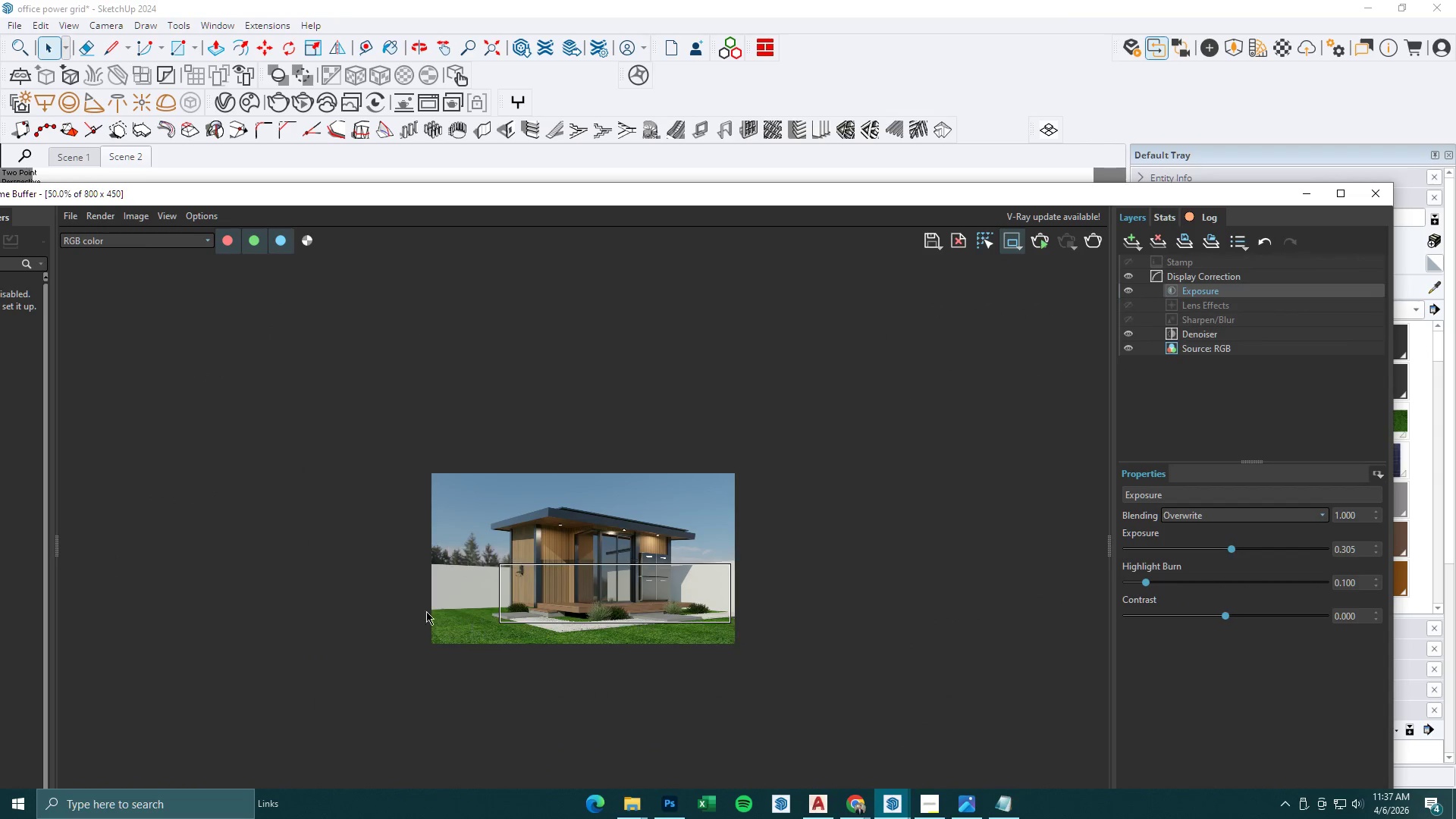 
left_click_drag(start_coordinate=[417, 594], to_coordinate=[849, 670])
 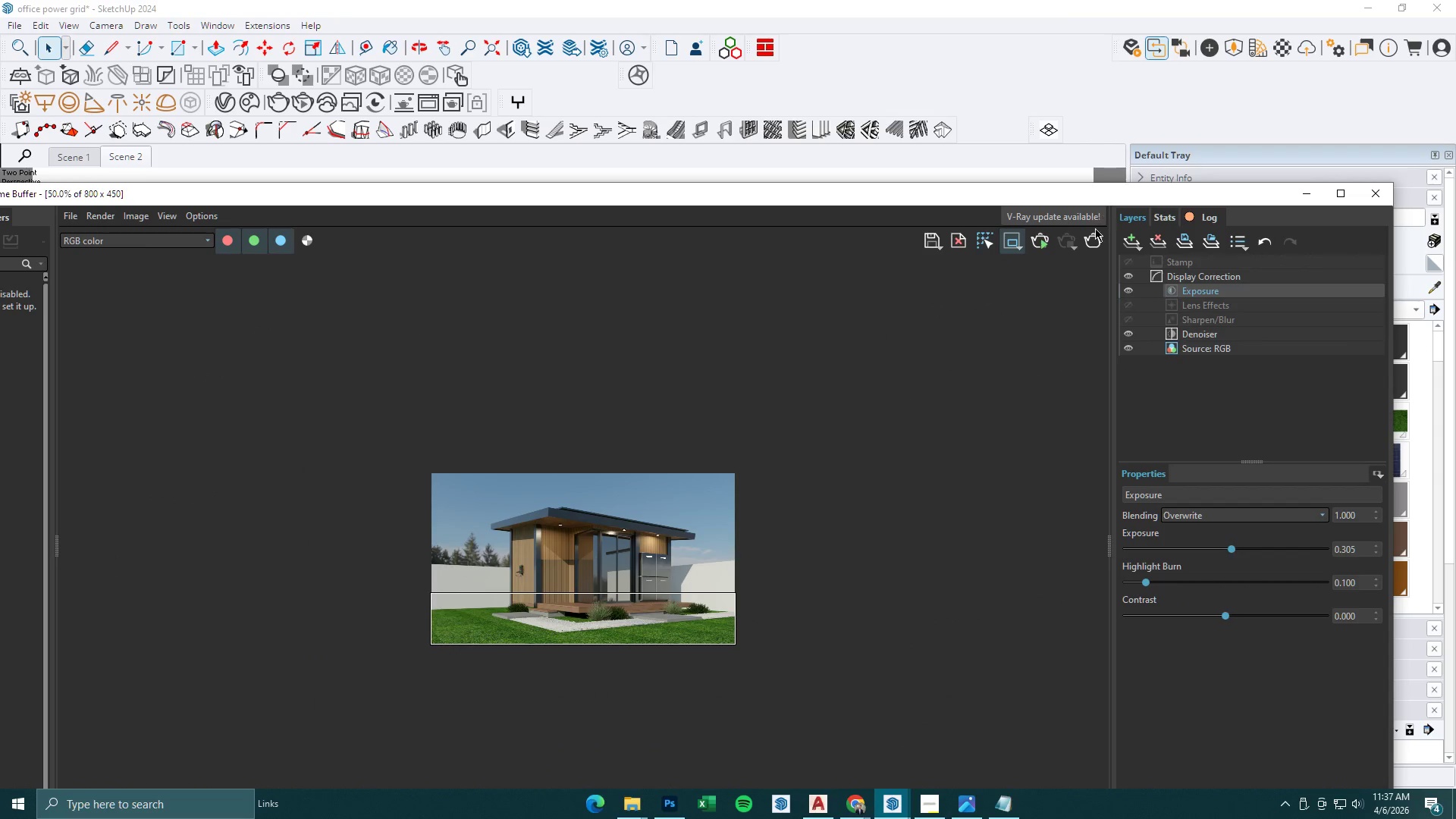 
left_click([1094, 244])
 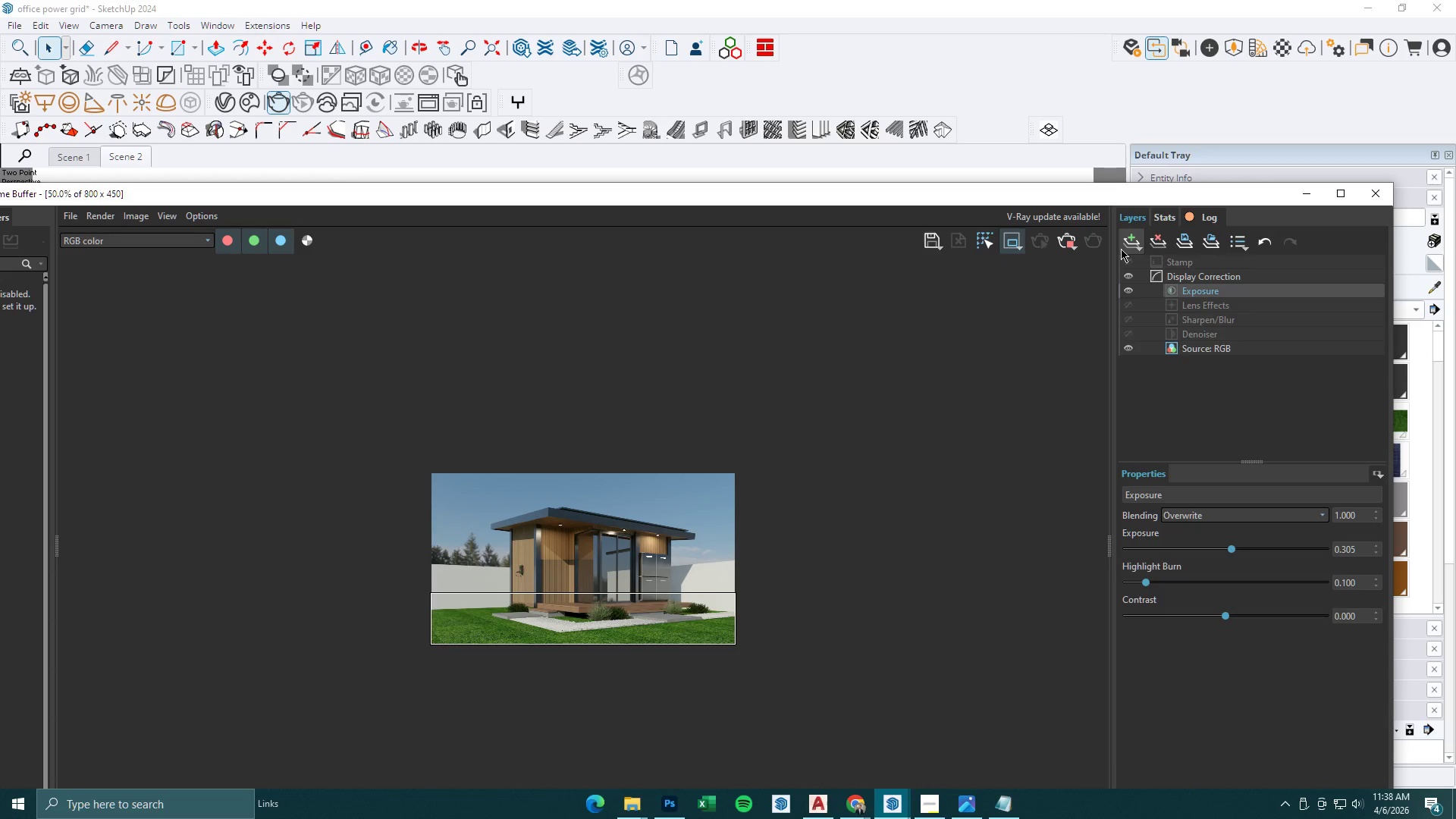 
wait(19.12)
 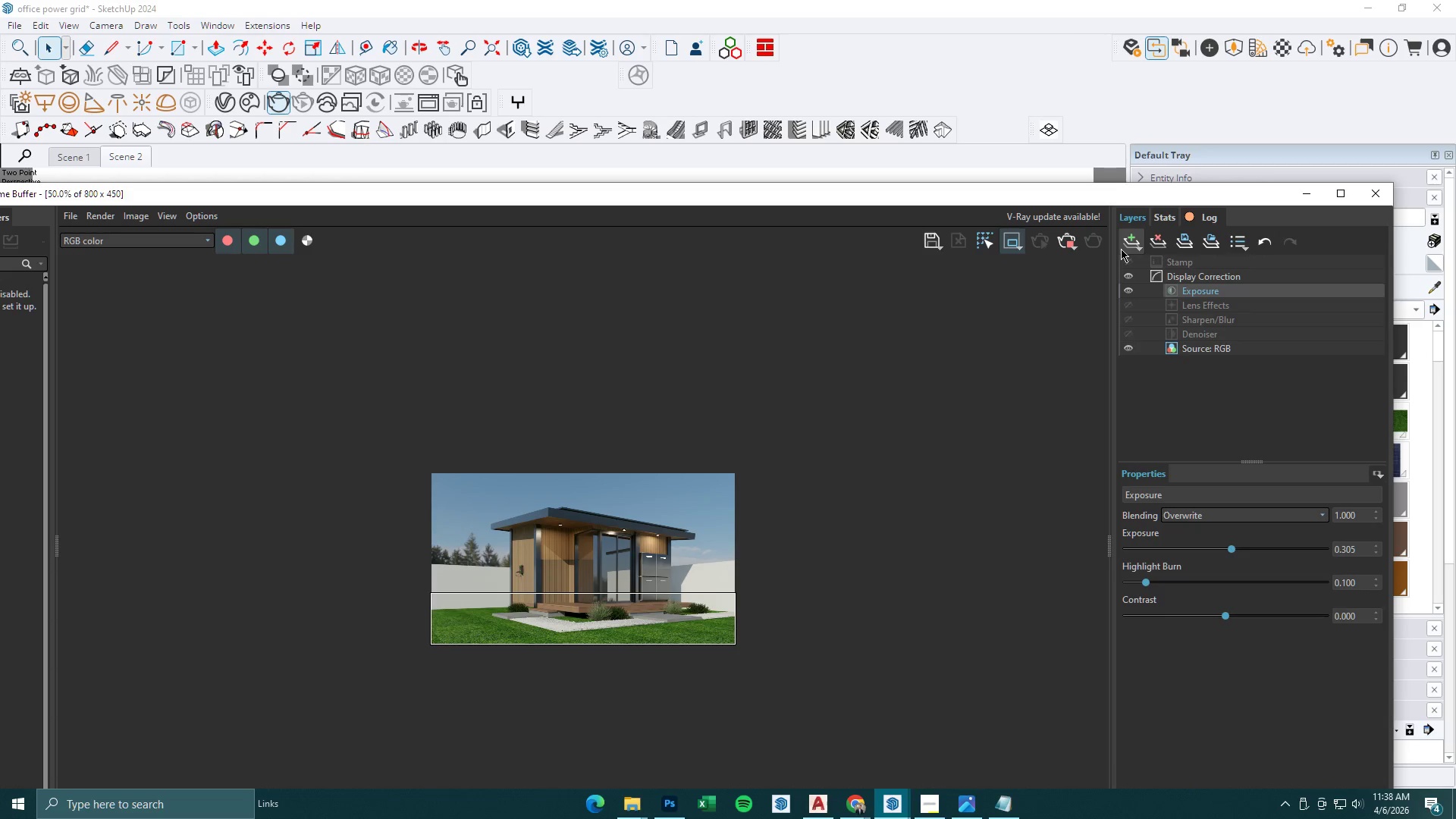 
scroll: coordinate [485, 651], scroll_direction: up, amount: 2.0
 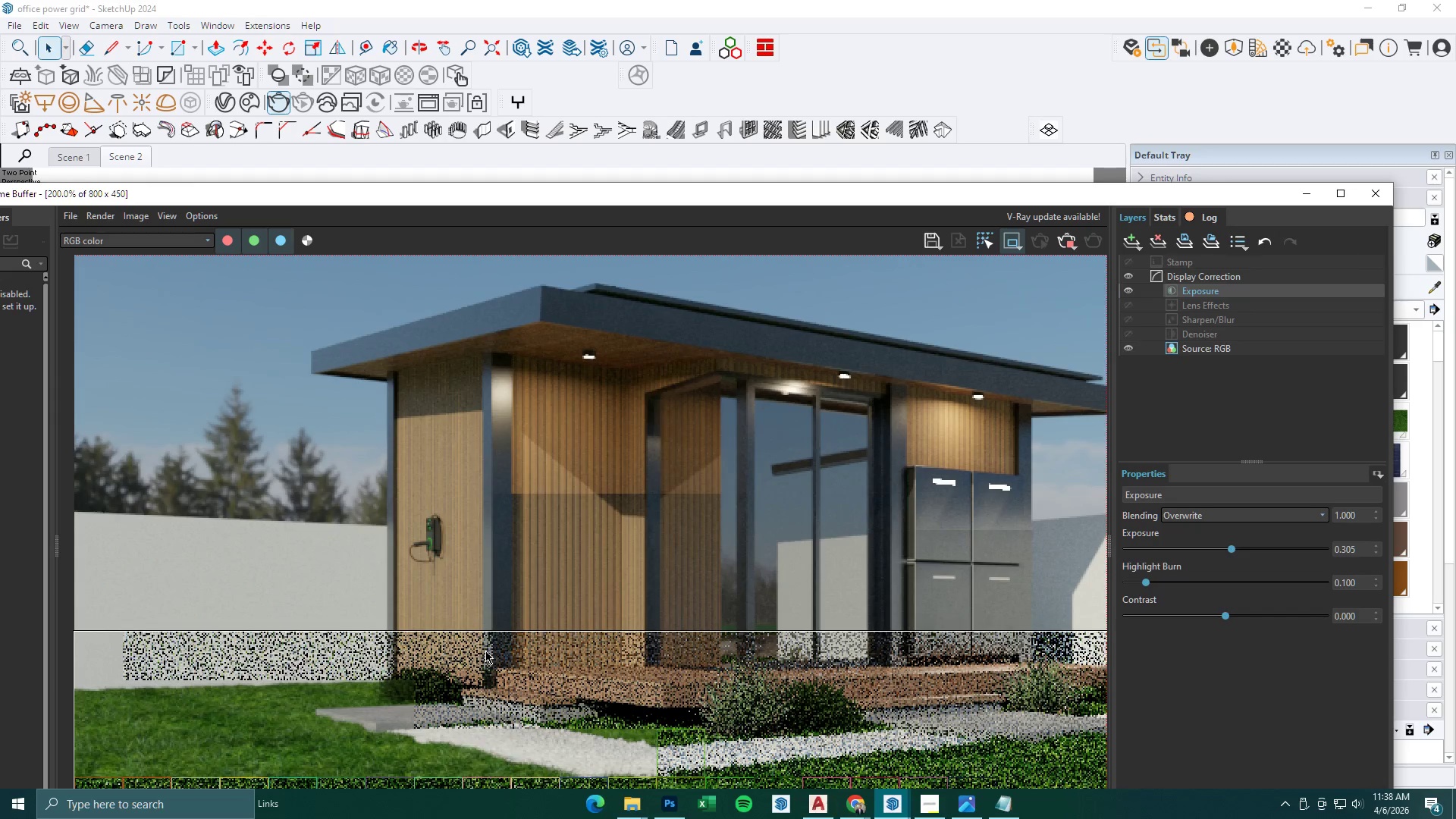 
scroll: coordinate [485, 651], scroll_direction: down, amount: 1.0
 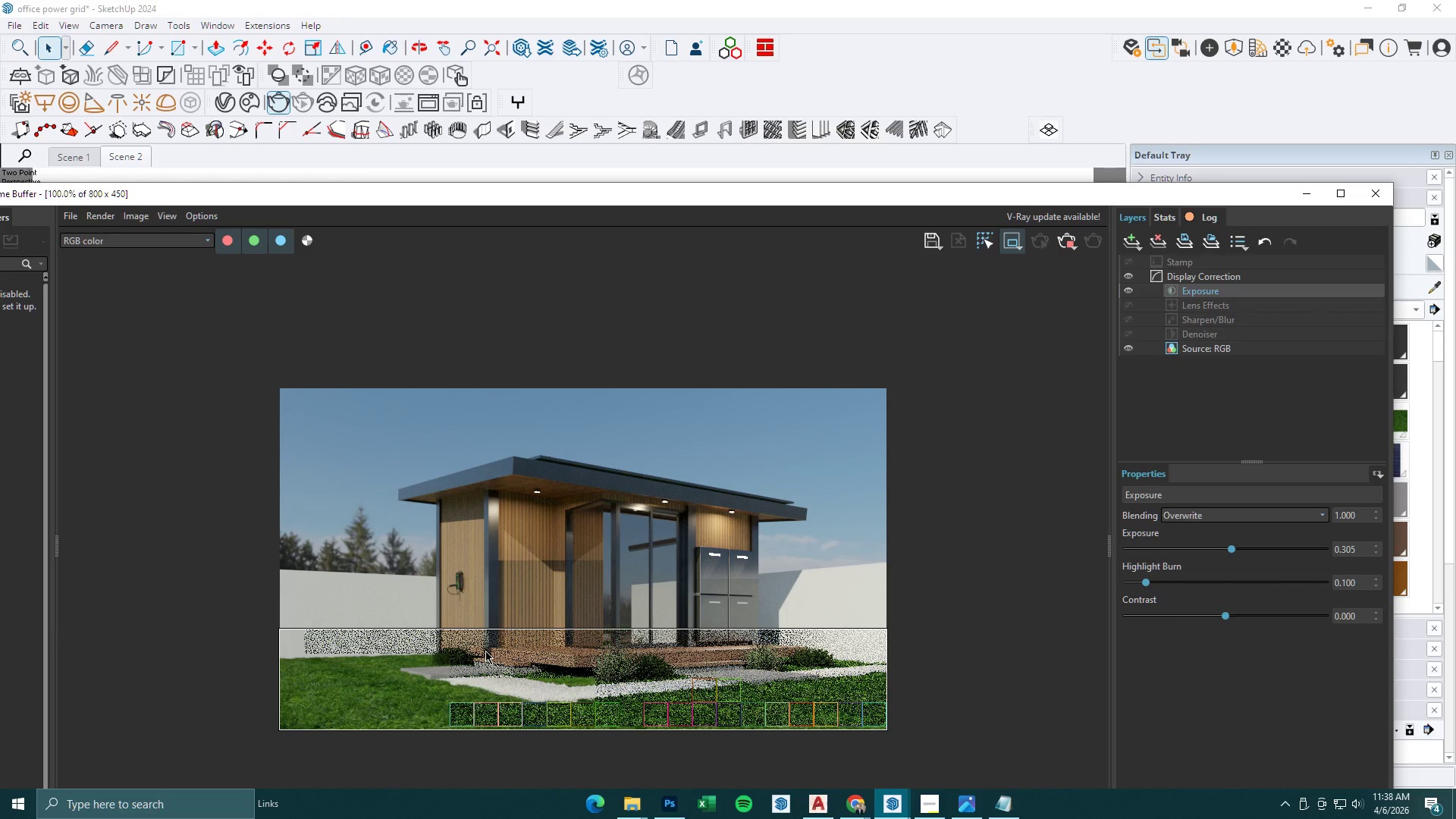 
left_click([956, 801])
 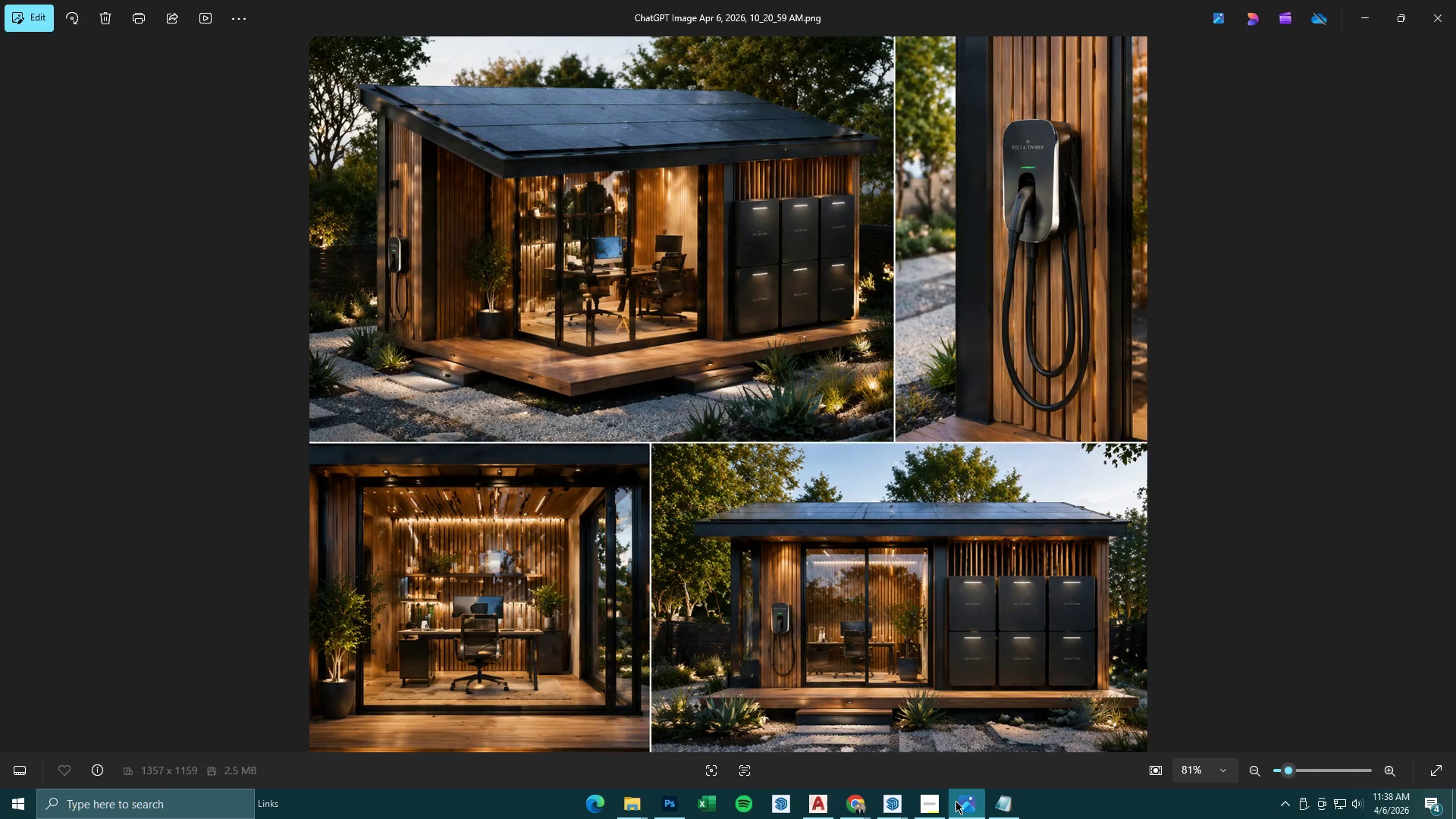 
wait(10.16)
 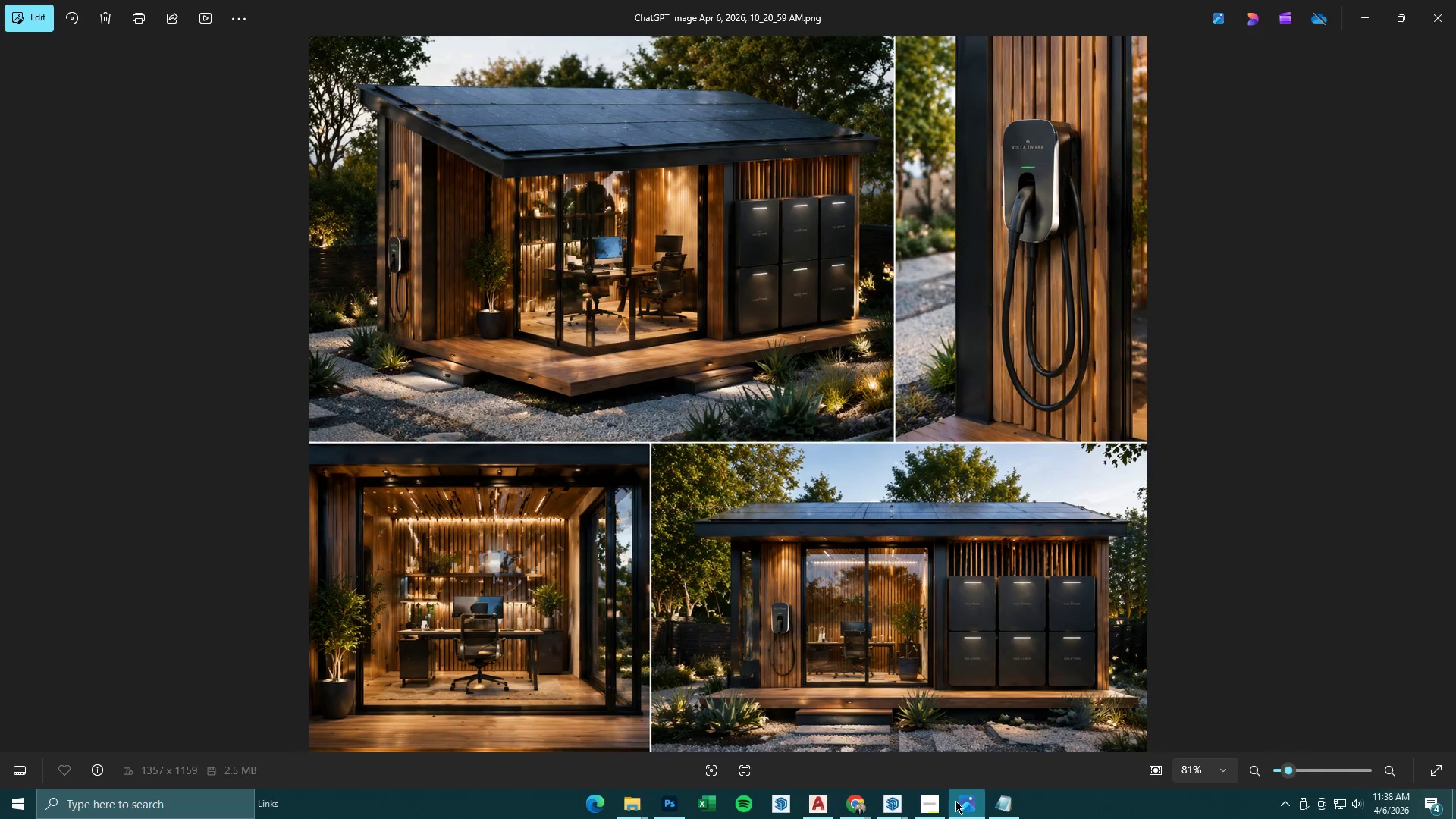 
left_click([956, 801])
 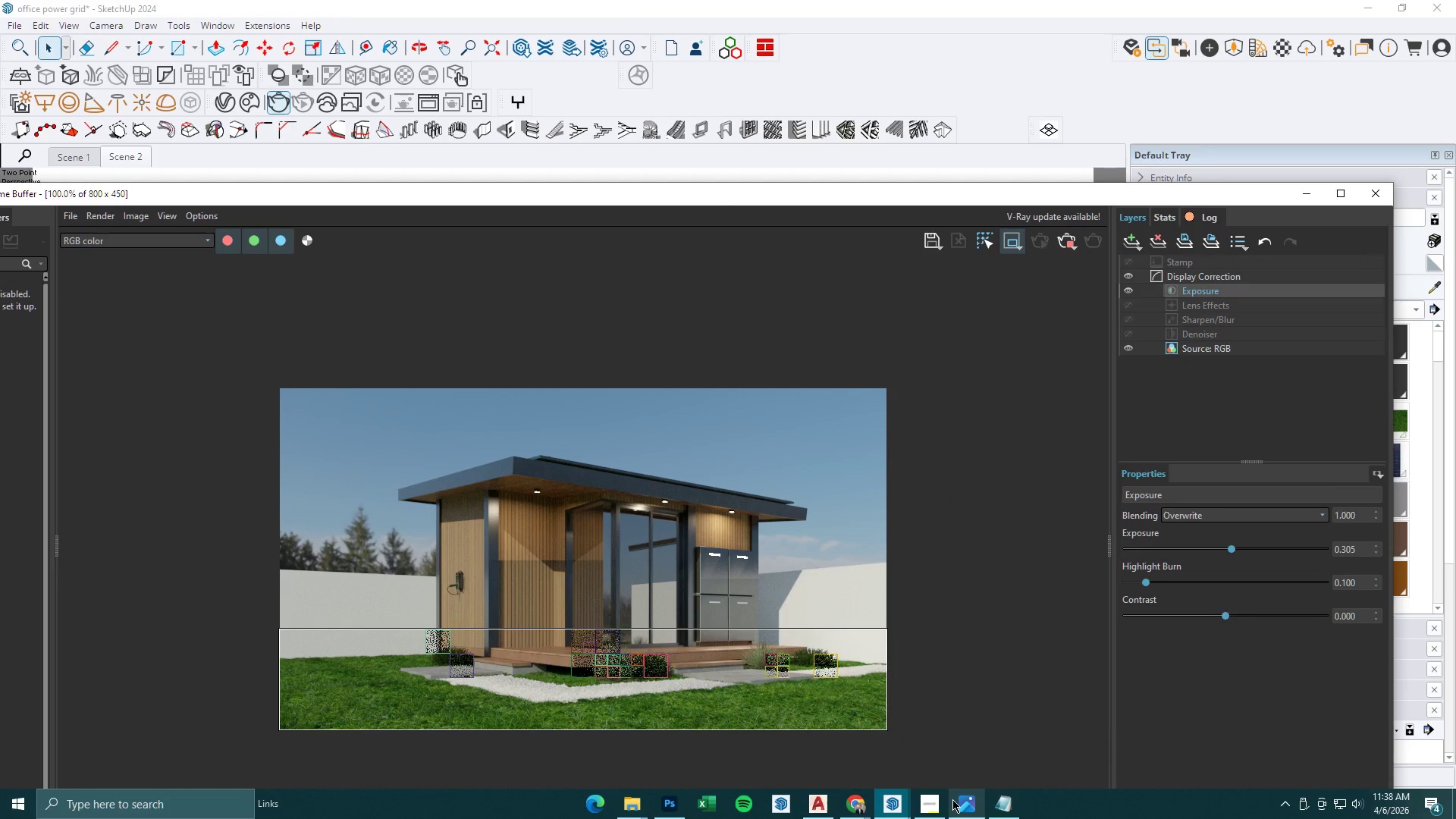 
wait(10.24)
 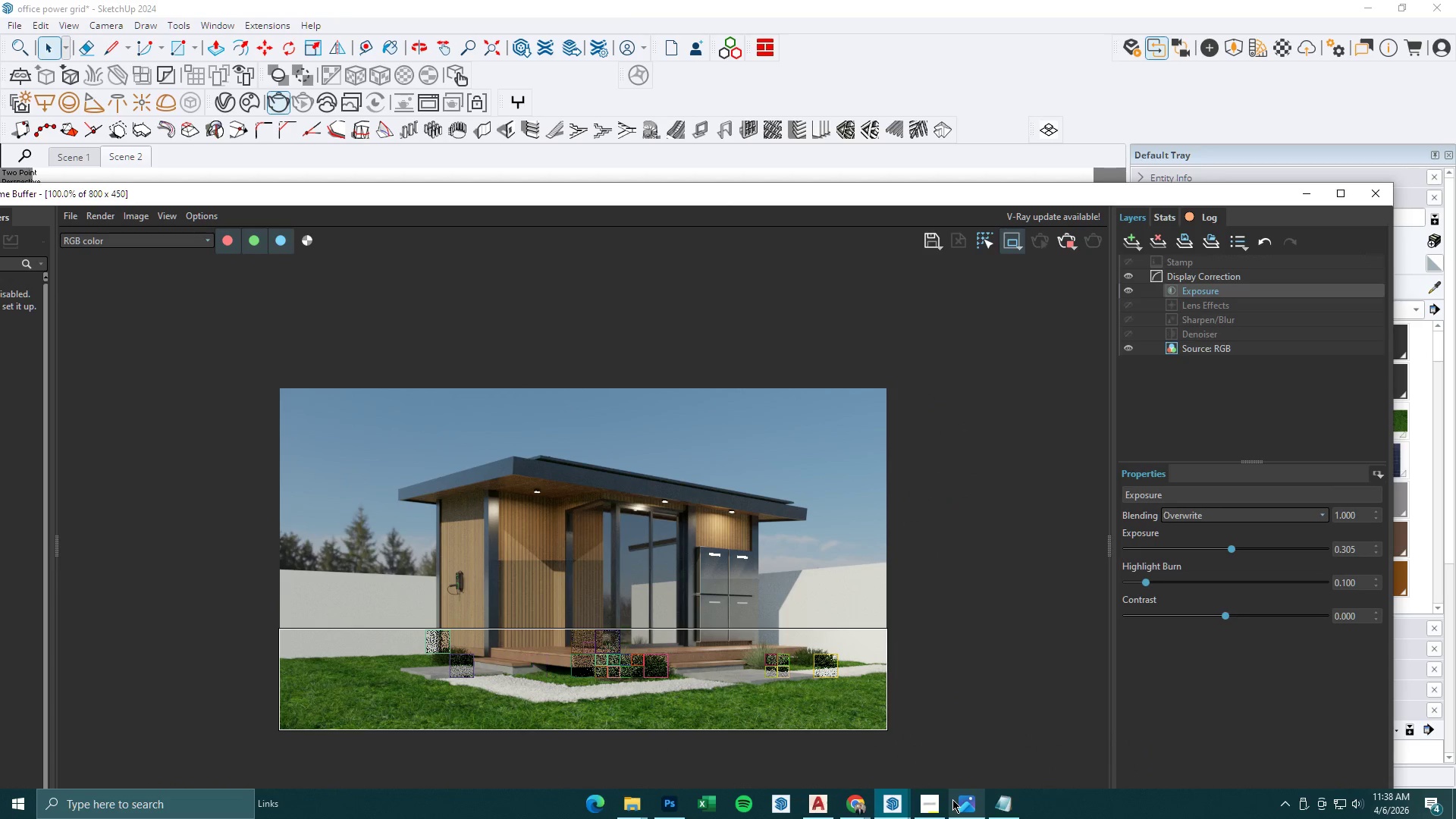 
scroll: coordinate [555, 645], scroll_direction: up, amount: 1.0
 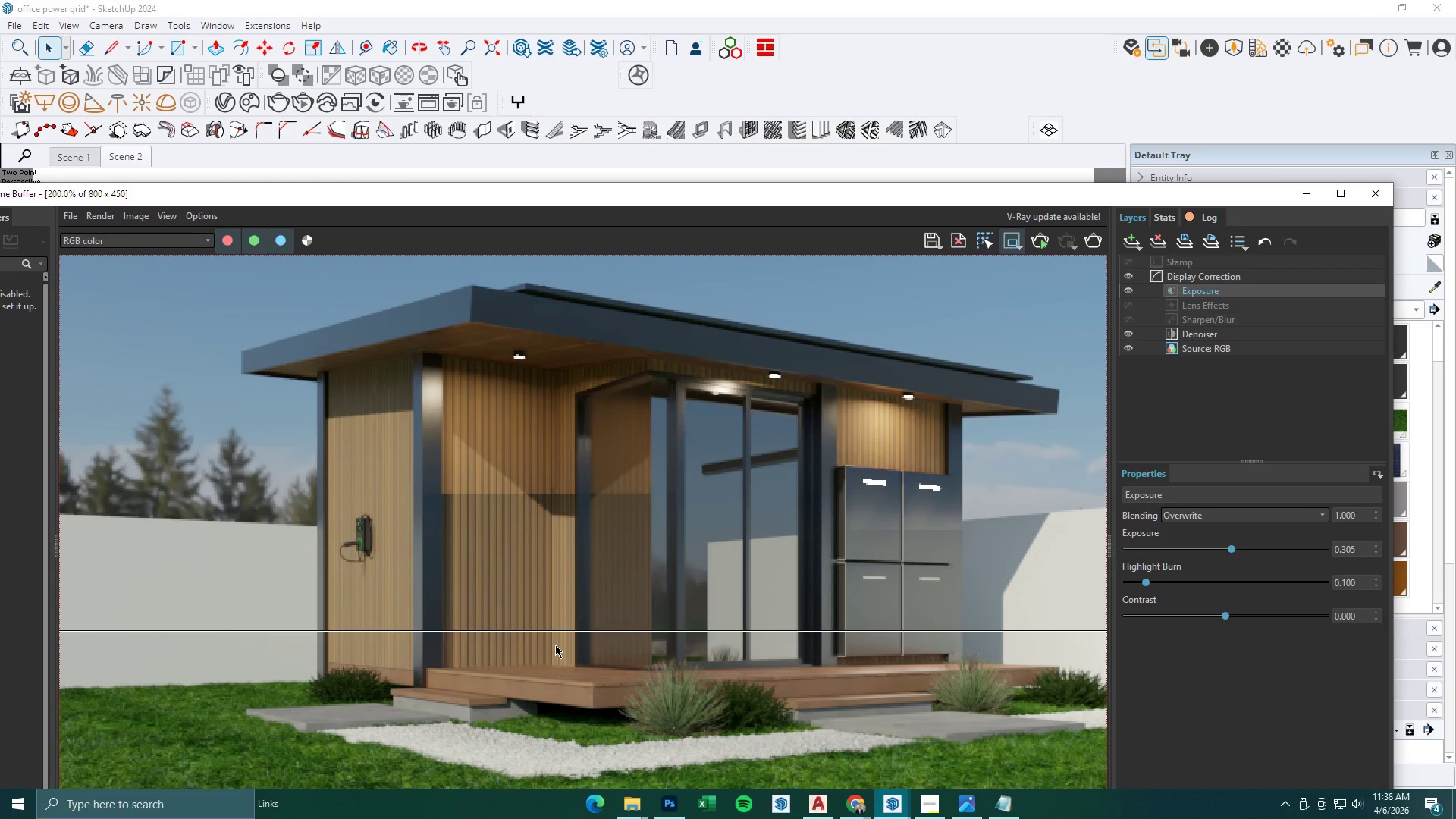 
scroll: coordinate [556, 645], scroll_direction: down, amount: 2.0
 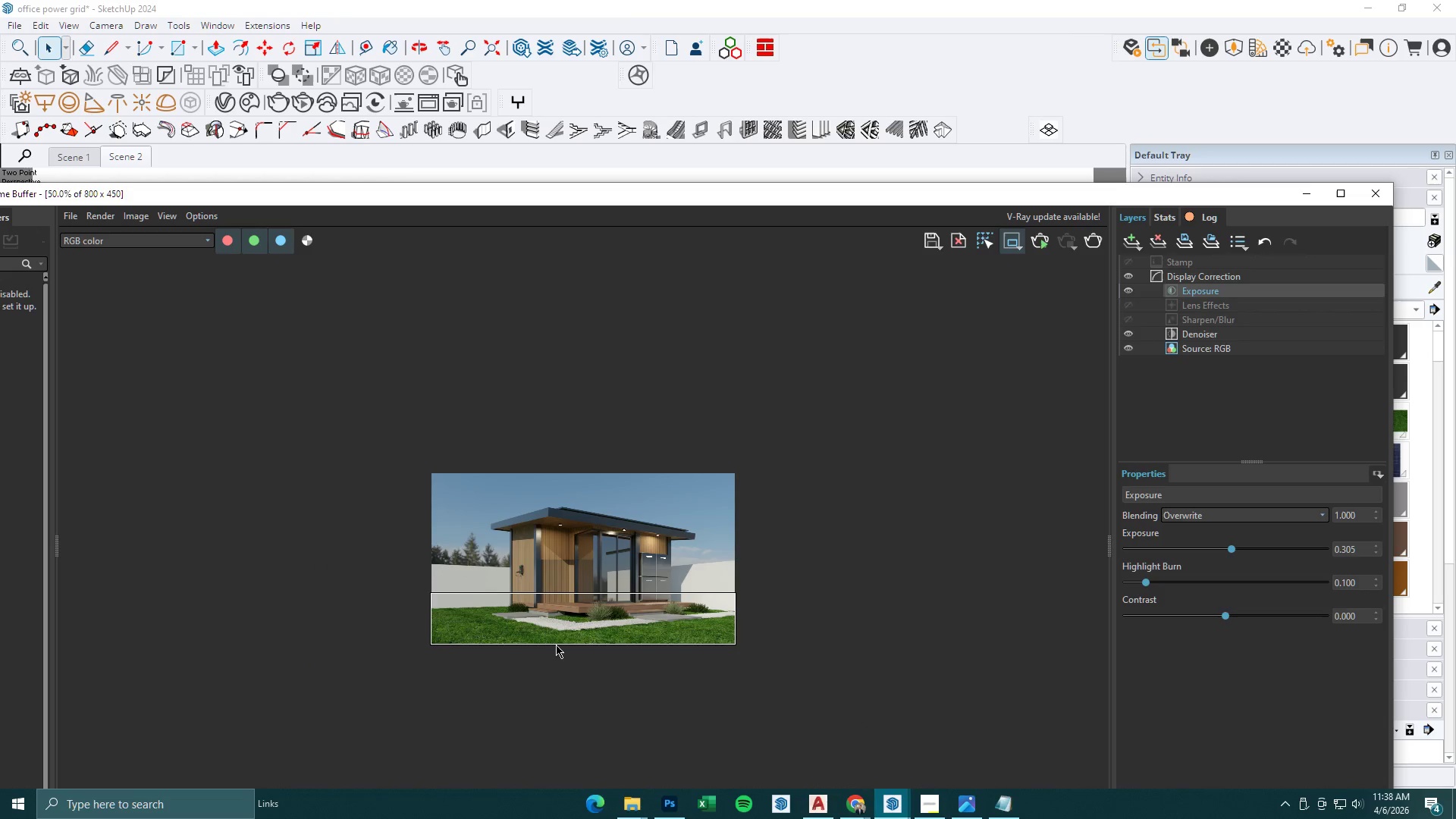 
scroll: coordinate [514, 625], scroll_direction: up, amount: 2.0
 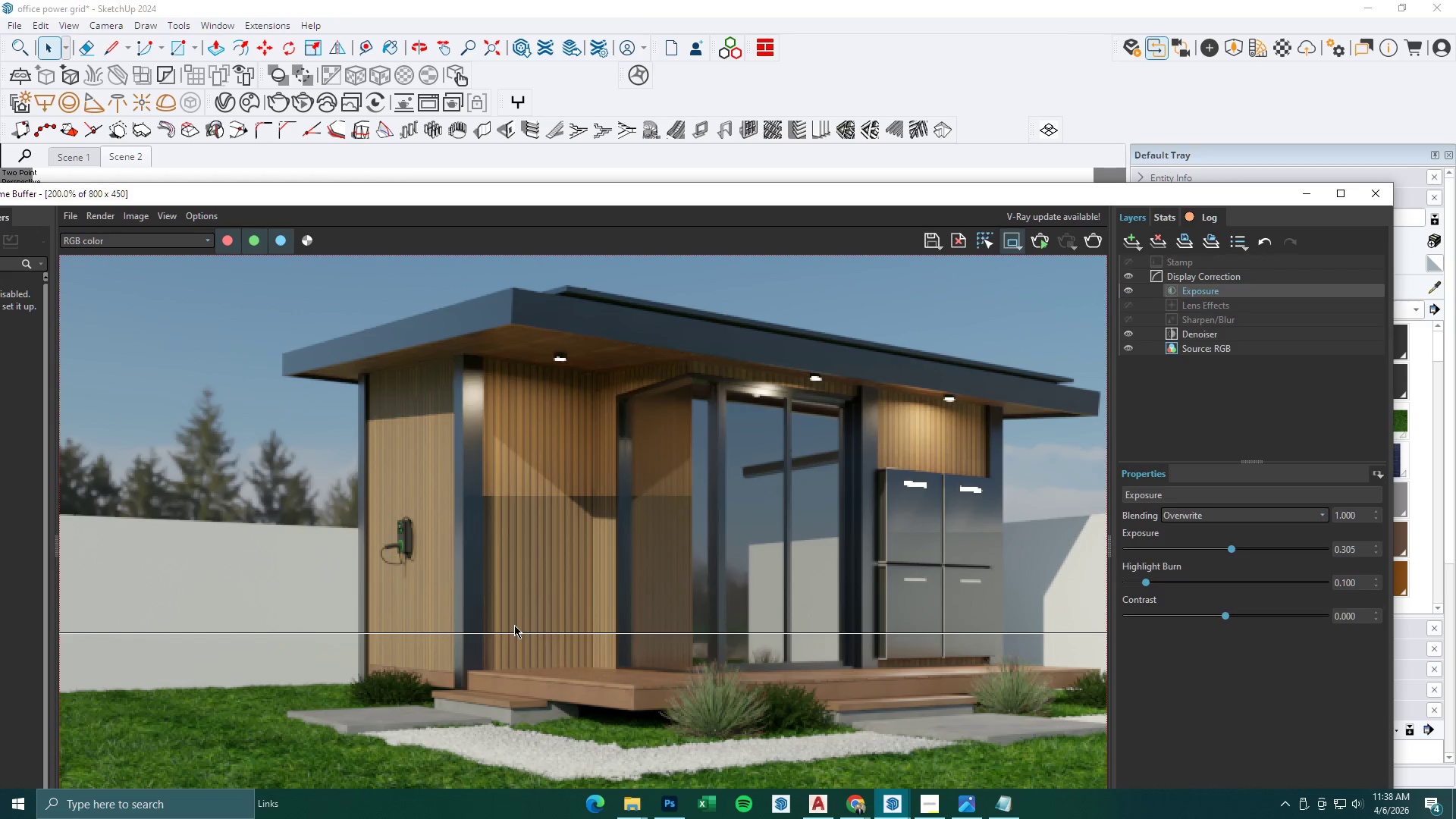 
scroll: coordinate [514, 625], scroll_direction: down, amount: 1.0
 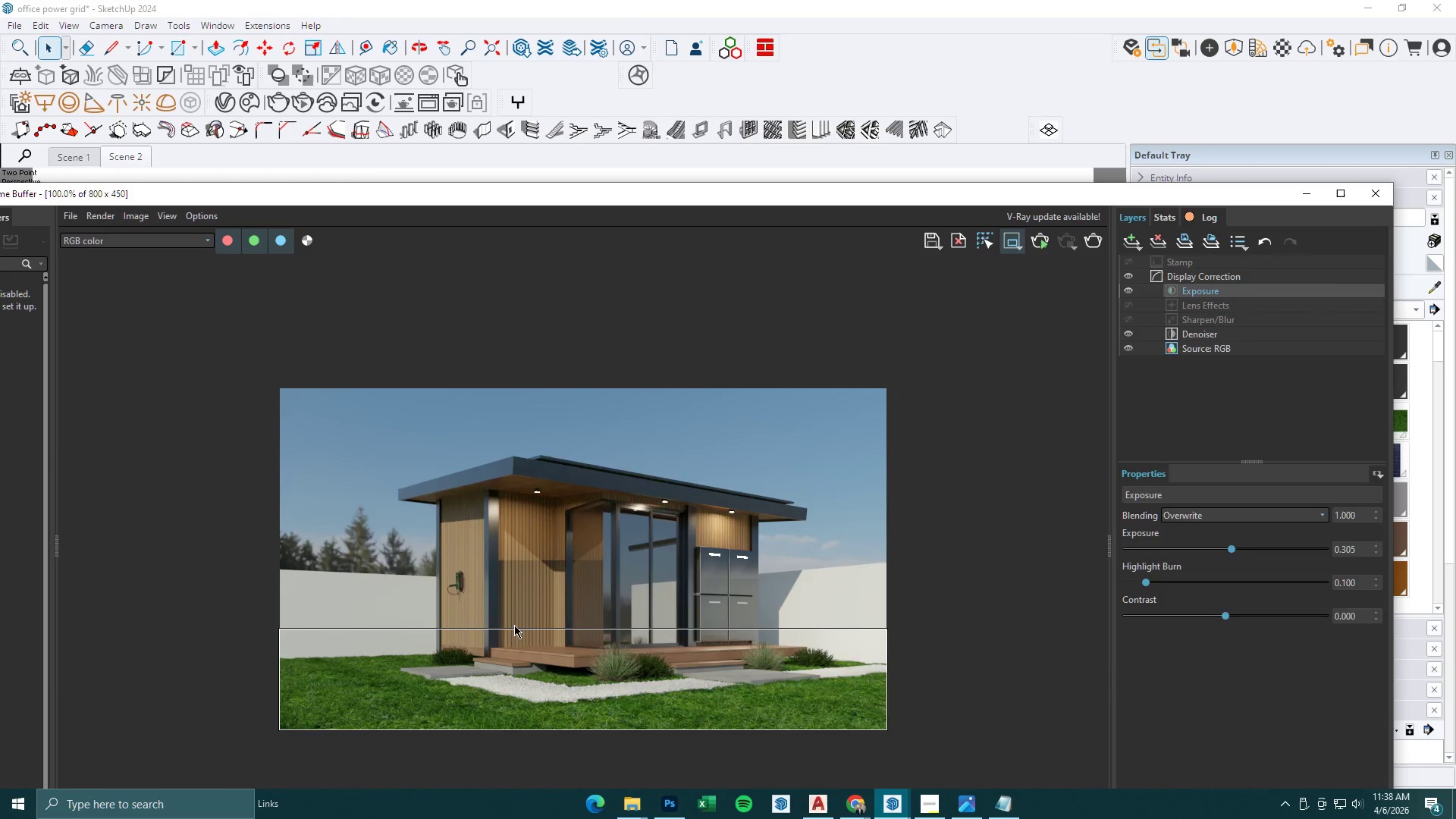 
scroll: coordinate [514, 625], scroll_direction: up, amount: 1.0
 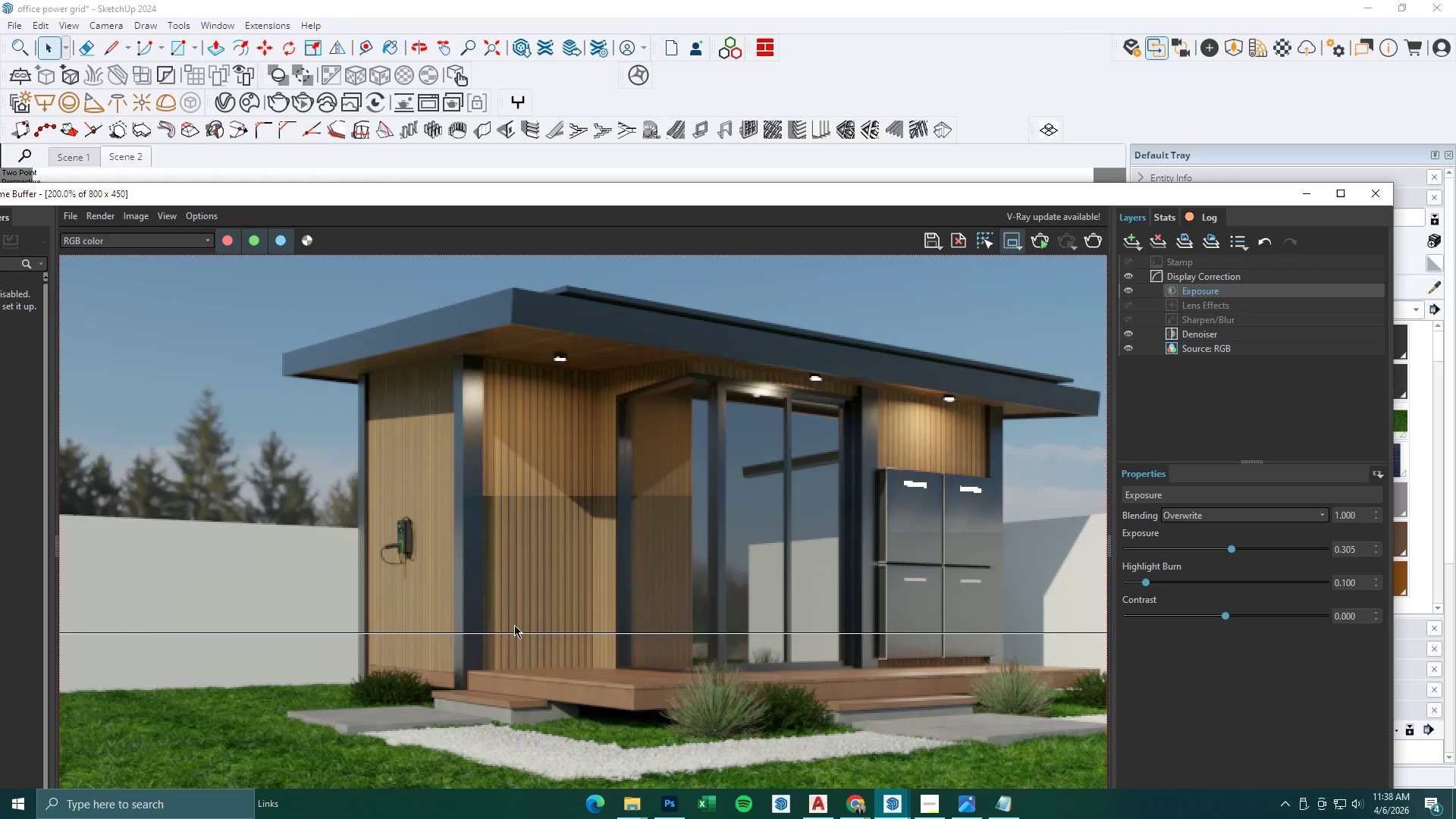 
scroll: coordinate [514, 625], scroll_direction: down, amount: 1.0
 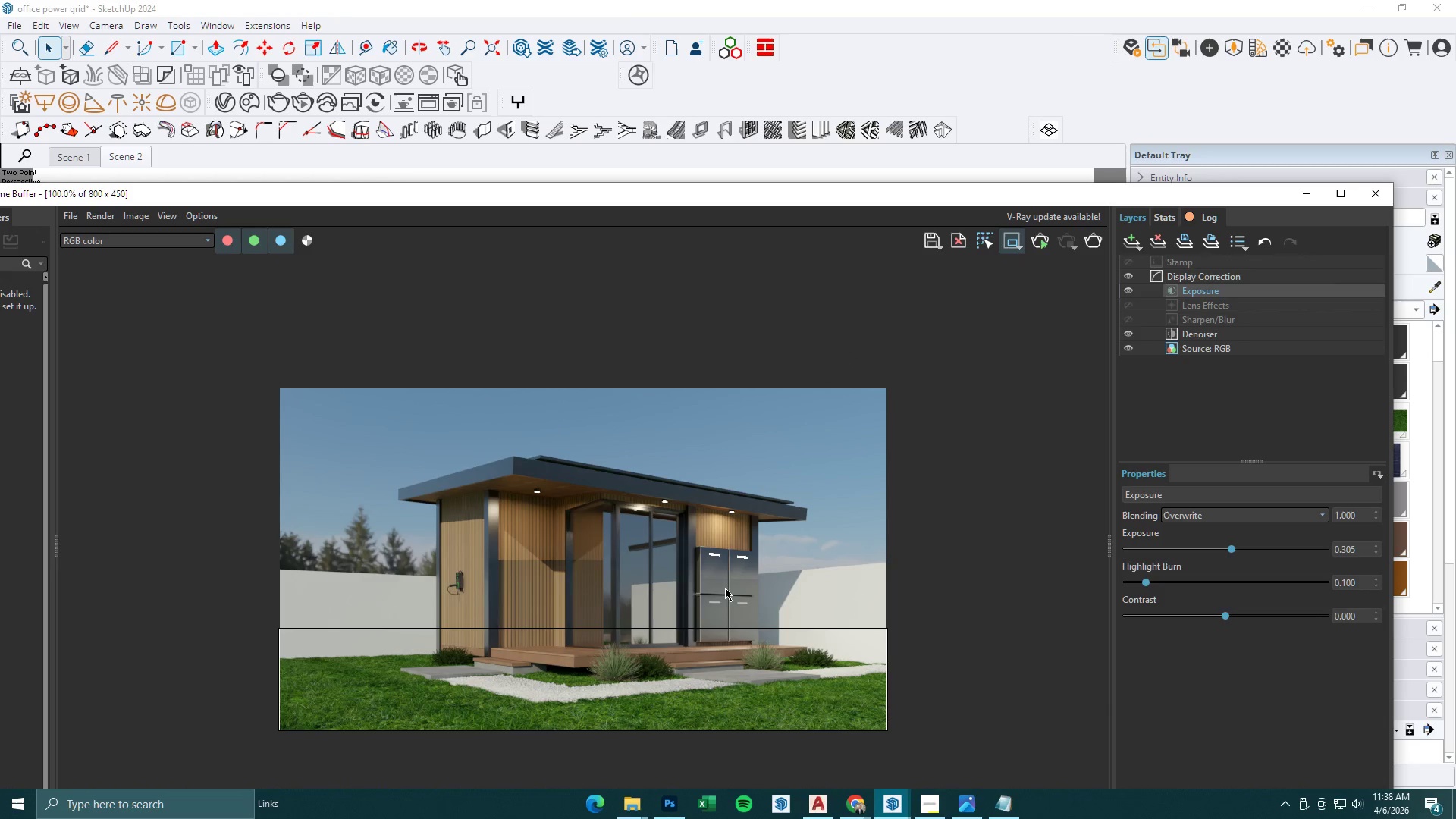 
left_click_drag(start_coordinate=[623, 518], to_coordinate=[910, 630])
 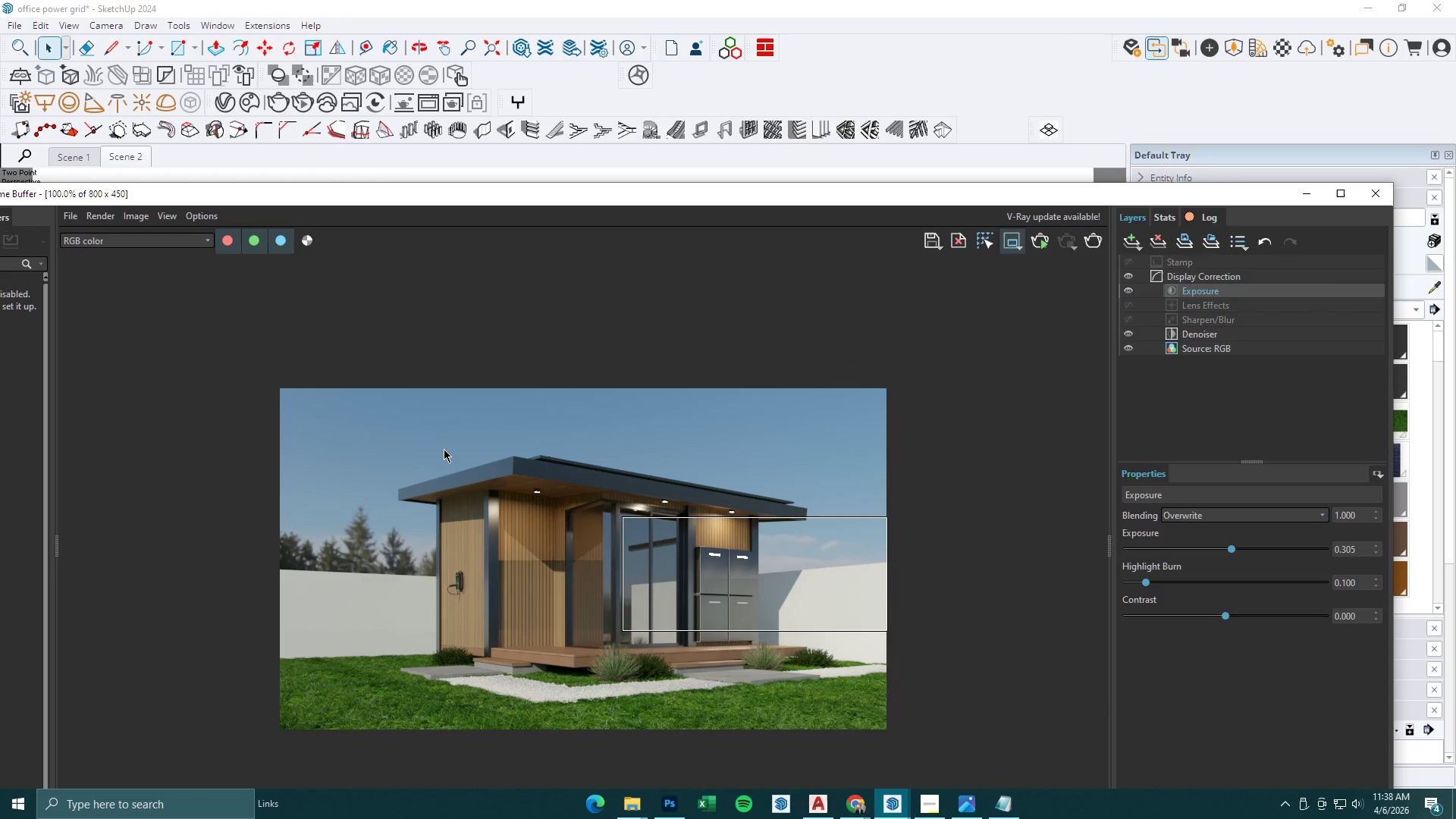 
left_click_drag(start_coordinate=[444, 449], to_coordinate=[917, 570])
 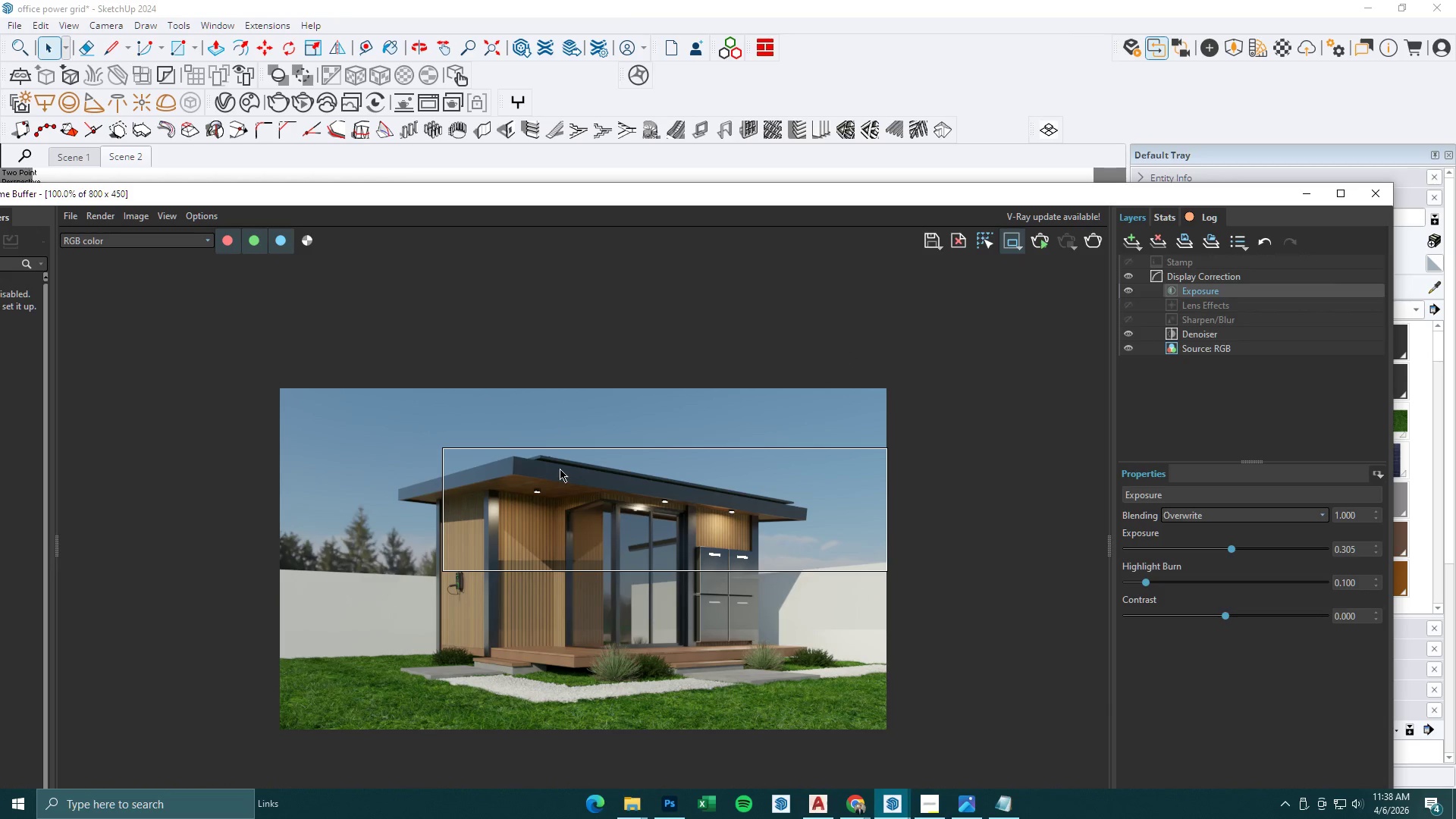 
left_click_drag(start_coordinate=[453, 451], to_coordinate=[849, 531])
 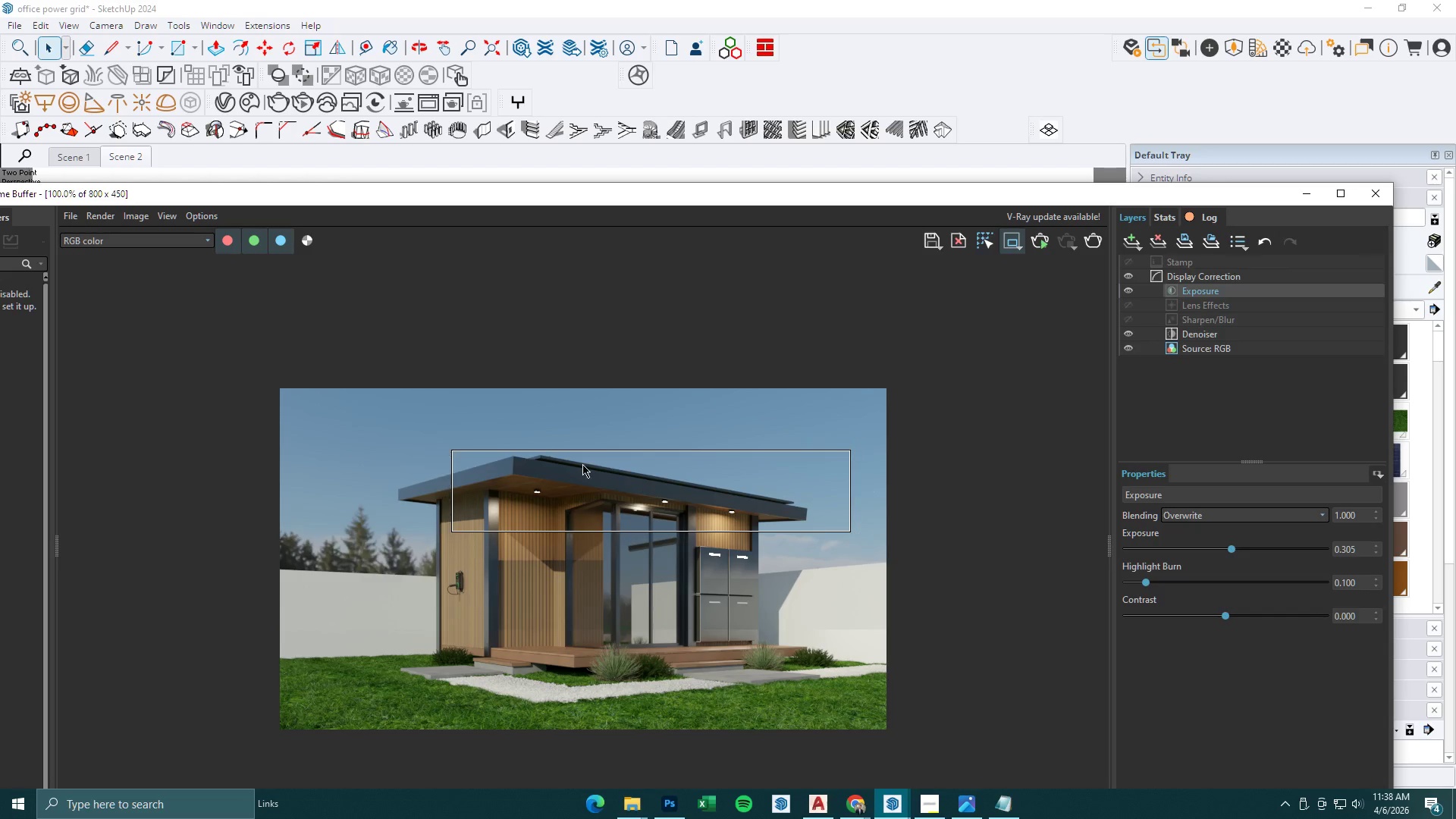 
left_click_drag(start_coordinate=[425, 438], to_coordinate=[880, 551])
 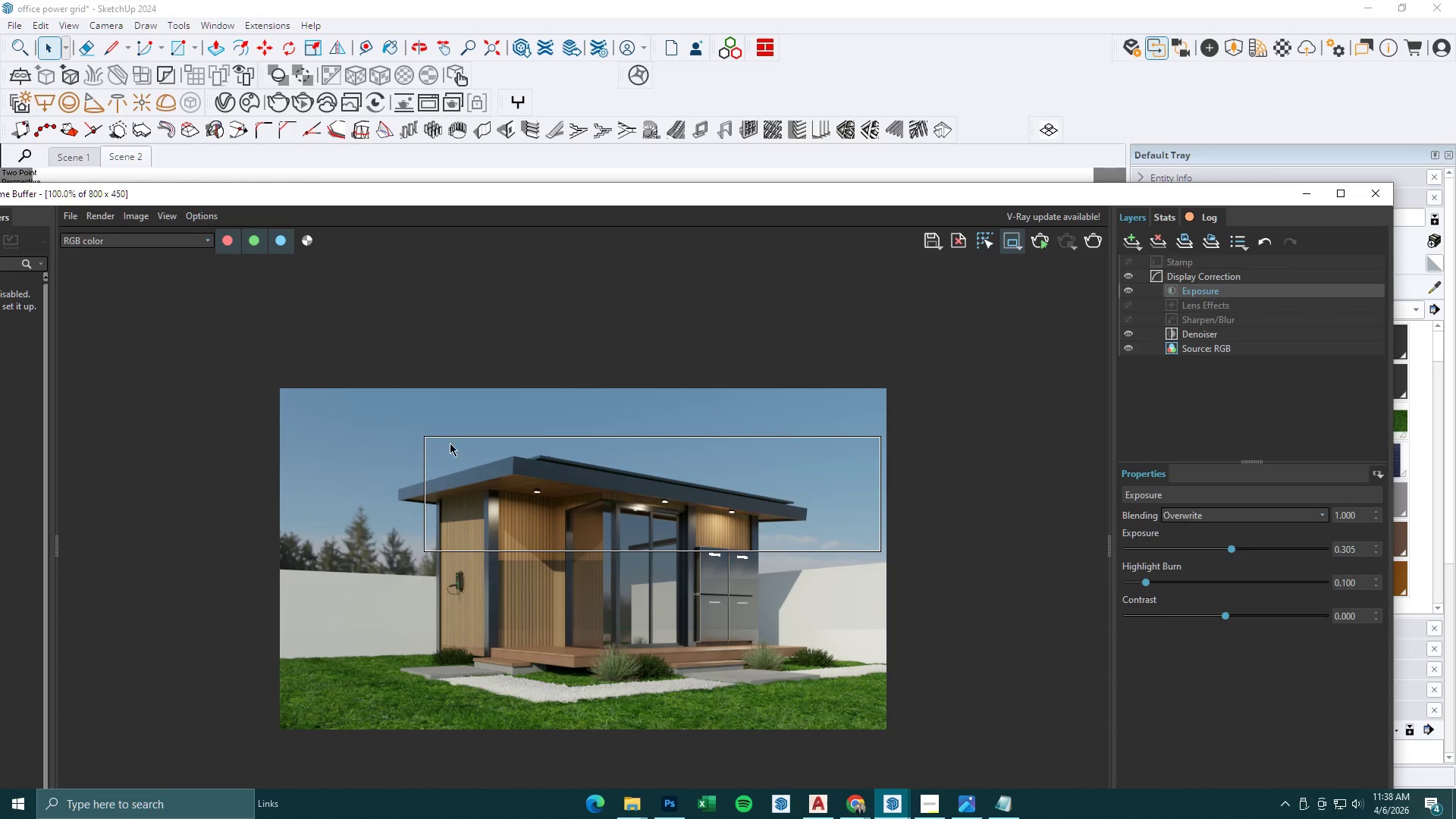 
left_click_drag(start_coordinate=[351, 428], to_coordinate=[739, 508])
 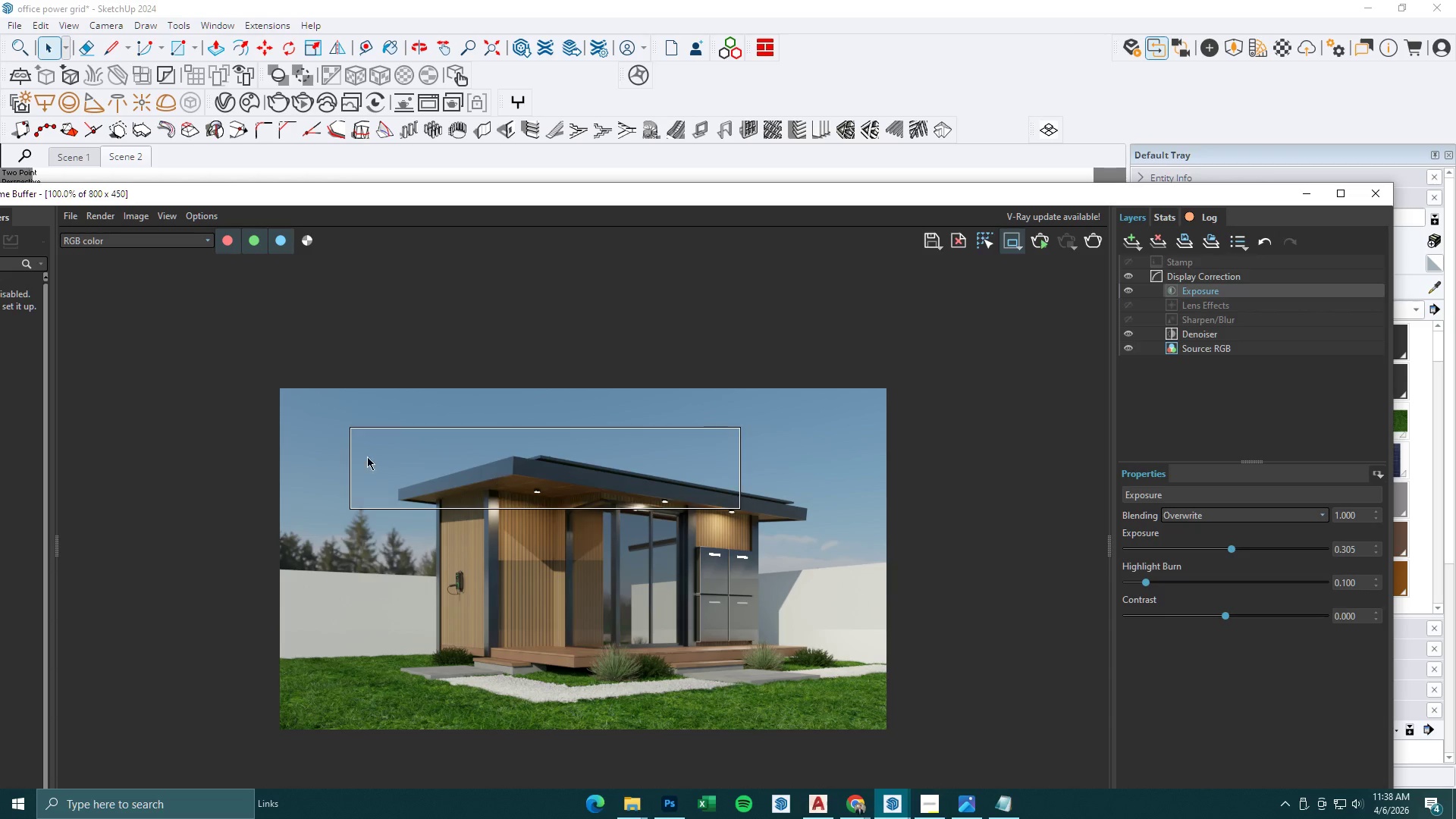 
left_click_drag(start_coordinate=[359, 457], to_coordinate=[799, 530])
 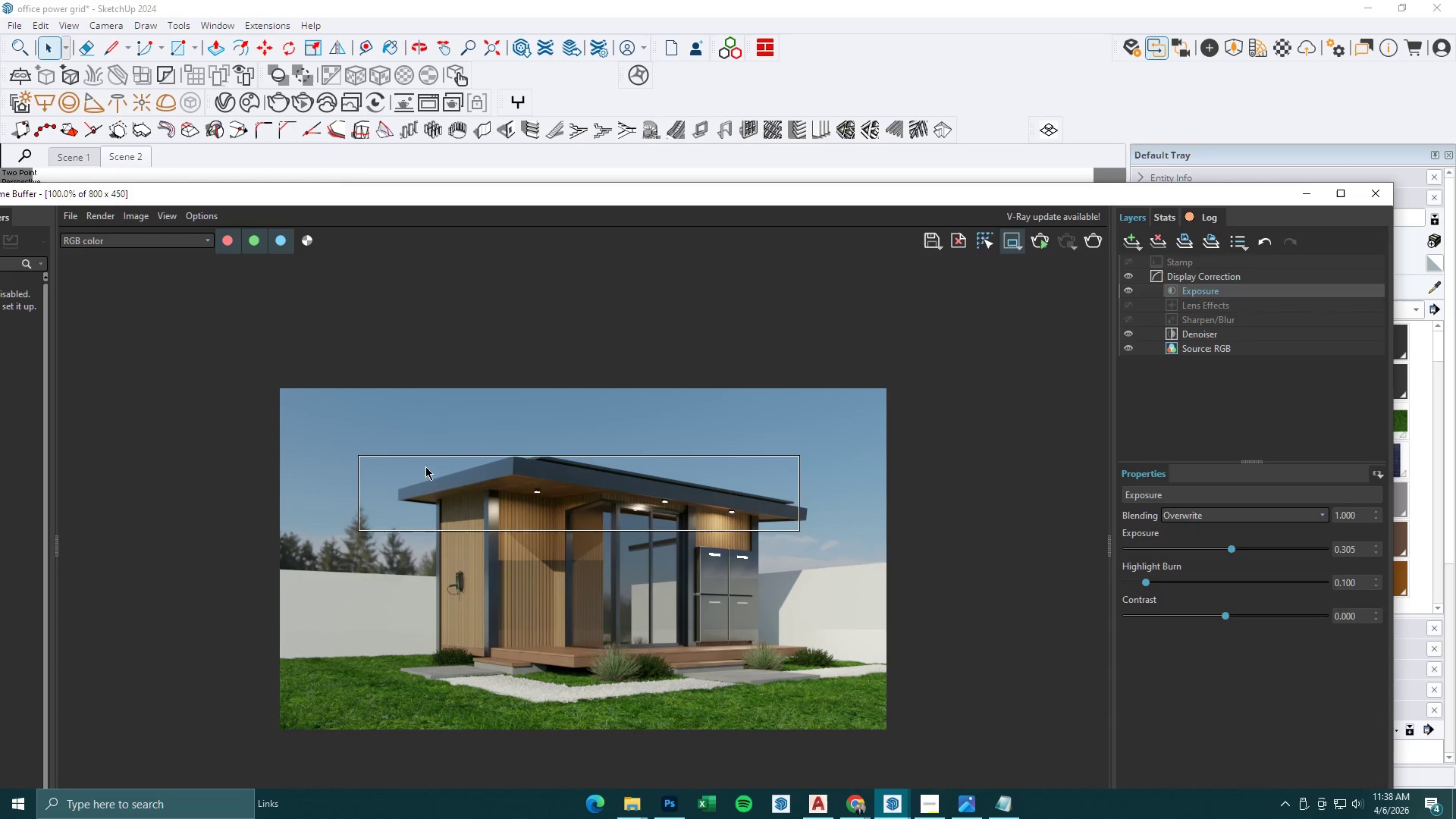 
left_click_drag(start_coordinate=[368, 457], to_coordinate=[865, 528])
 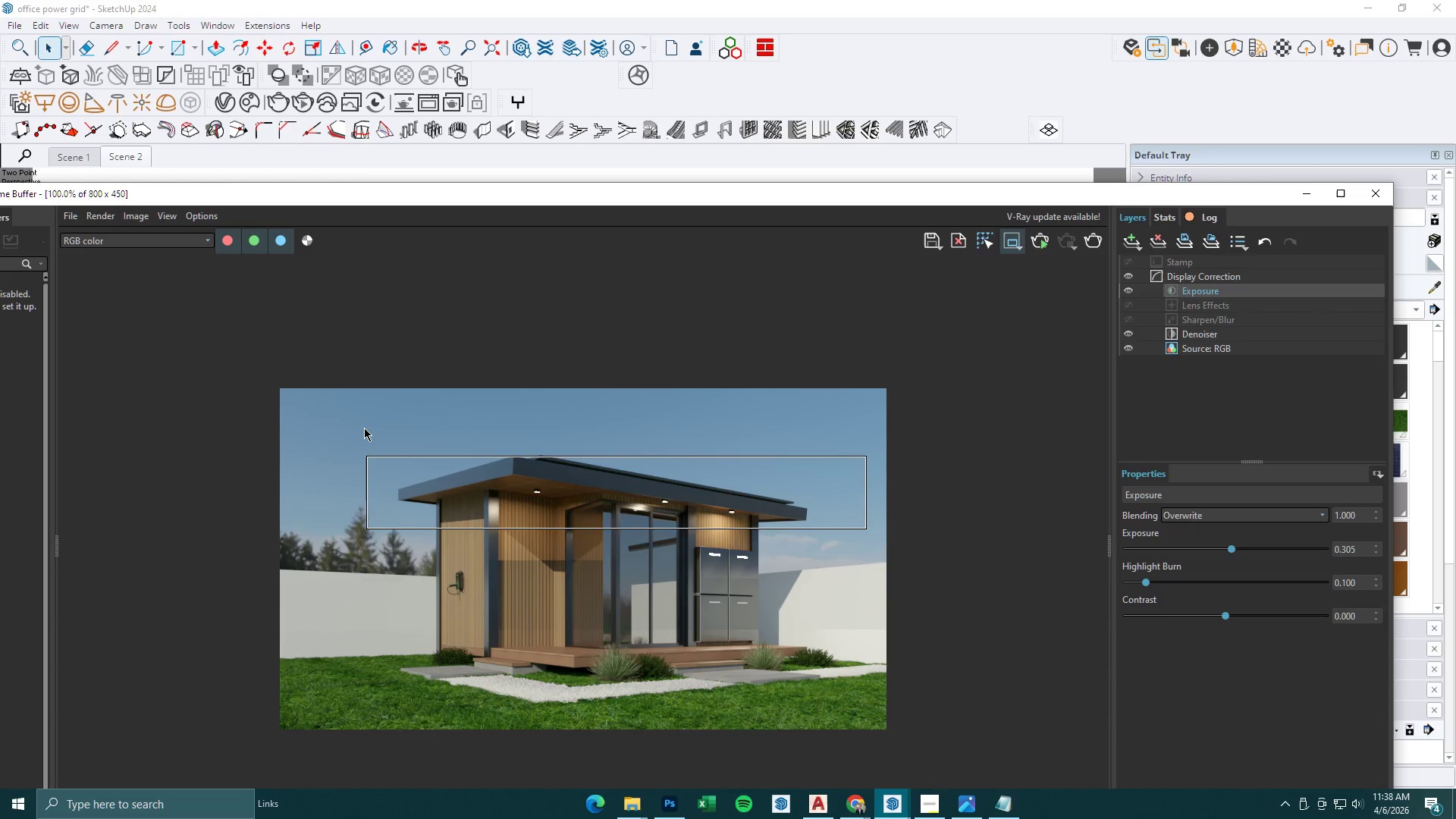 
left_click_drag(start_coordinate=[363, 428], to_coordinate=[903, 540])
 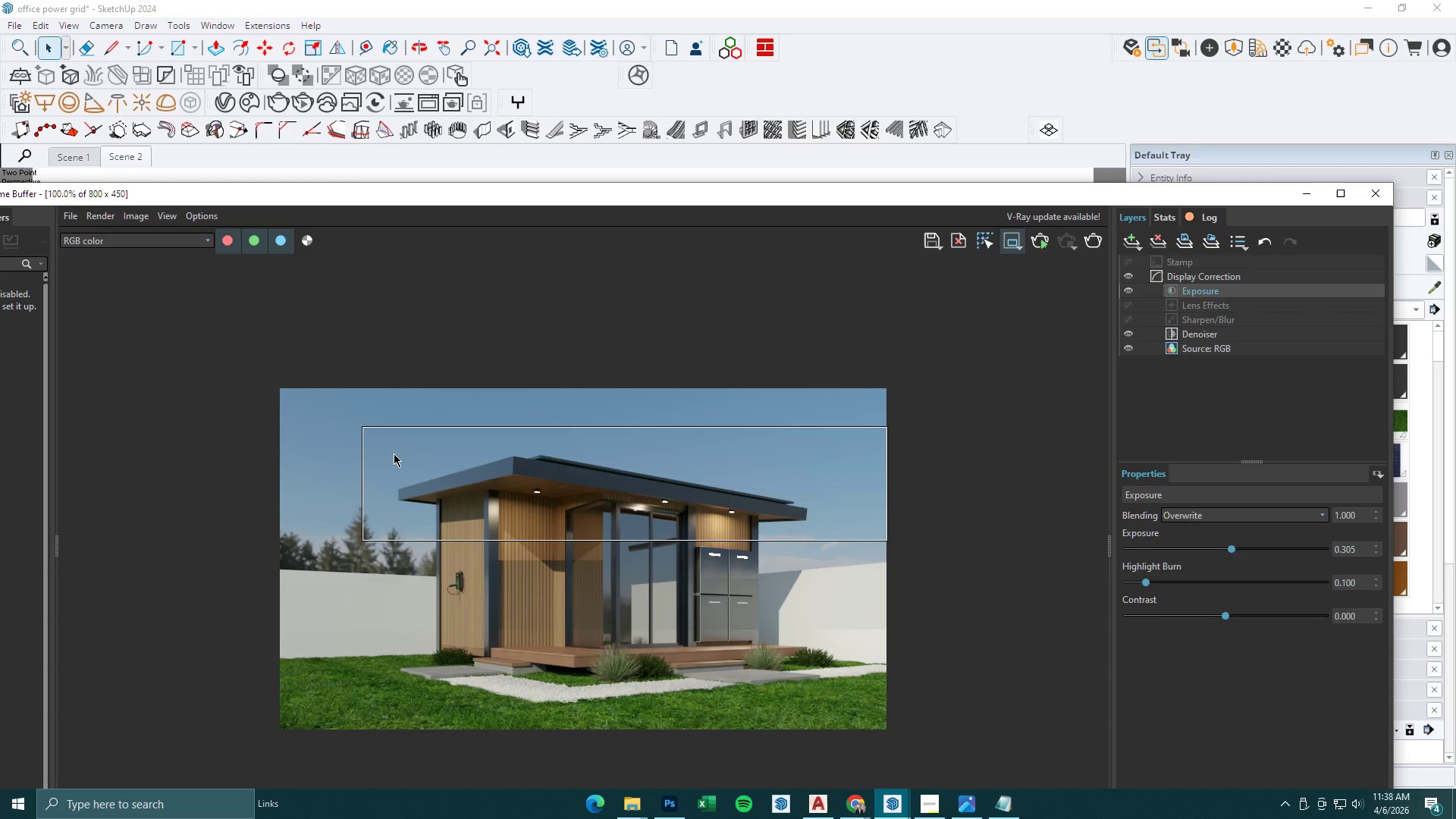 
left_click_drag(start_coordinate=[394, 453], to_coordinate=[806, 518])
 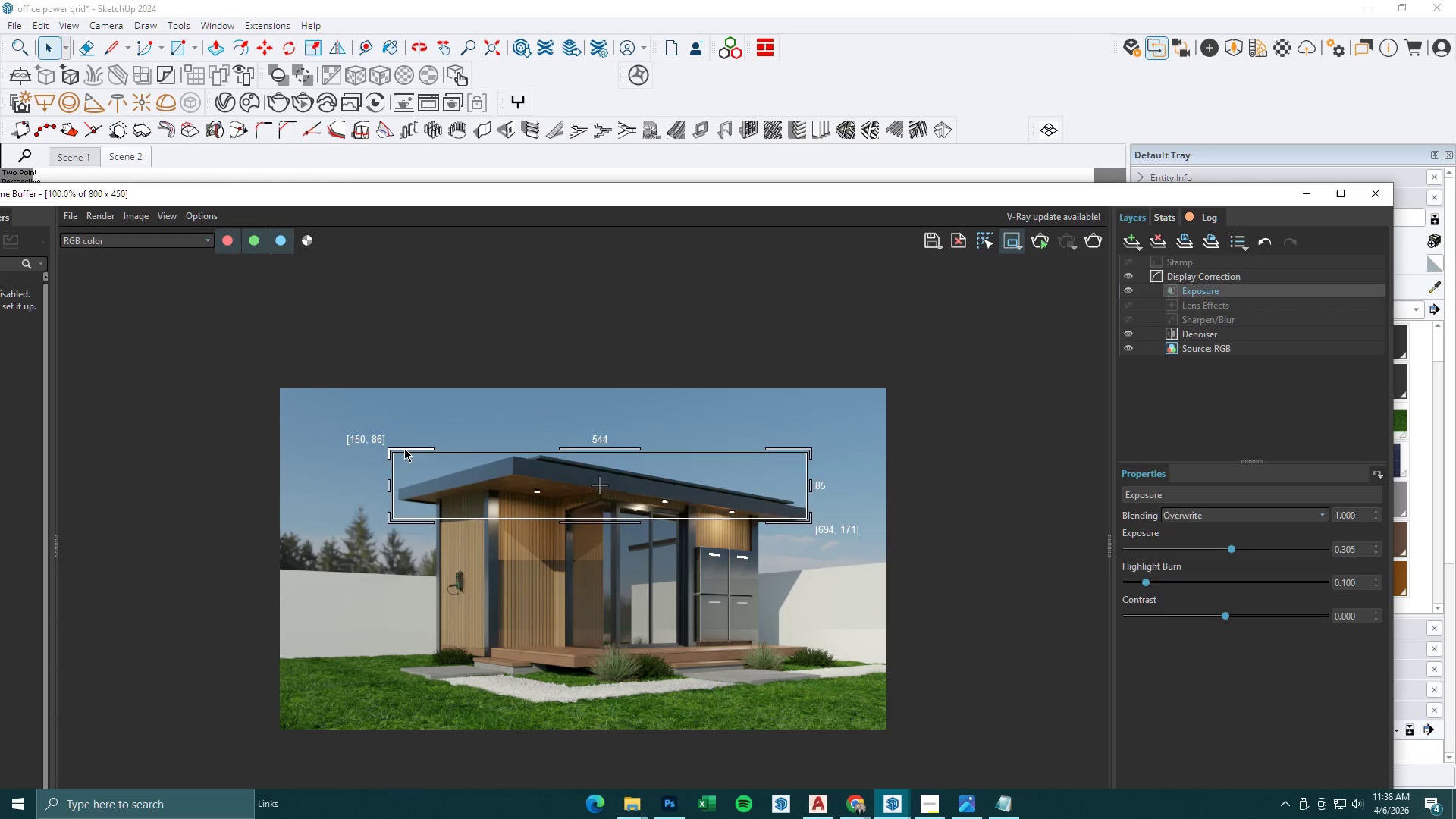 
left_click_drag(start_coordinate=[404, 448], to_coordinate=[868, 531])
 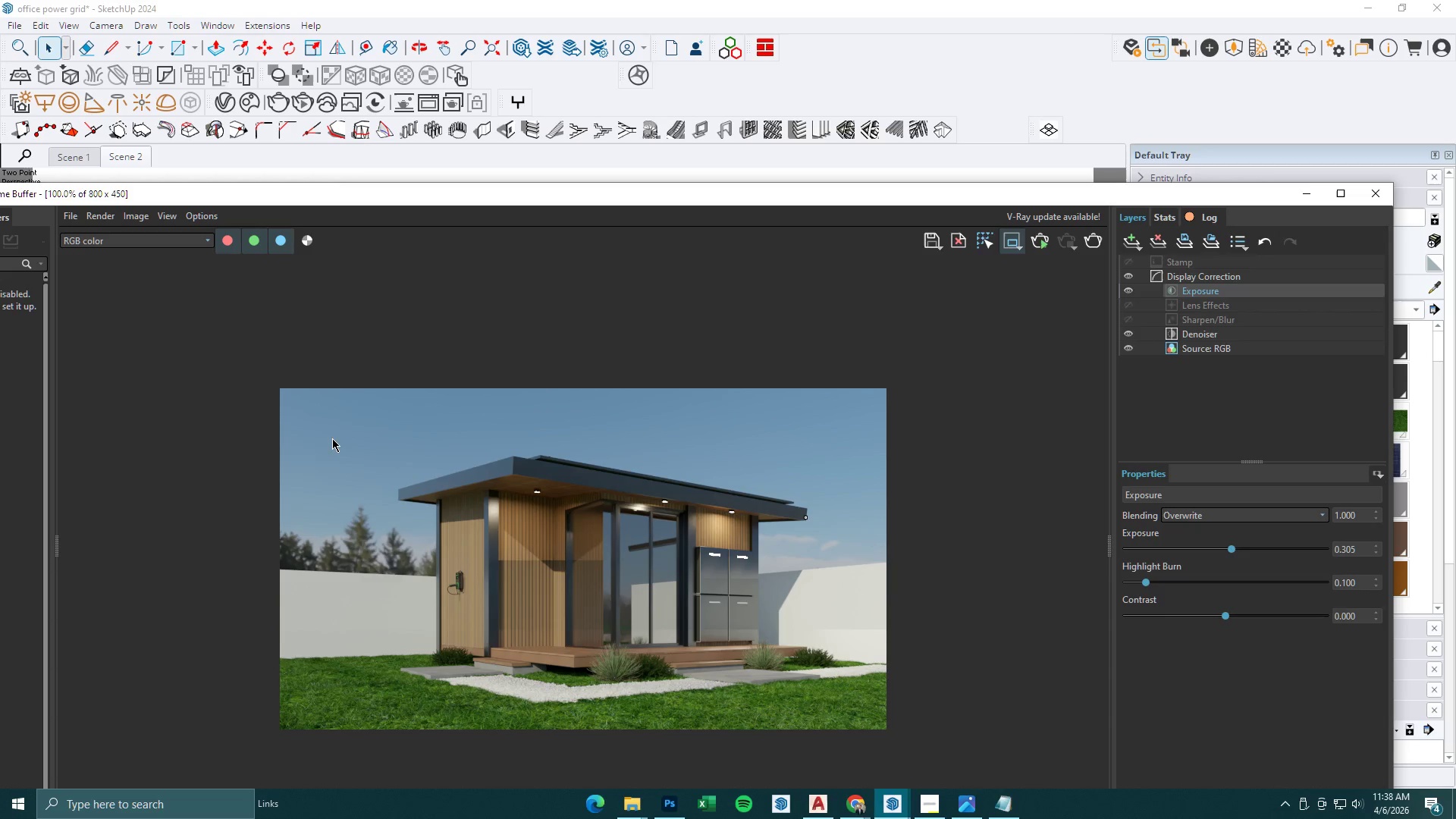 
left_click_drag(start_coordinate=[338, 440], to_coordinate=[757, 525])
 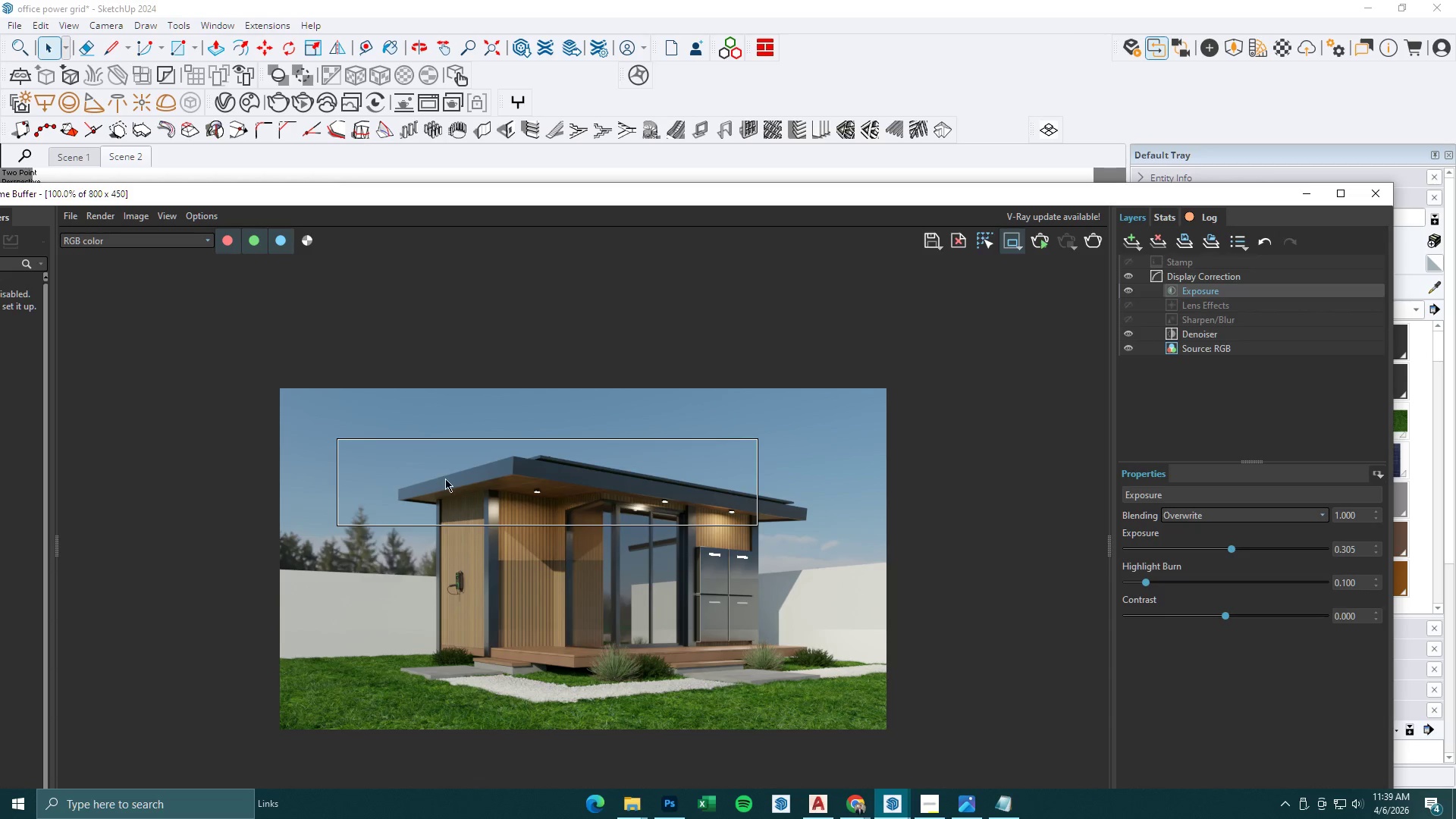 
left_click_drag(start_coordinate=[431, 479], to_coordinate=[915, 534])
 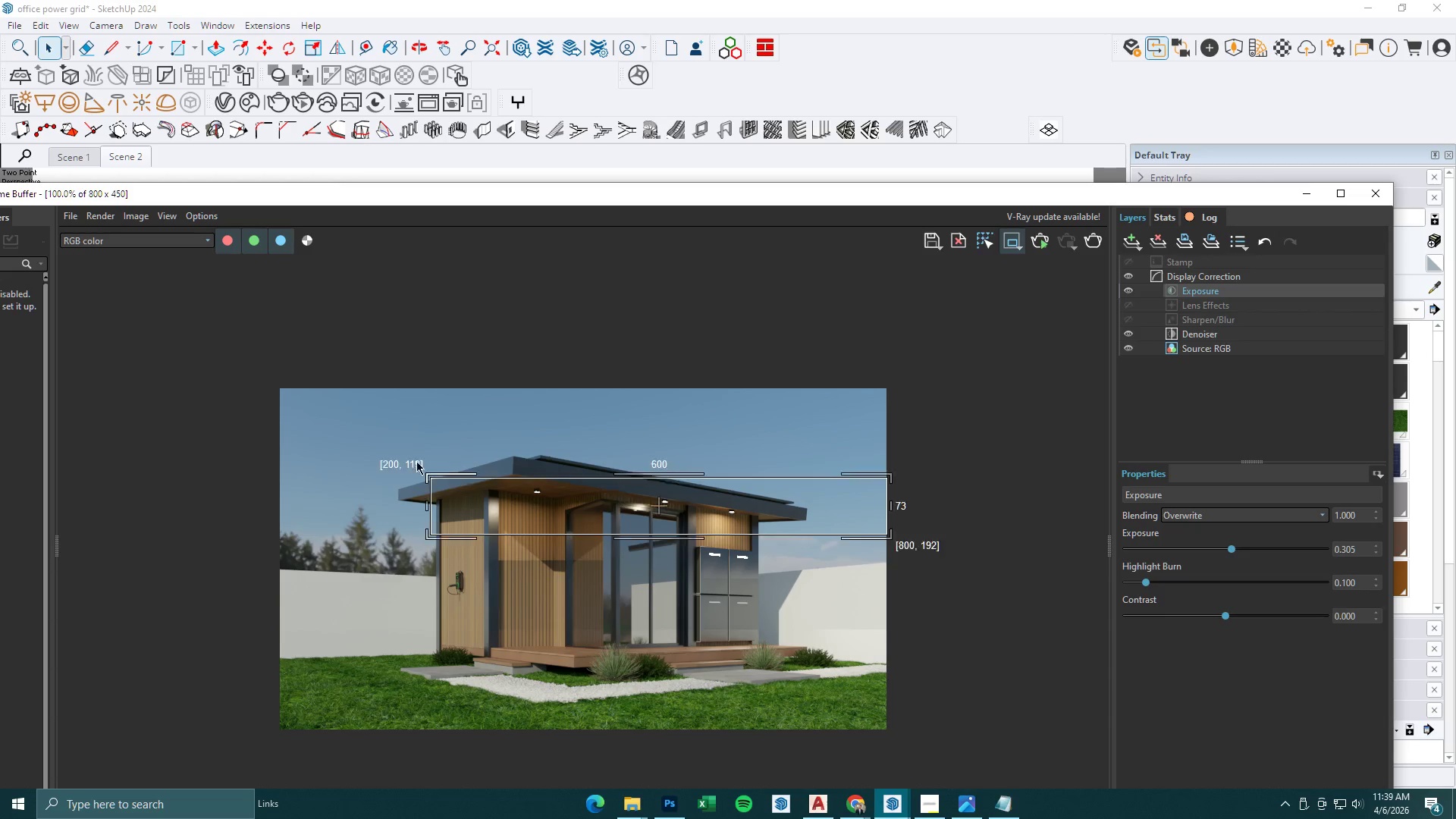 
left_click_drag(start_coordinate=[408, 461], to_coordinate=[786, 521])
 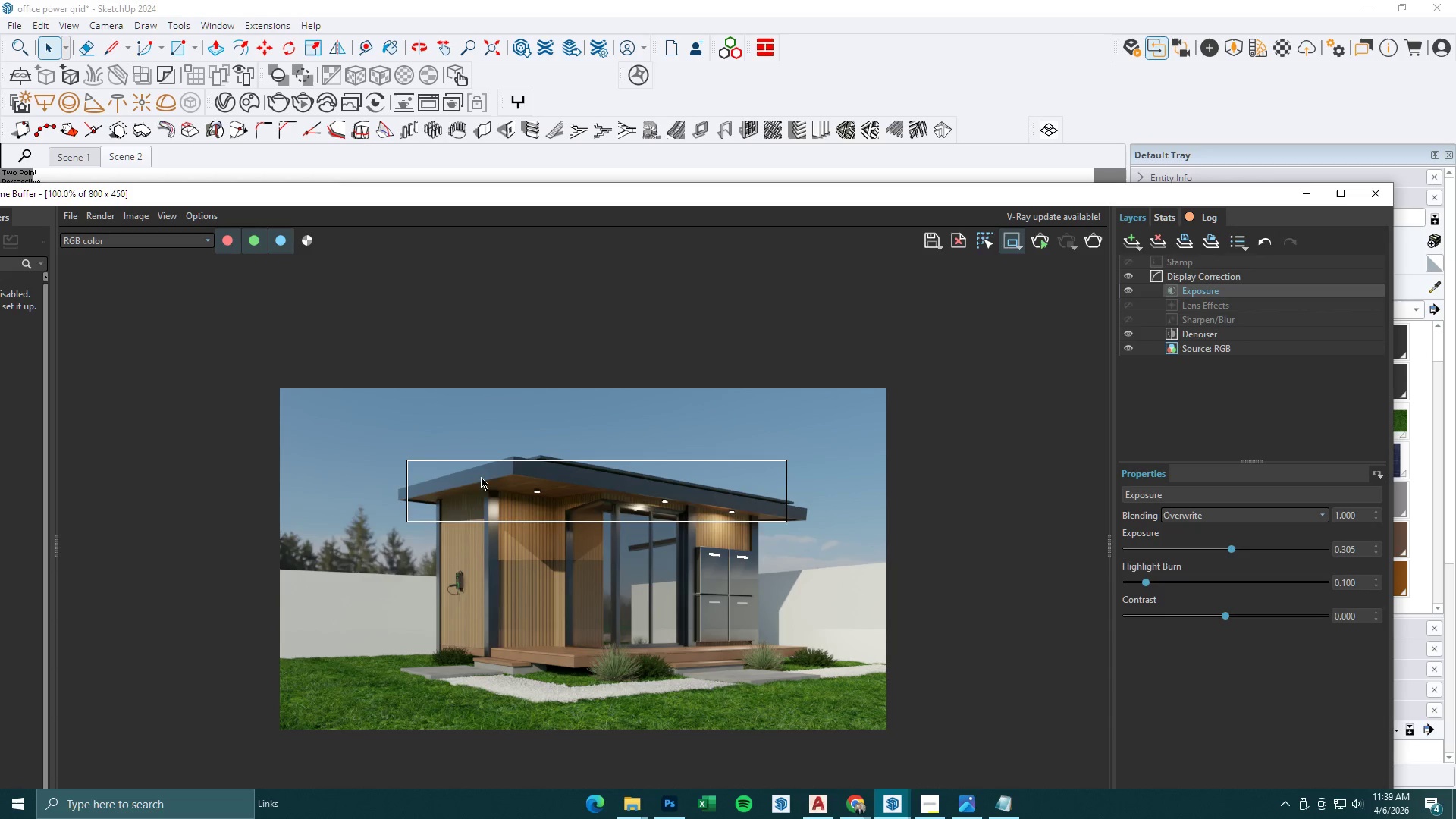 
left_click_drag(start_coordinate=[415, 469], to_coordinate=[844, 540])
 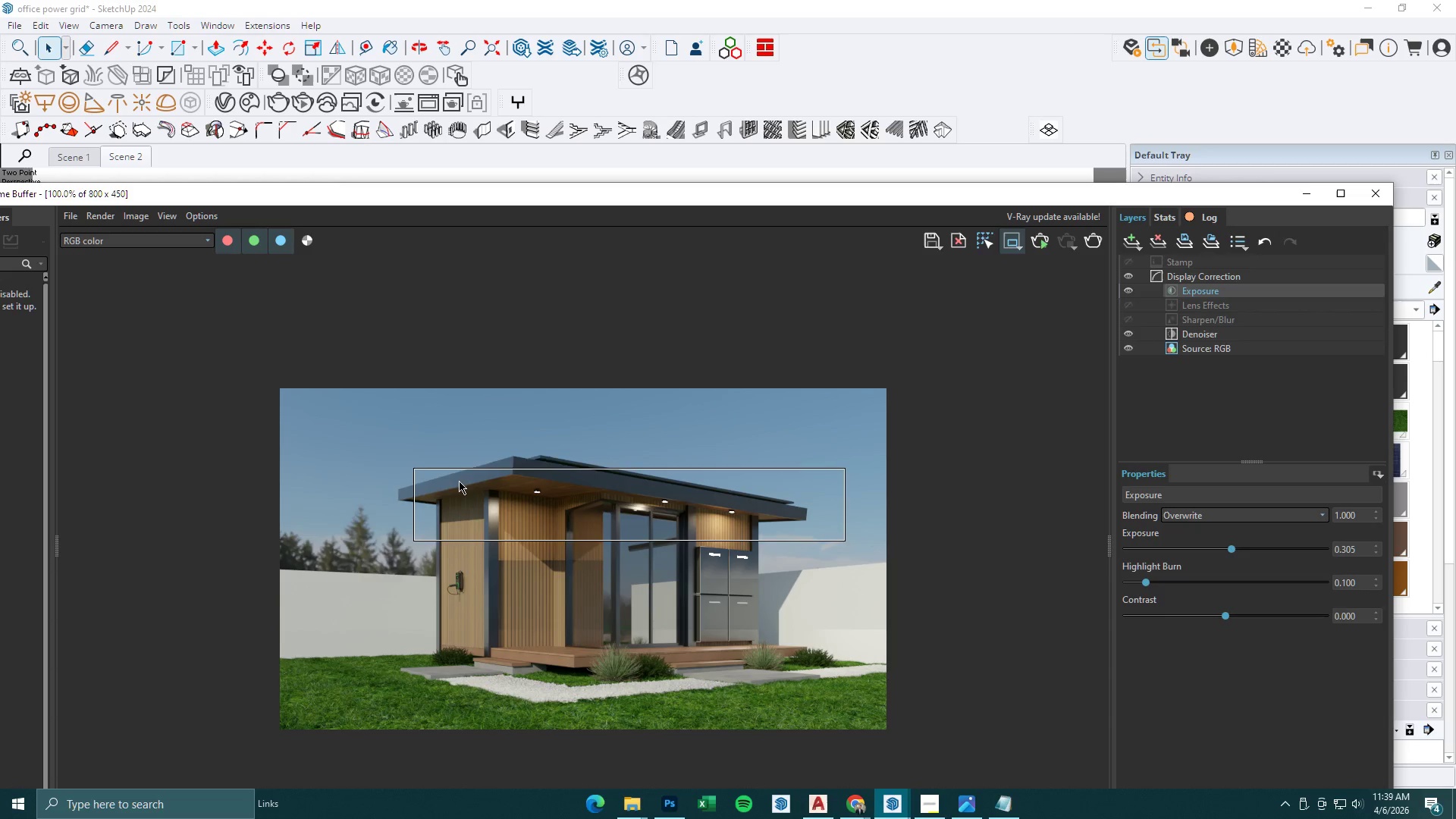 
left_click_drag(start_coordinate=[441, 478], to_coordinate=[822, 514])
 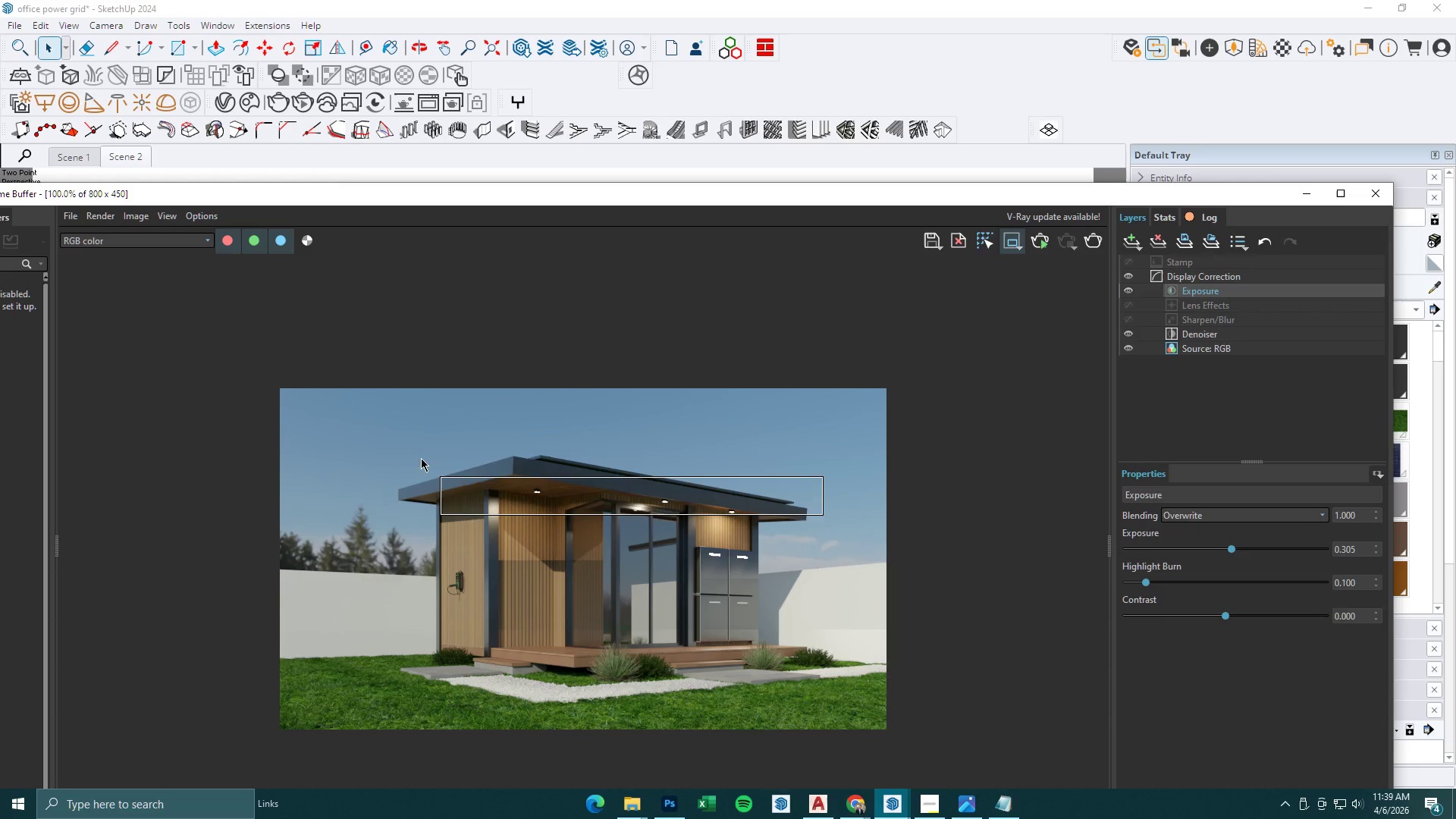 
left_click_drag(start_coordinate=[421, 458], to_coordinate=[861, 499])
 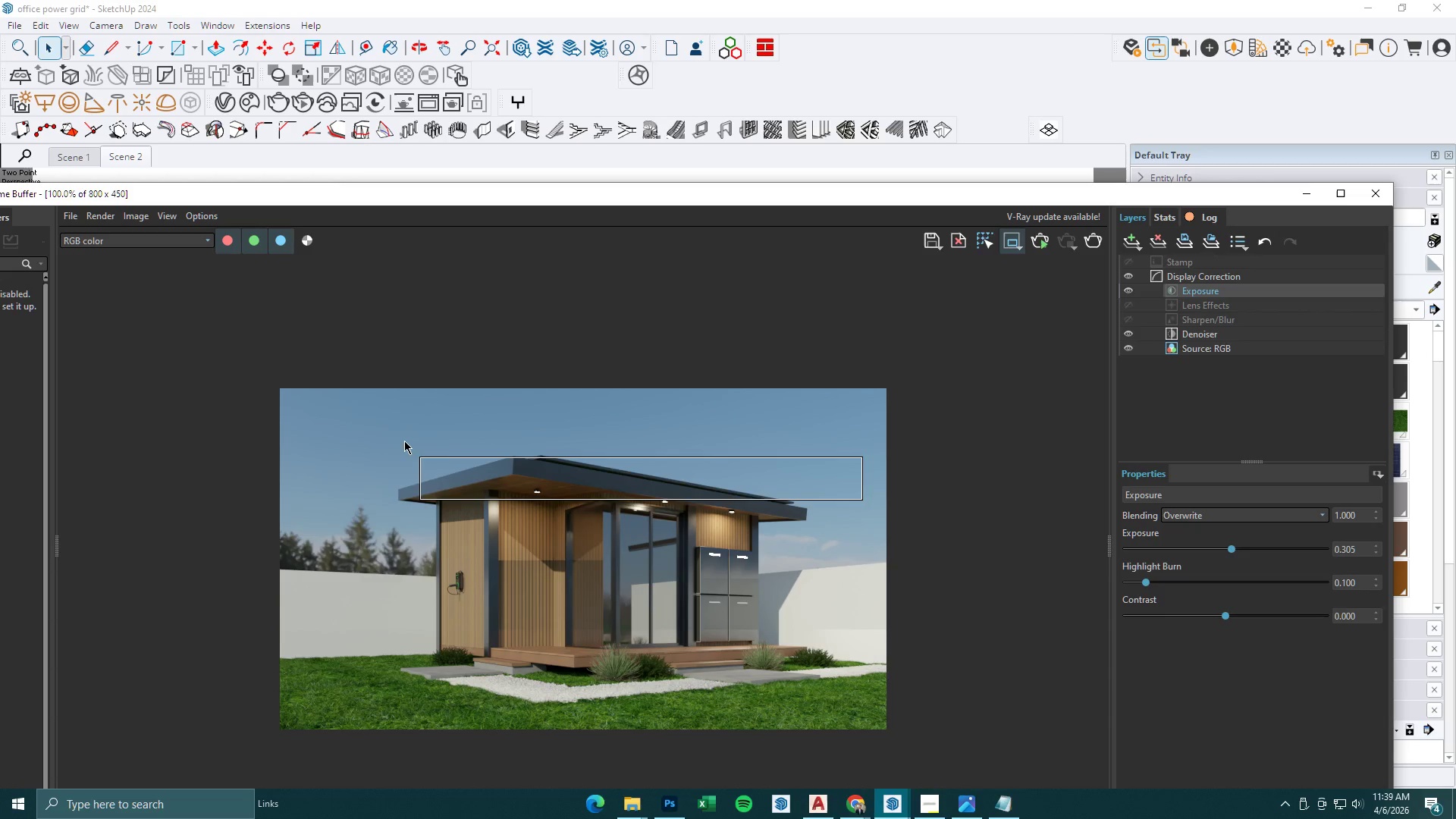 
left_click_drag(start_coordinate=[404, 441], to_coordinate=[824, 489])
 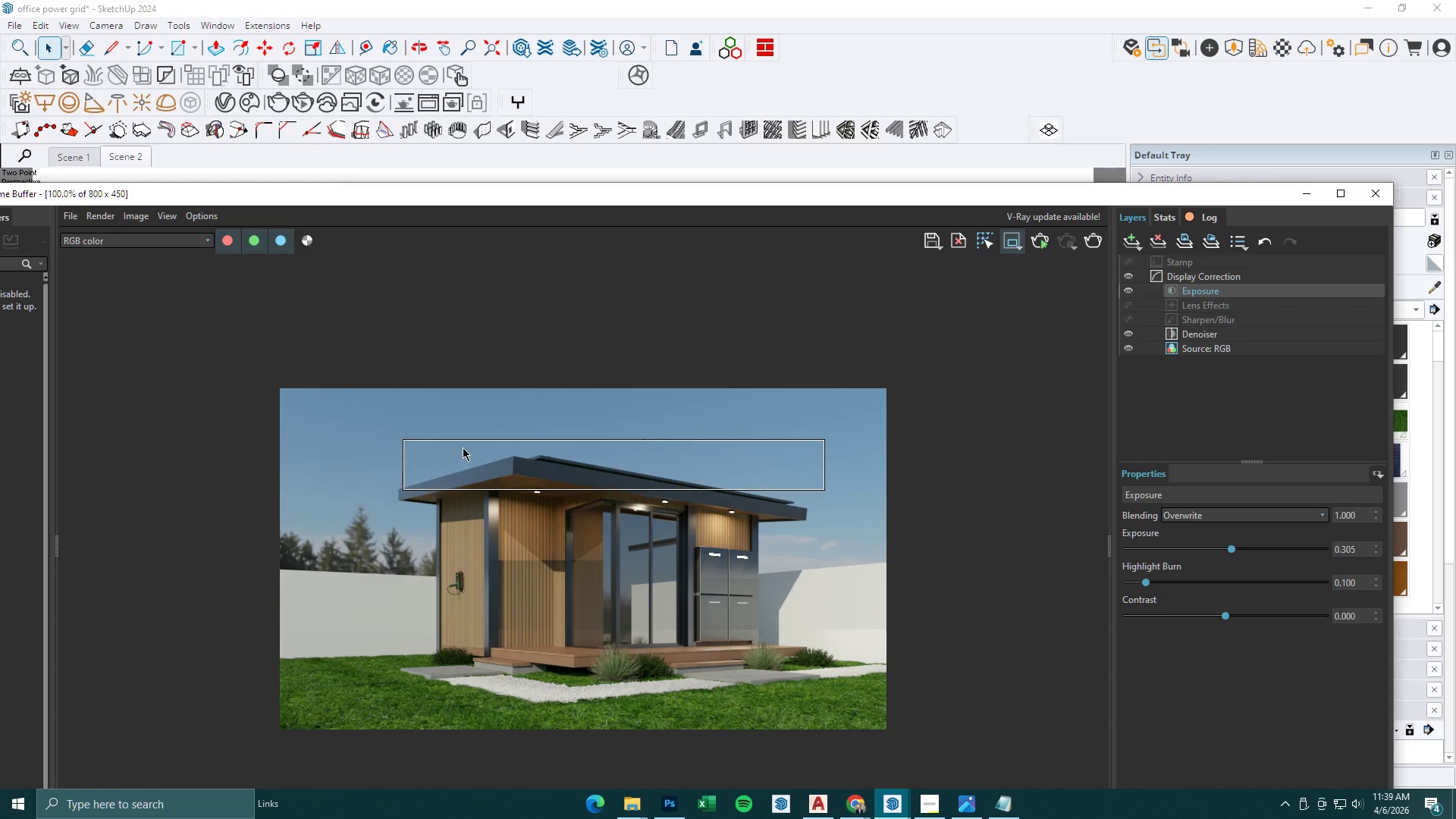 
left_click_drag(start_coordinate=[443, 447], to_coordinate=[831, 509])
 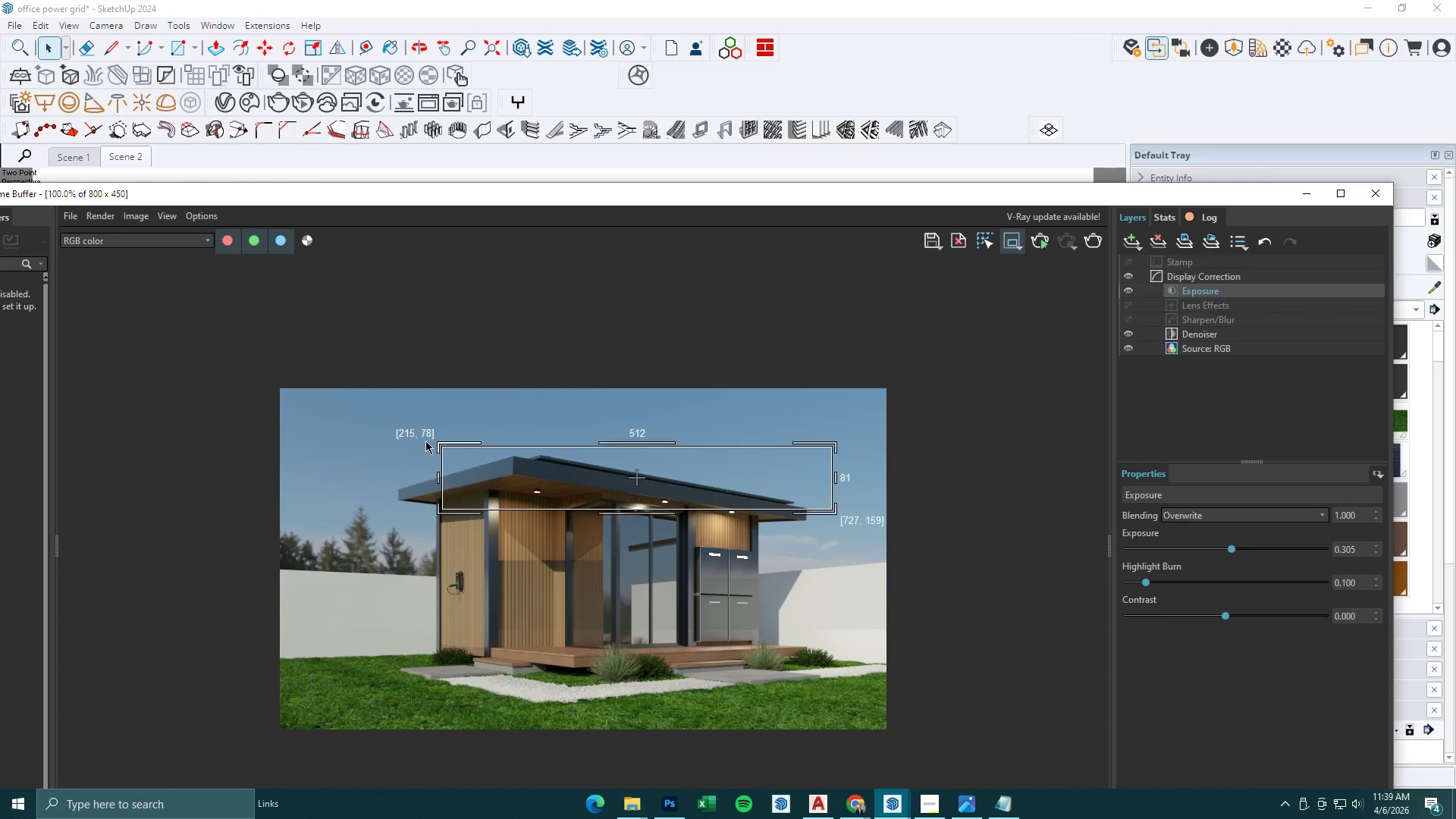 
left_click_drag(start_coordinate=[421, 441], to_coordinate=[900, 536])
 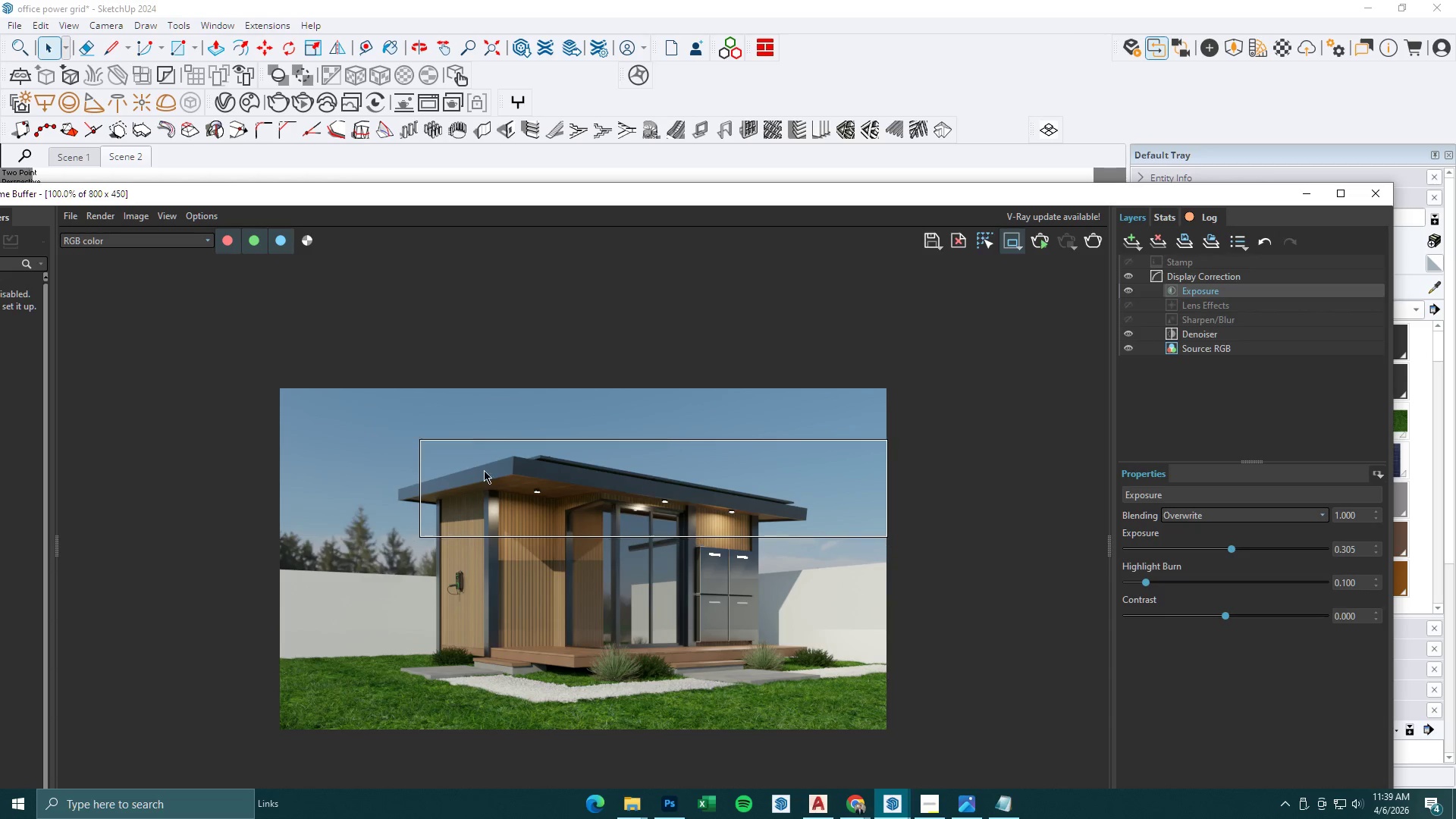 
left_click_drag(start_coordinate=[414, 465], to_coordinate=[794, 541])
 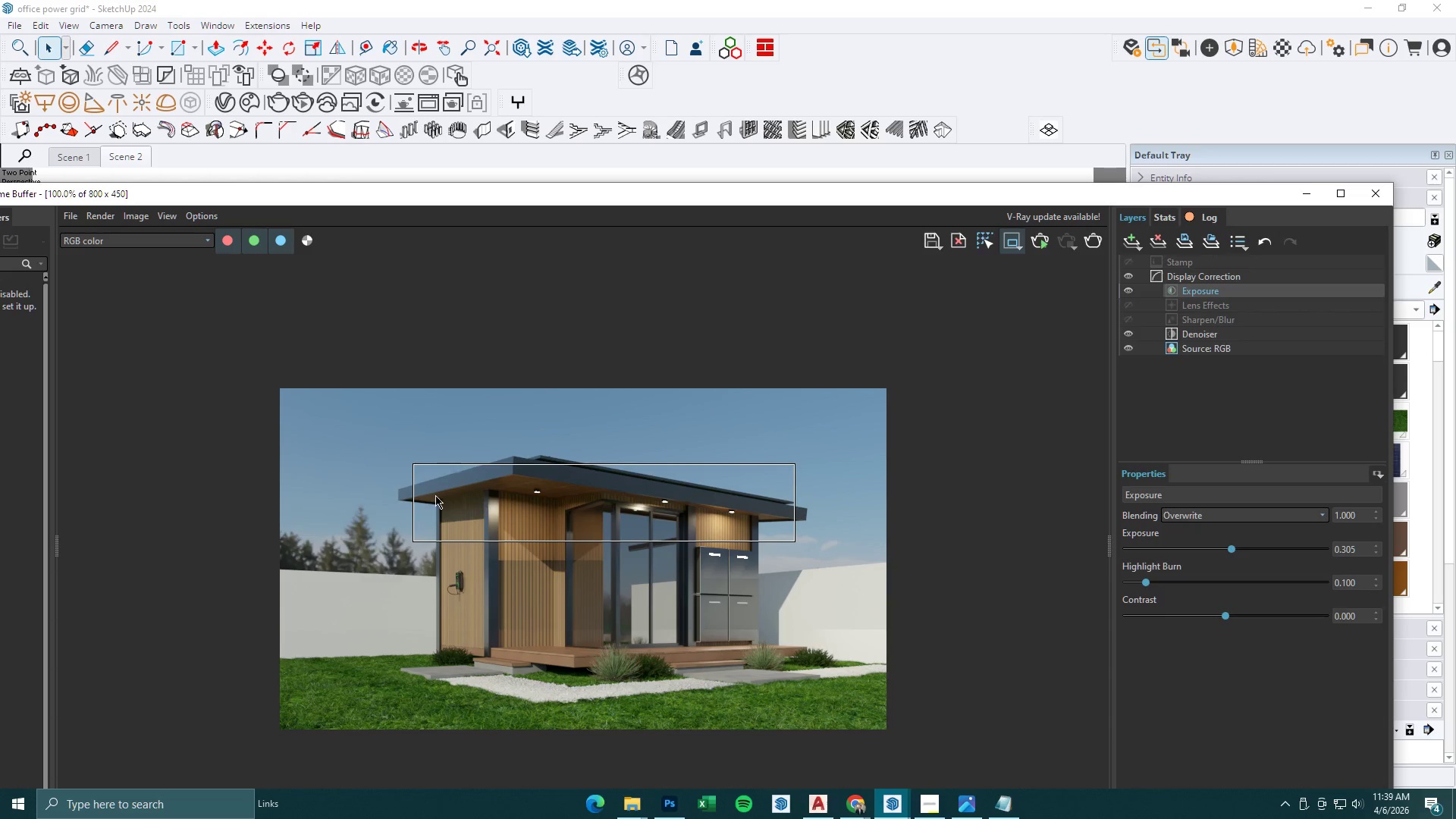 
left_click_drag(start_coordinate=[429, 488], to_coordinate=[581, 657])
 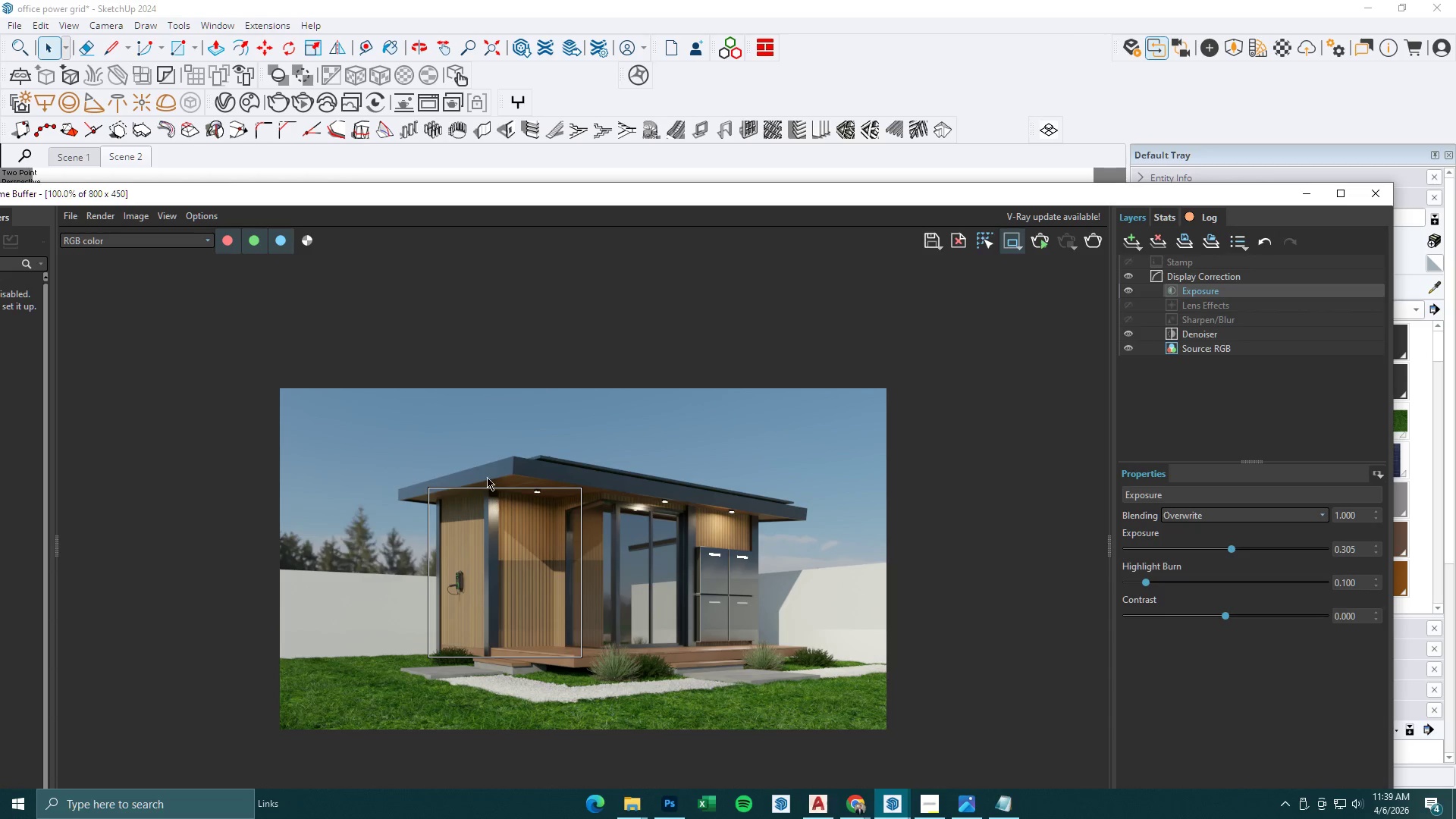 
left_click_drag(start_coordinate=[488, 472], to_coordinate=[574, 656])
 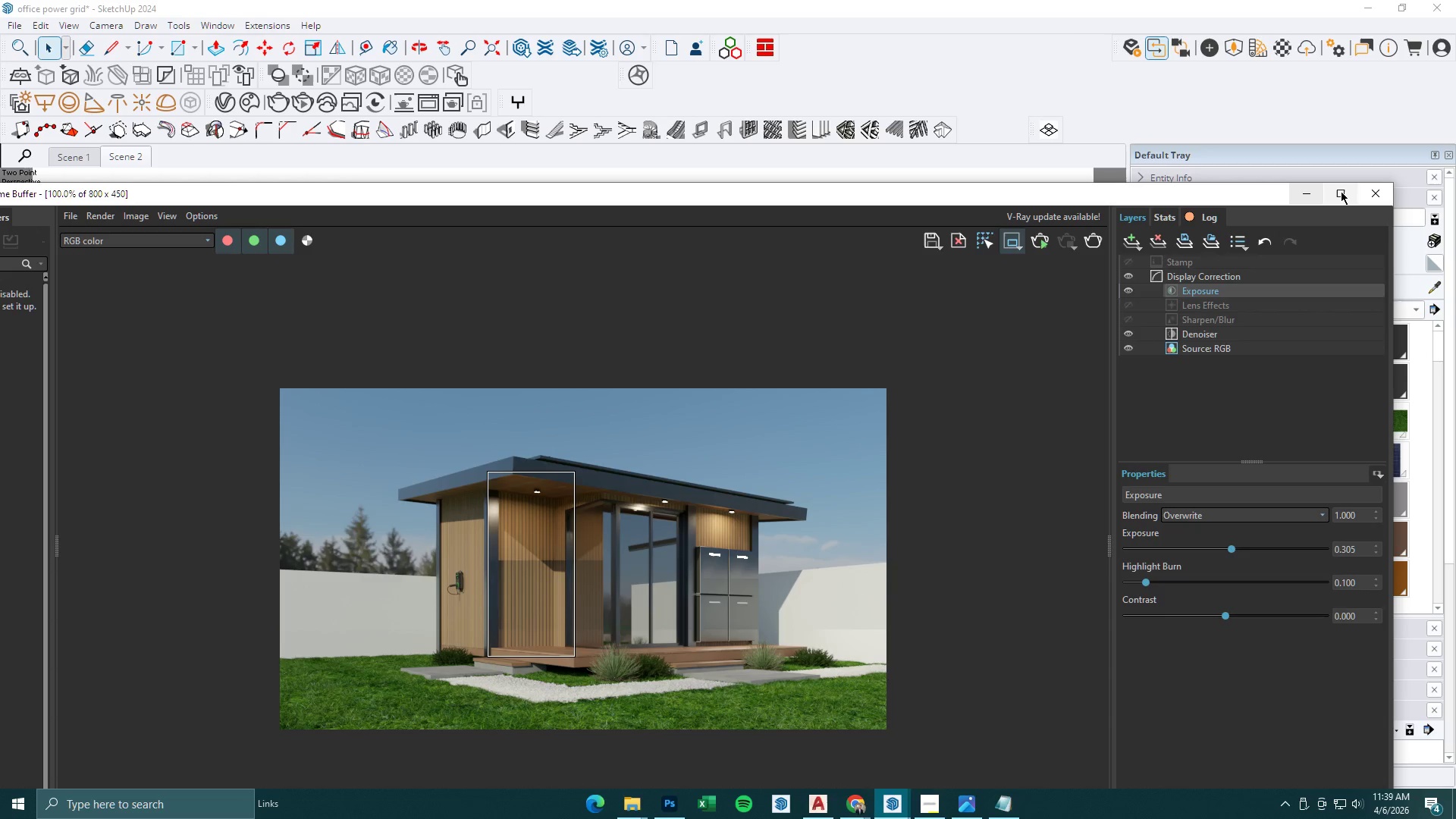 
left_click([1313, 190])
 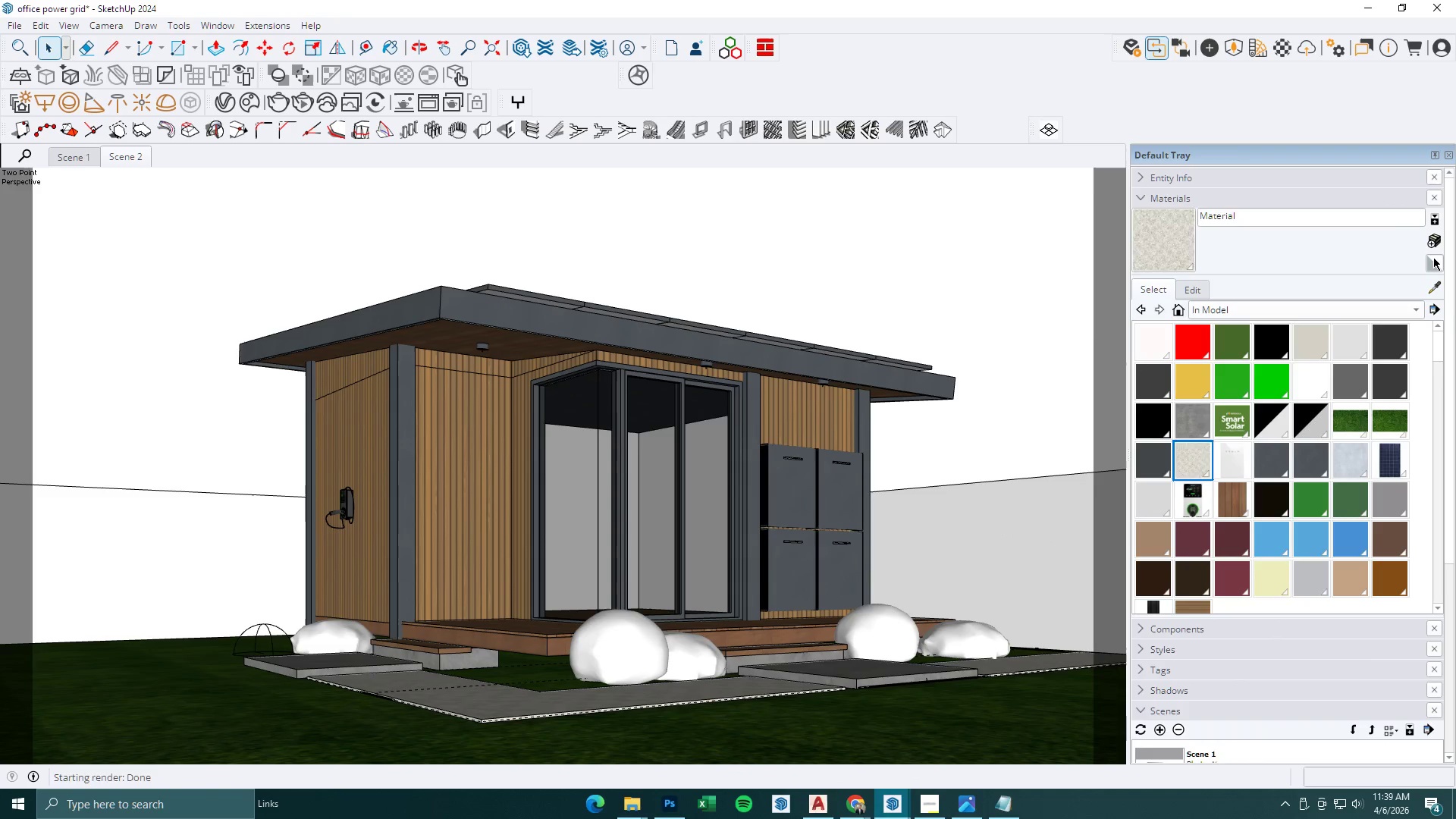 
double_click([1432, 243])
 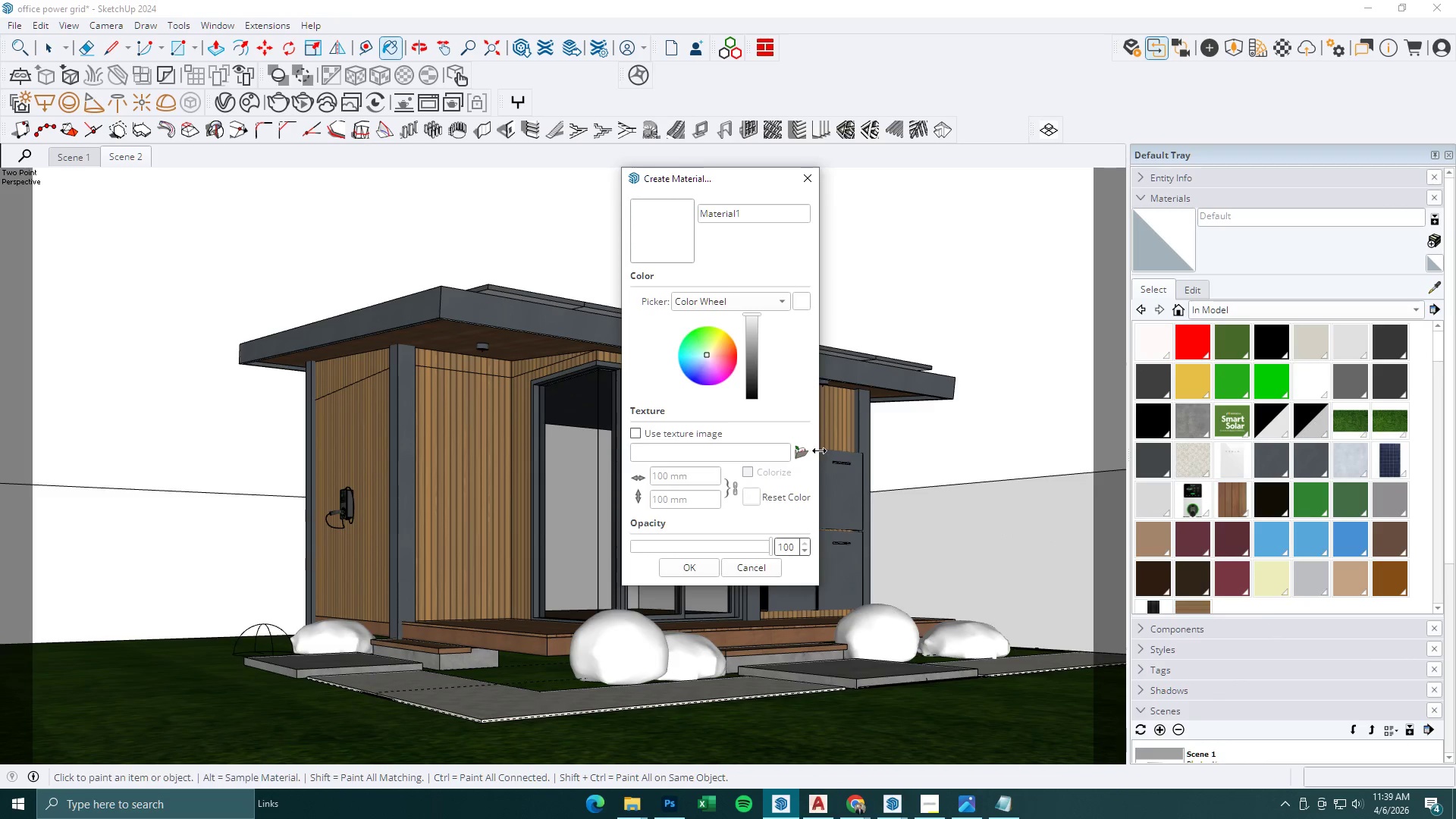 
left_click([801, 449])
 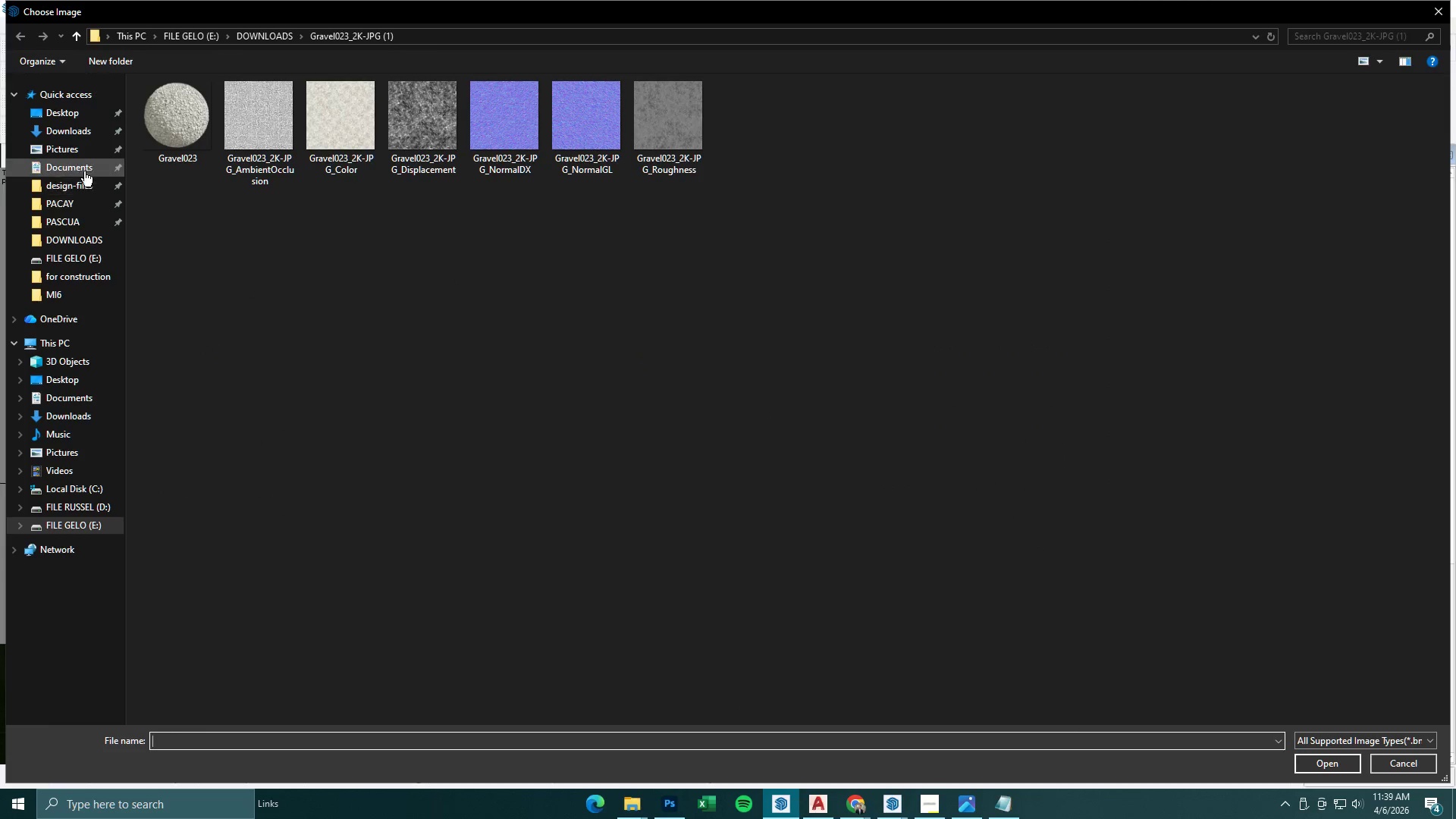 
left_click([82, 136])
 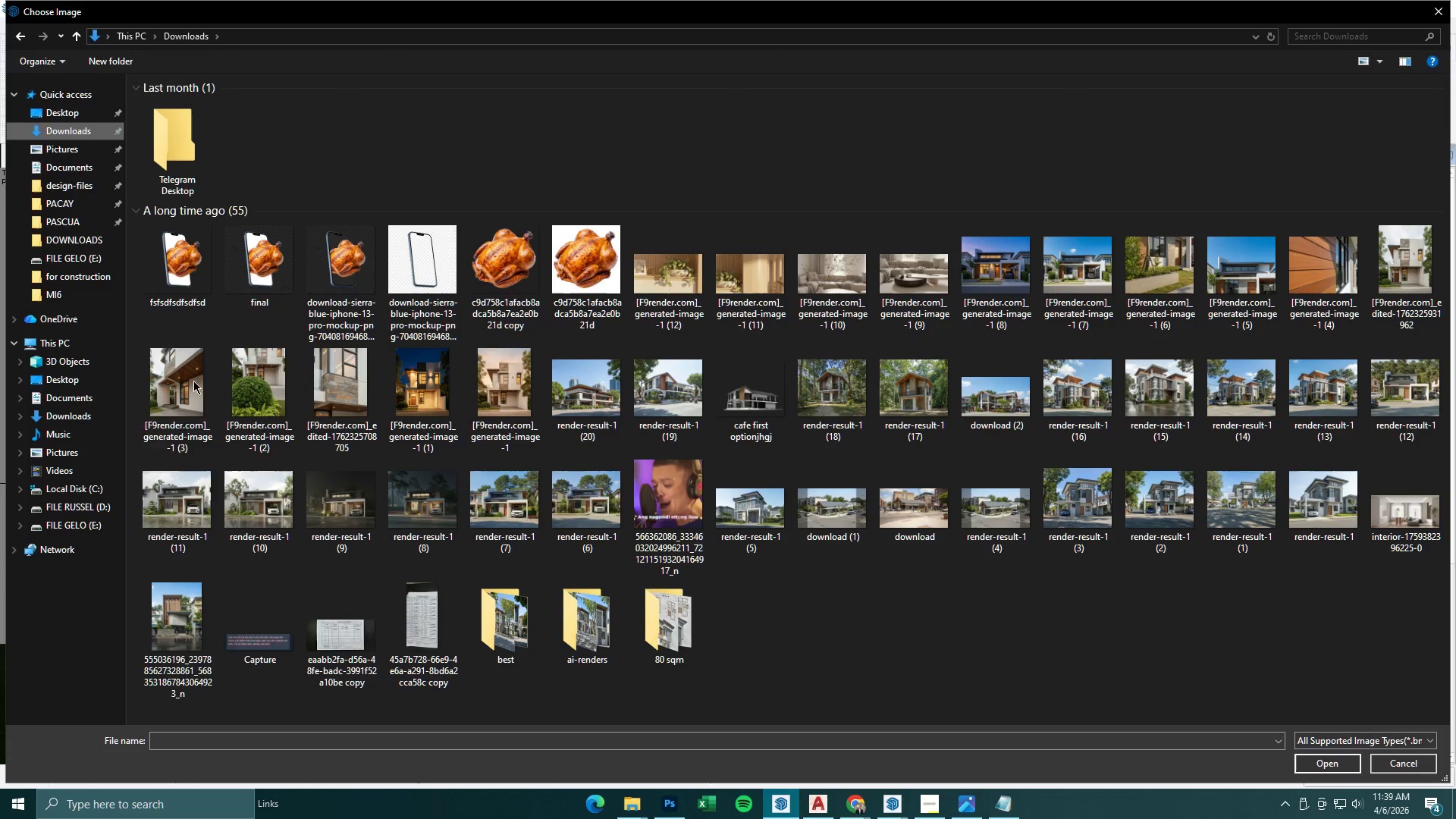 
left_click([96, 521])
 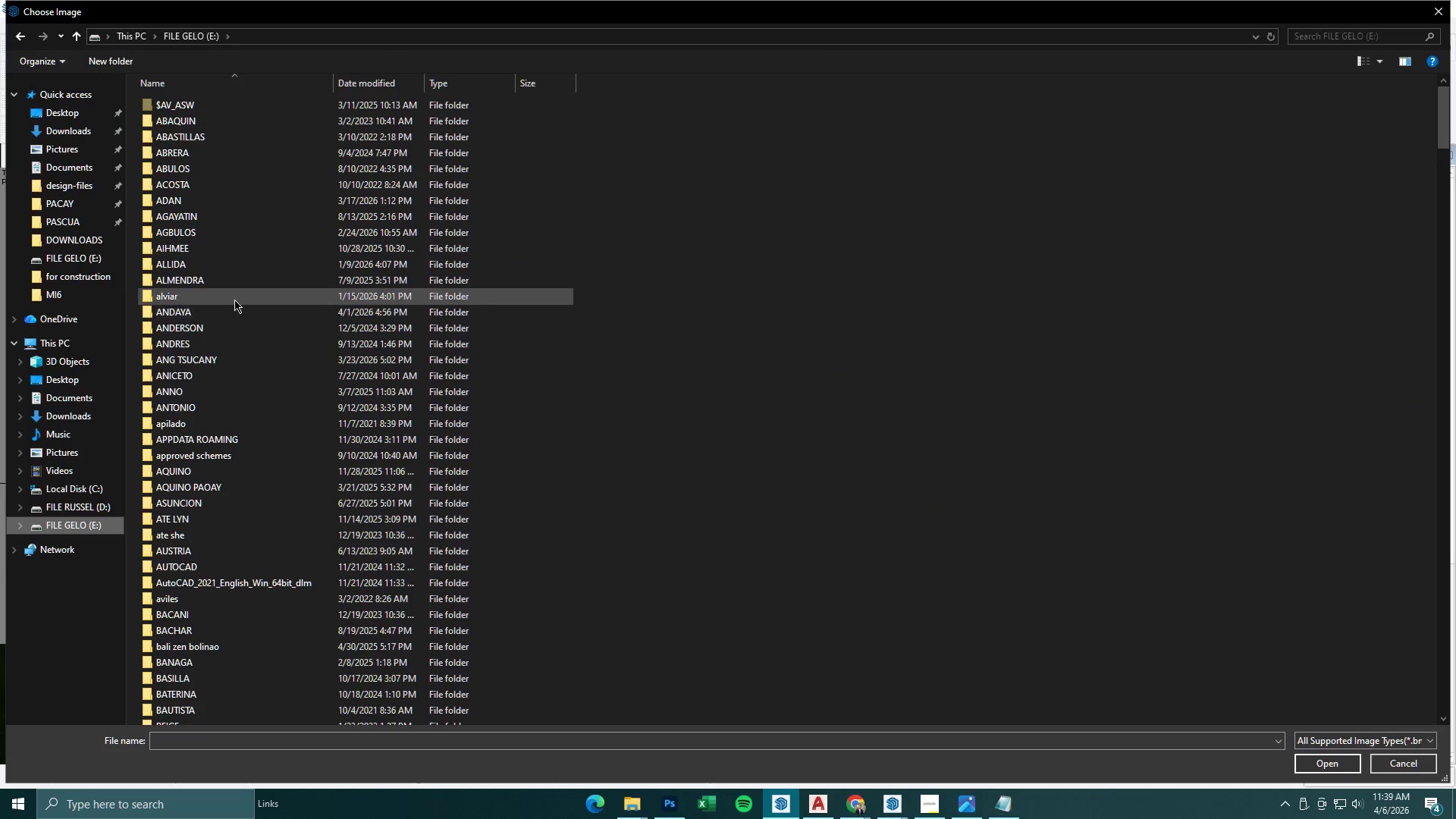 
left_click([227, 301])
 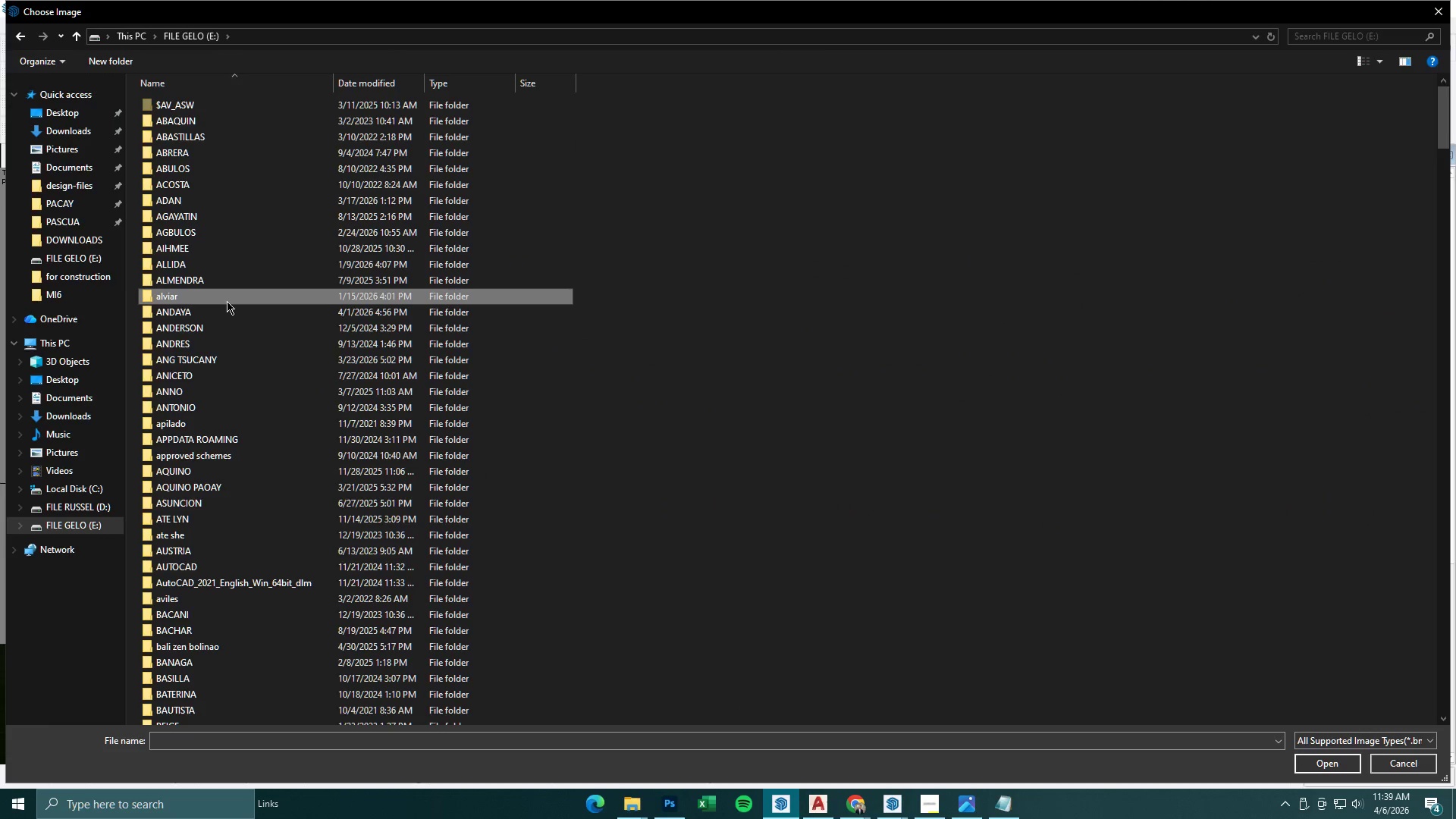 
key(D)
 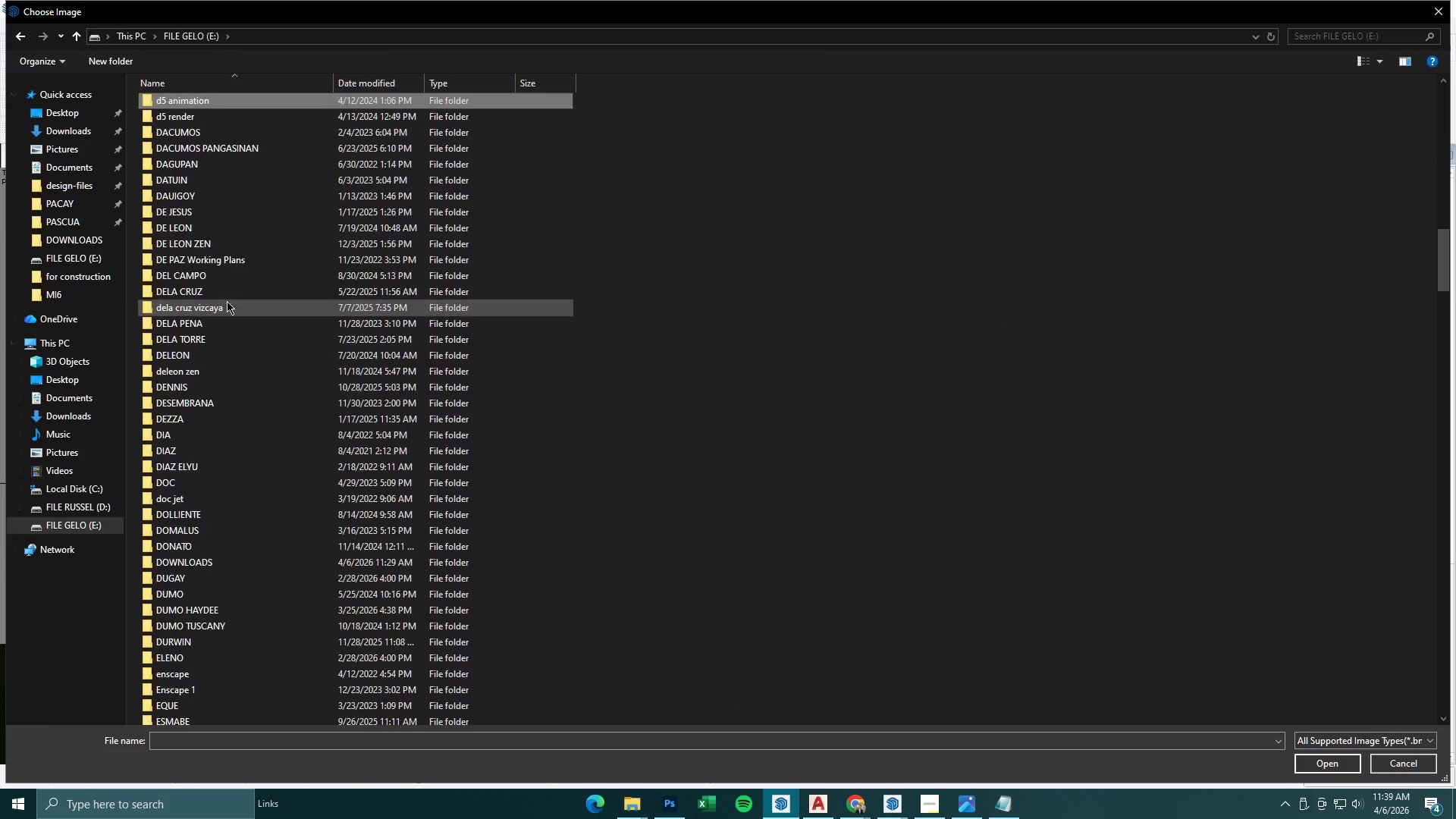 
hold_key(key=D, duration=0.8)
 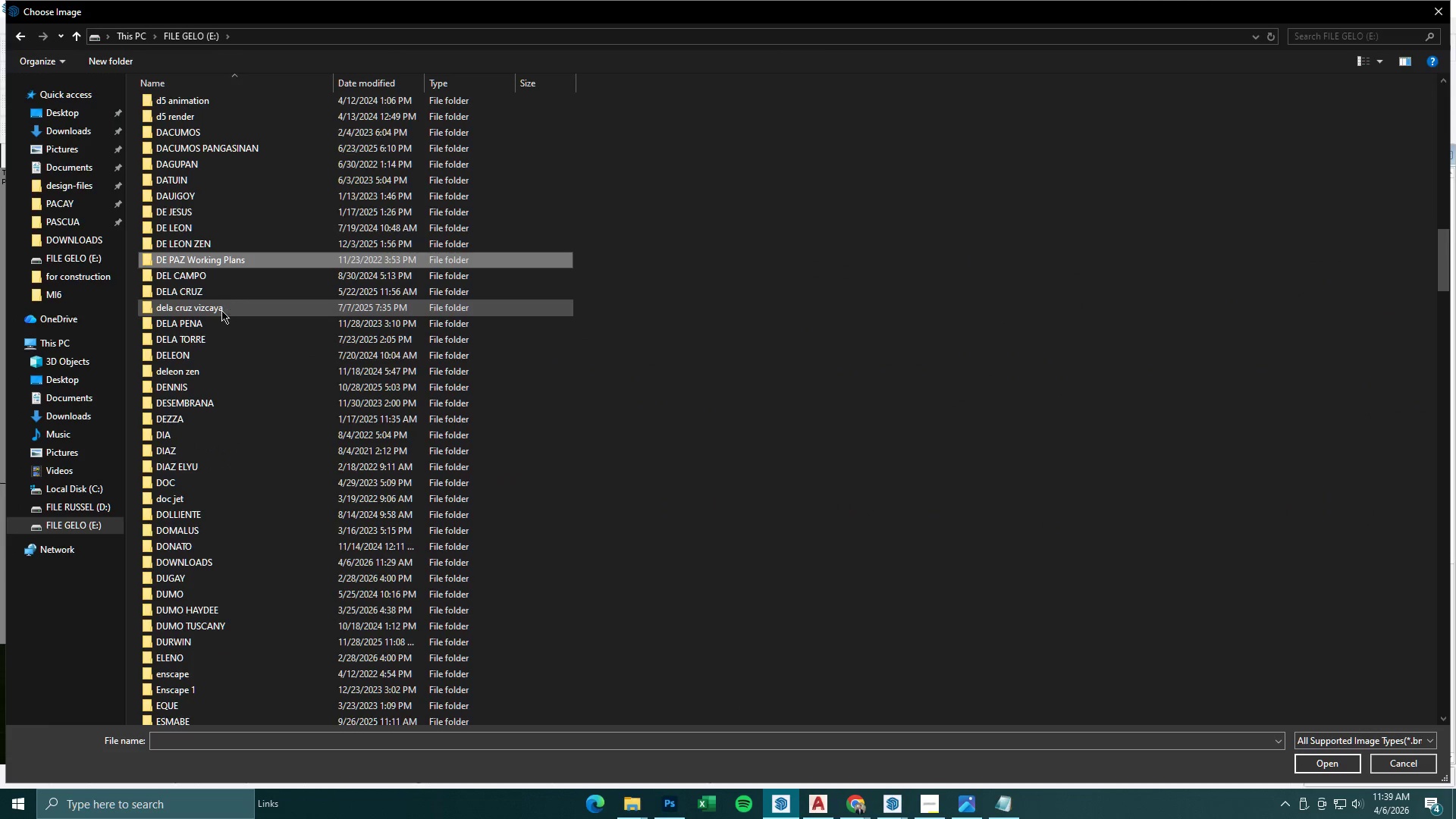 
key(D)
 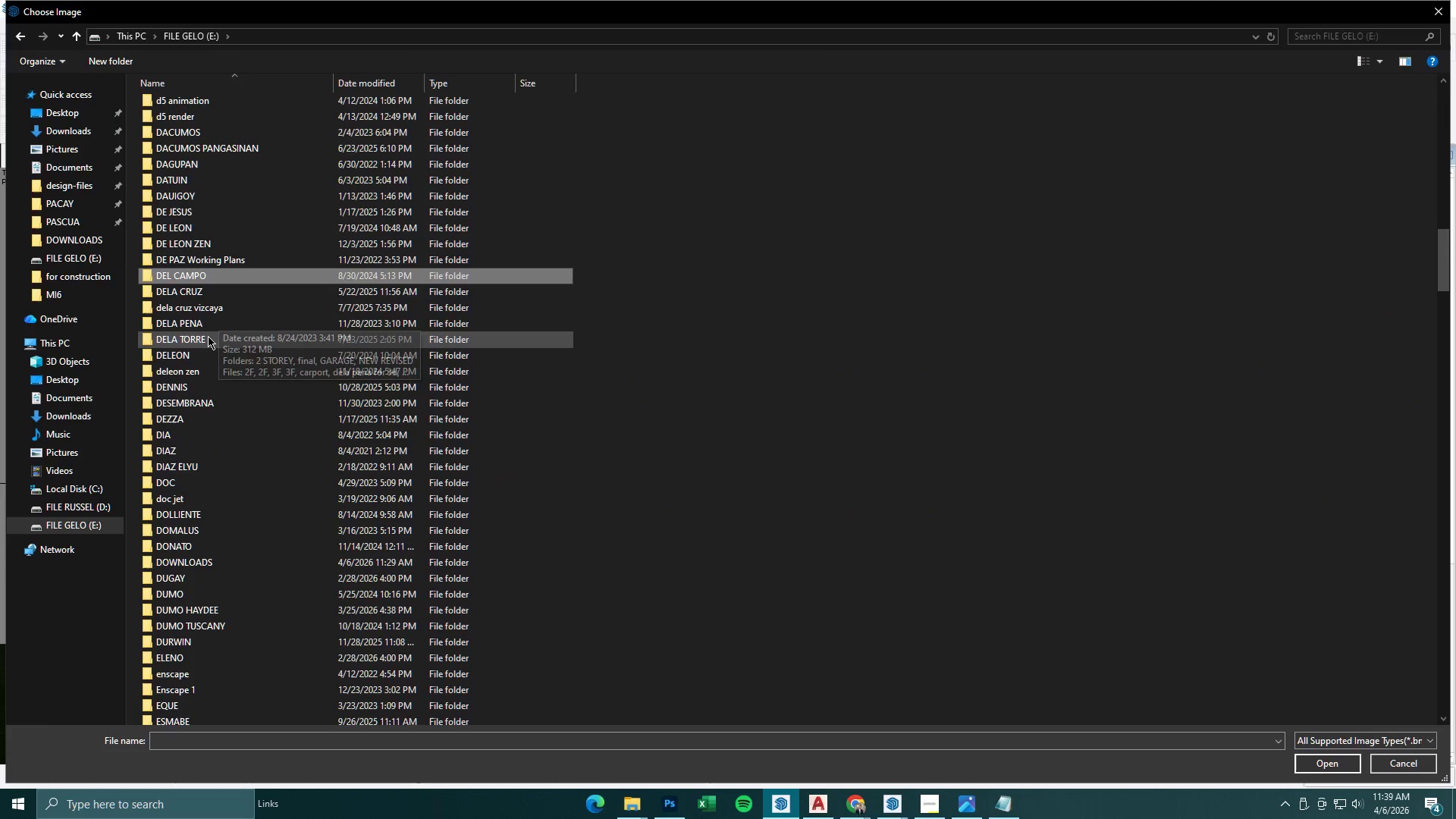 
hold_key(key=D, duration=1.0)
 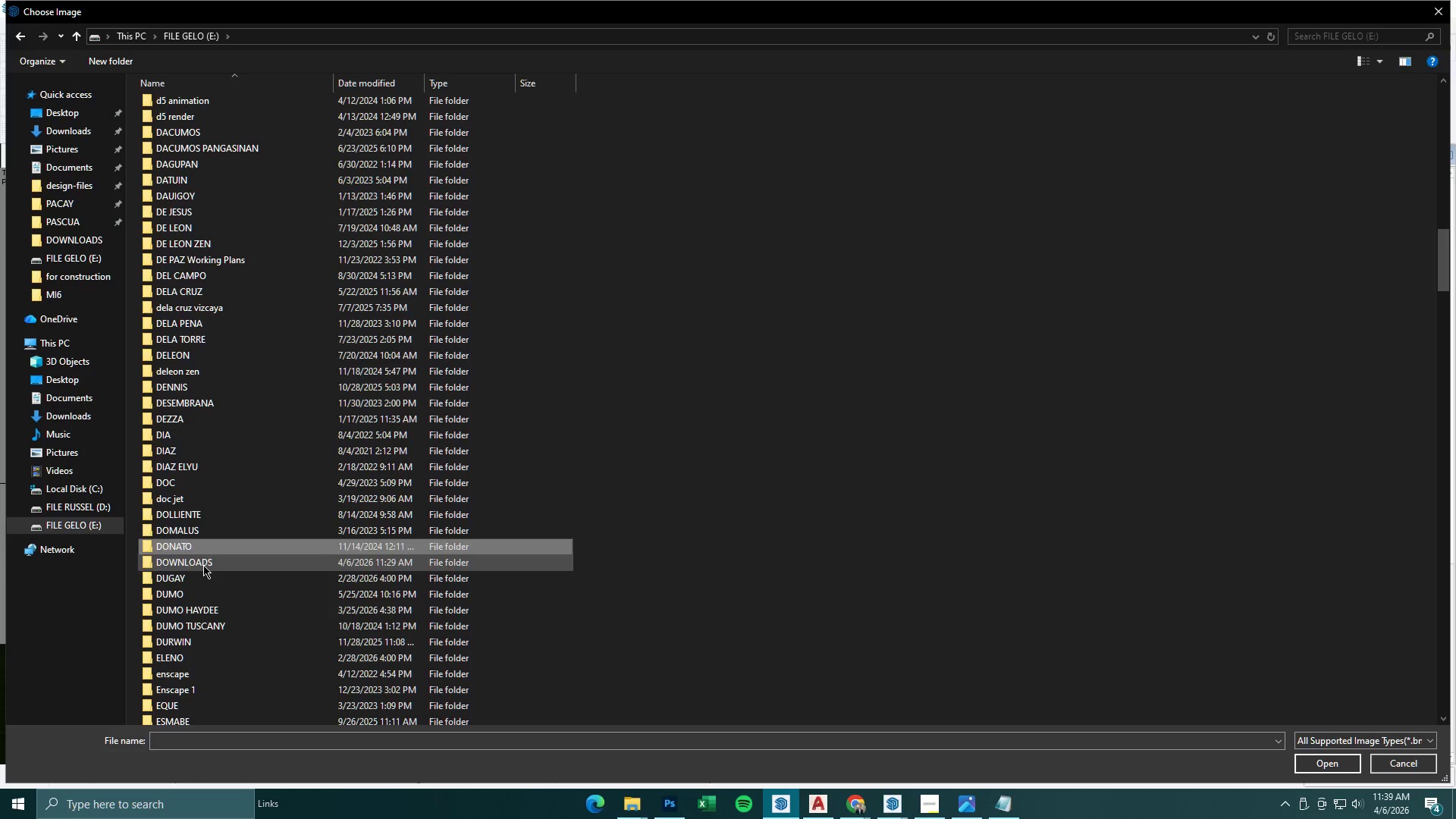 
double_click([203, 565])
 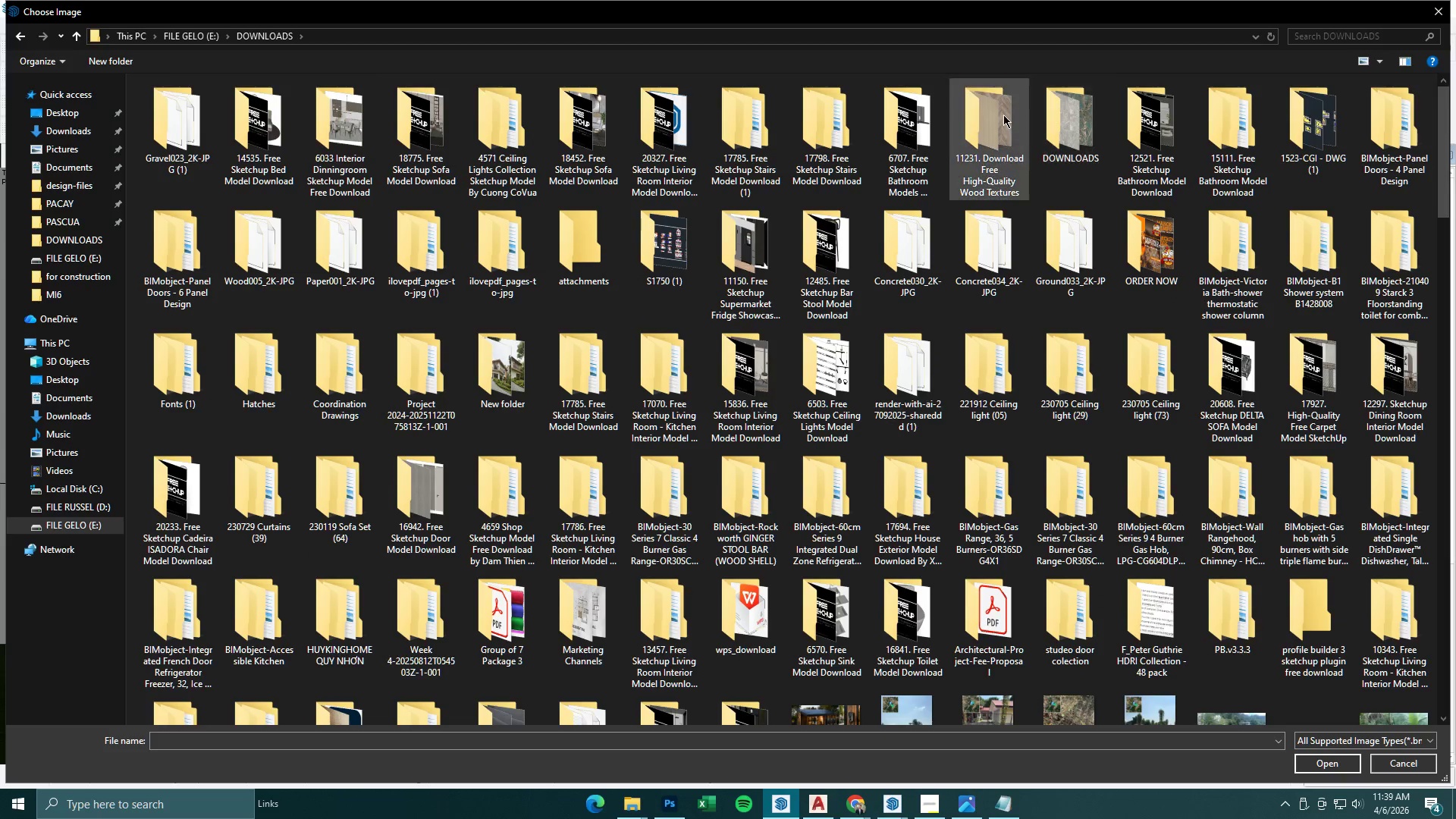 
double_click([988, 115])
 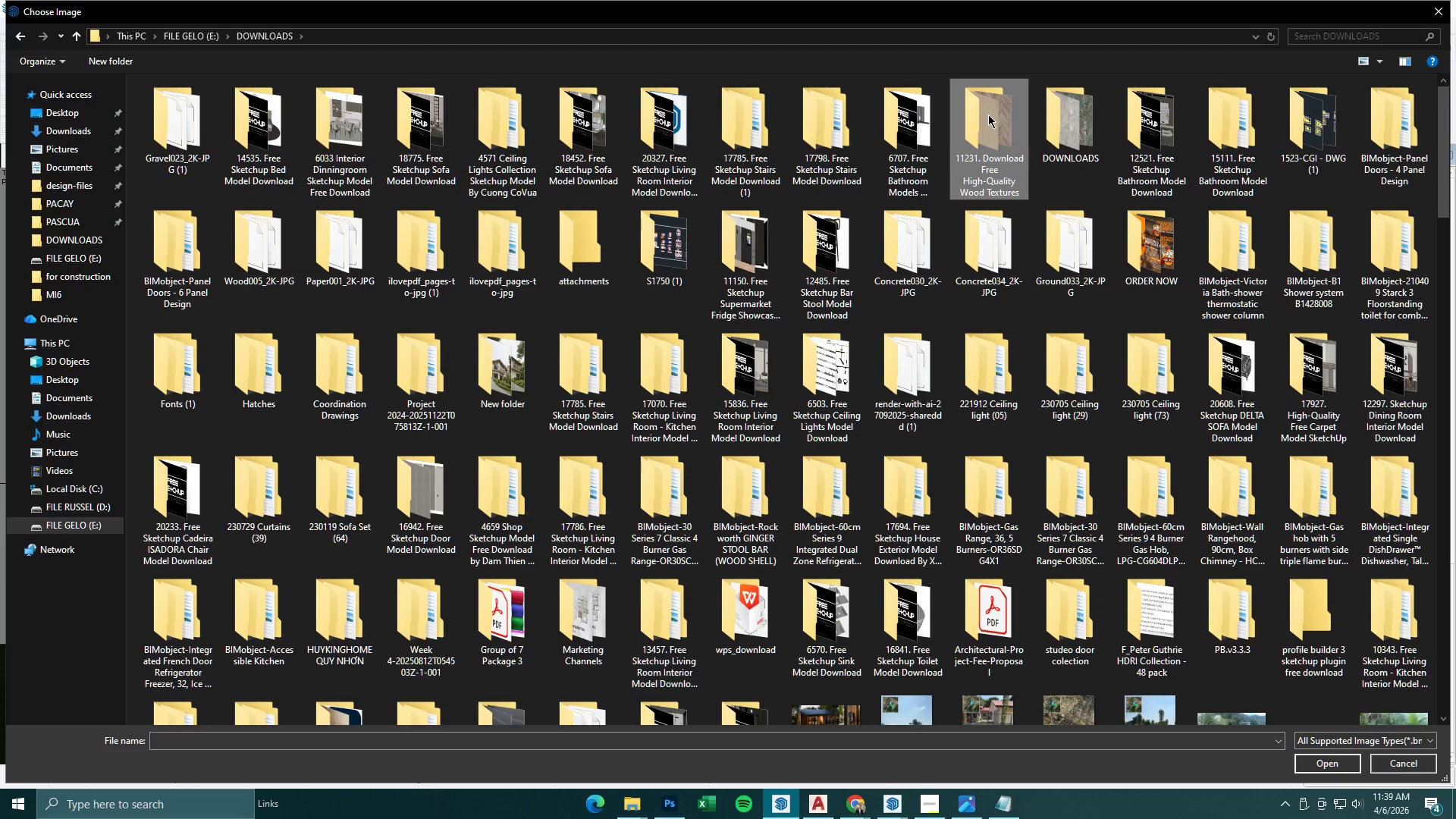 
triple_click([988, 115])
 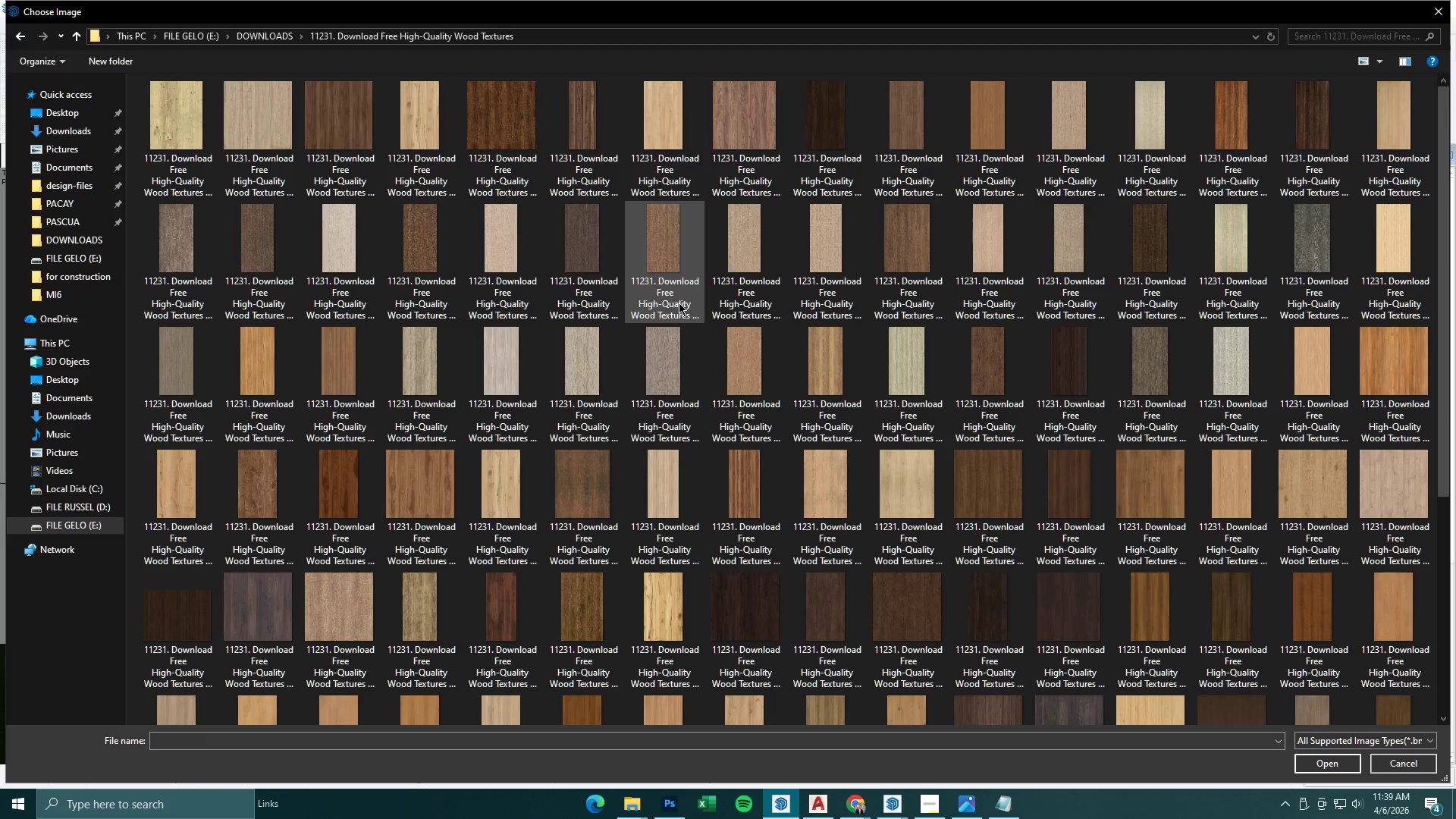 
scroll: coordinate [681, 309], scroll_direction: down, amount: 1.0
 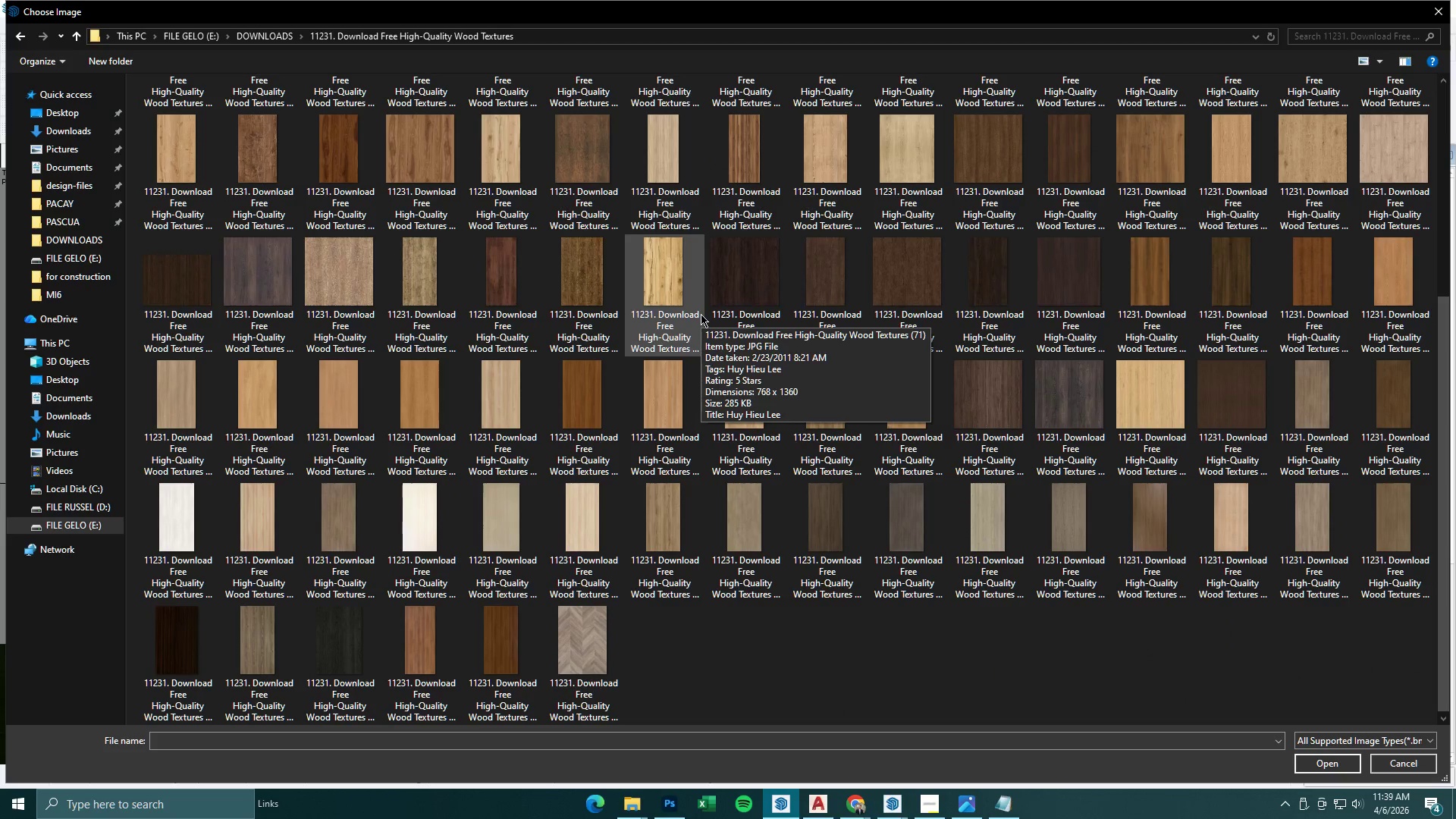 
scroll: coordinate [701, 314], scroll_direction: up, amount: 2.0
 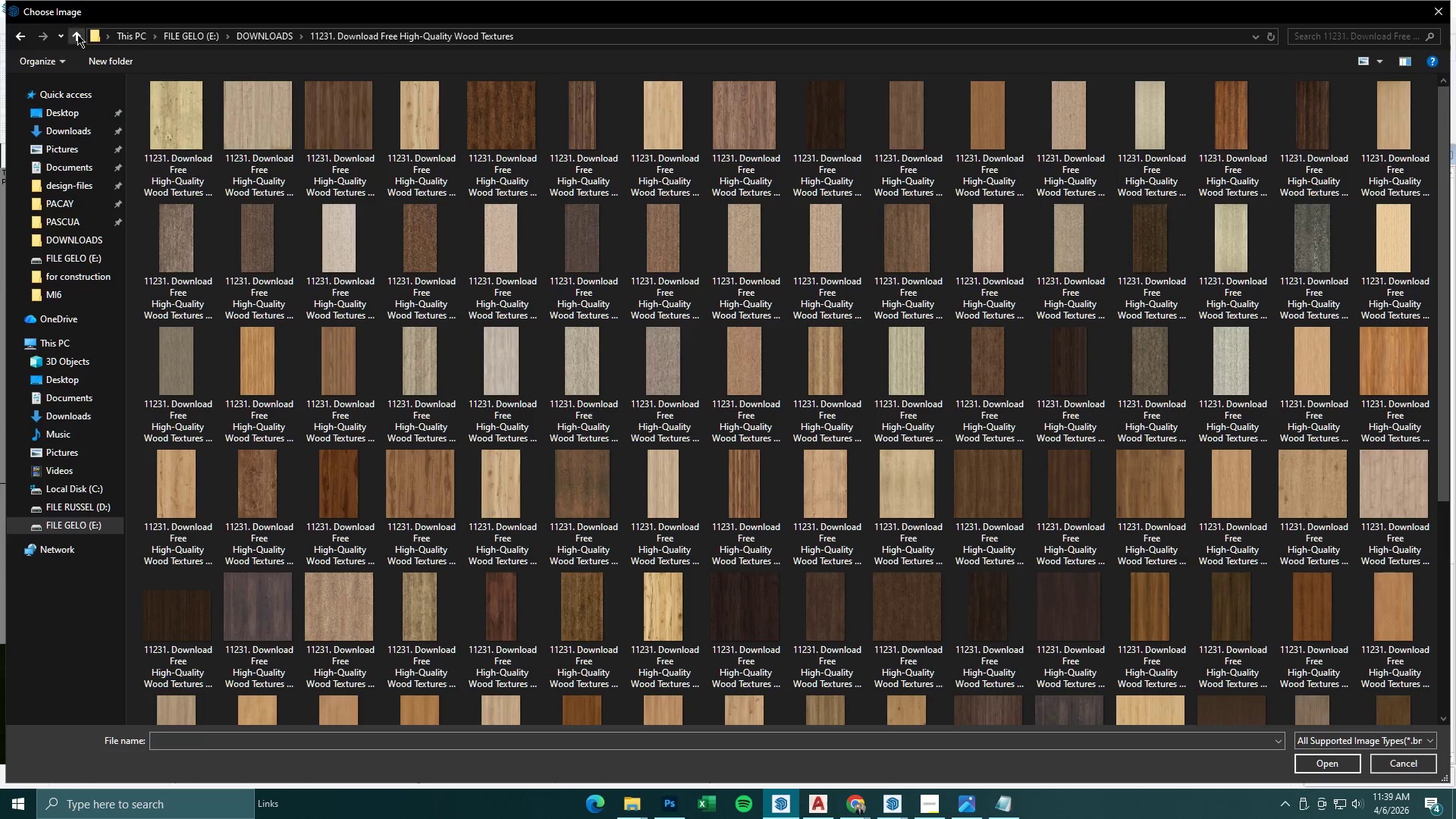 
left_click([77, 34])
 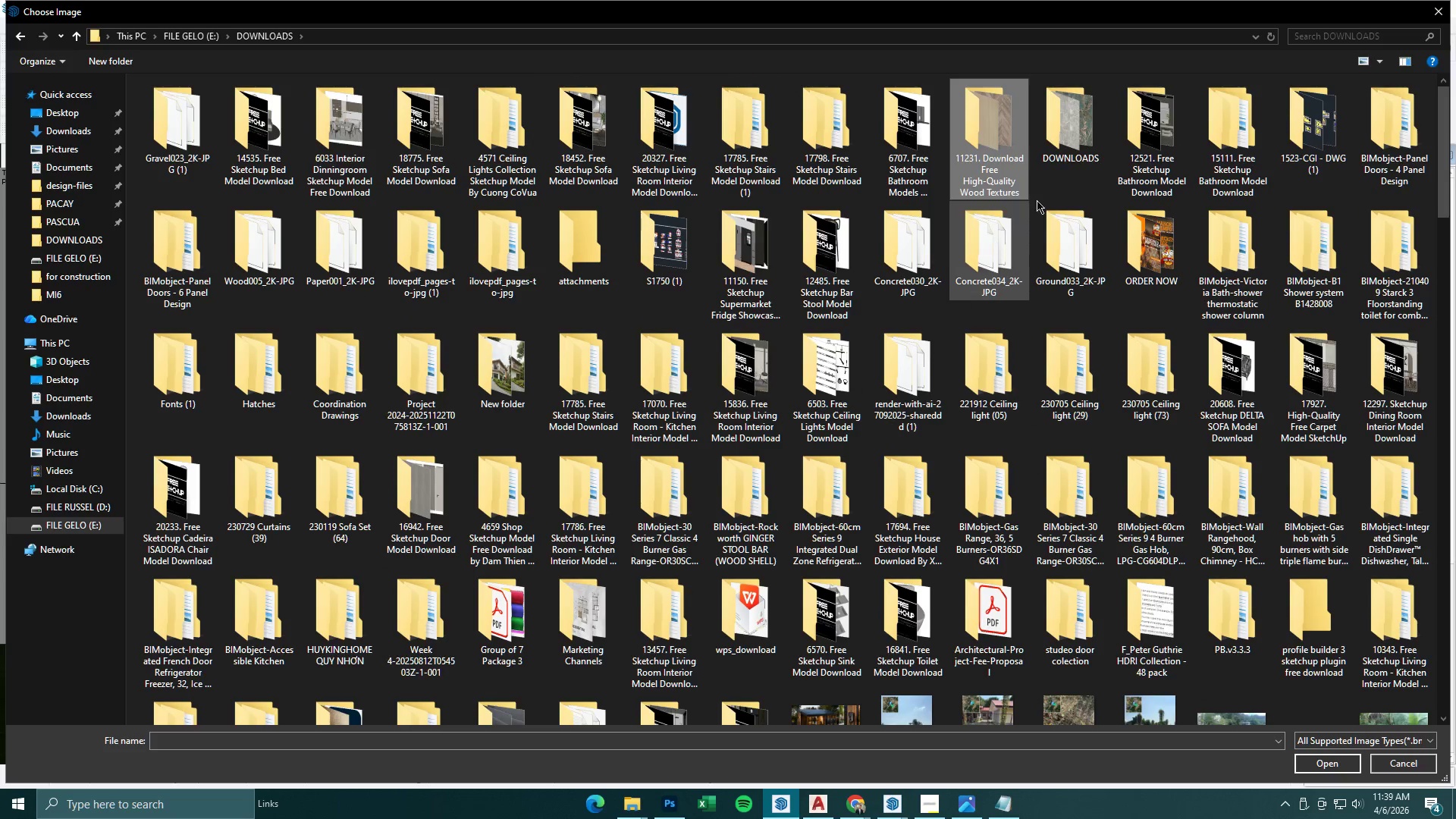 
double_click([1069, 133])
 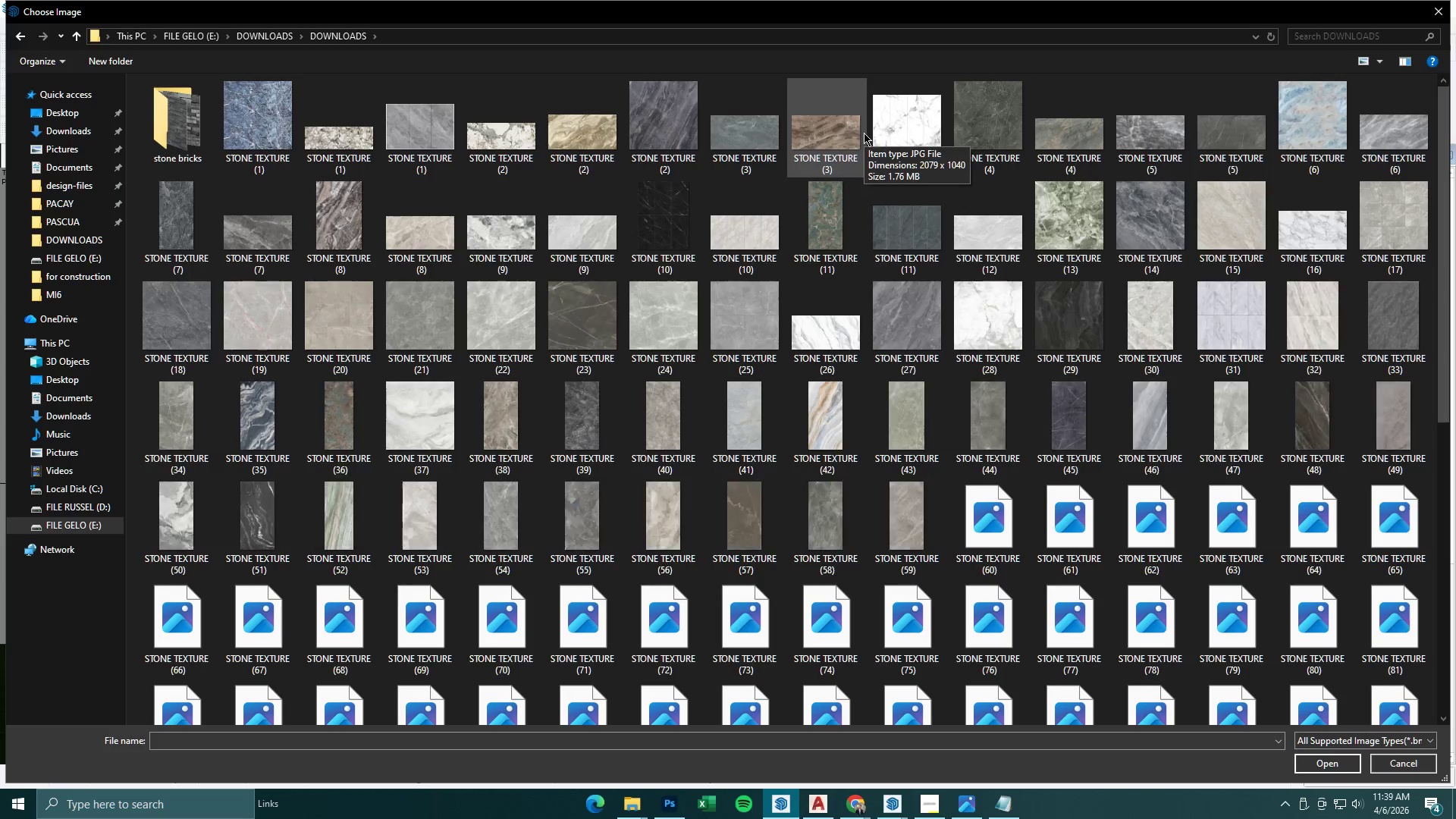 
scroll: coordinate [864, 133], scroll_direction: down, amount: 4.0
 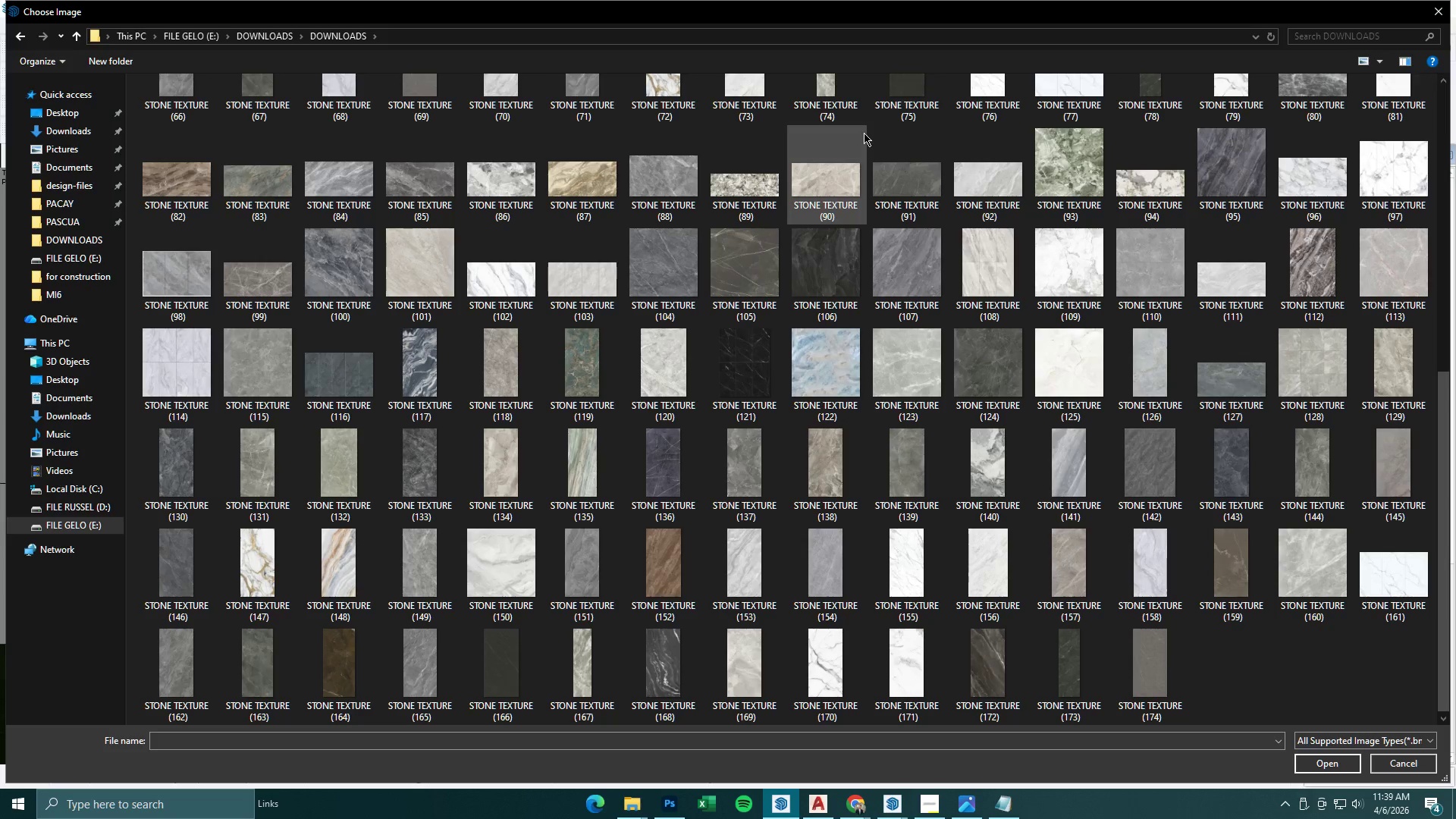 
scroll: coordinate [863, 133], scroll_direction: up, amount: 8.0
 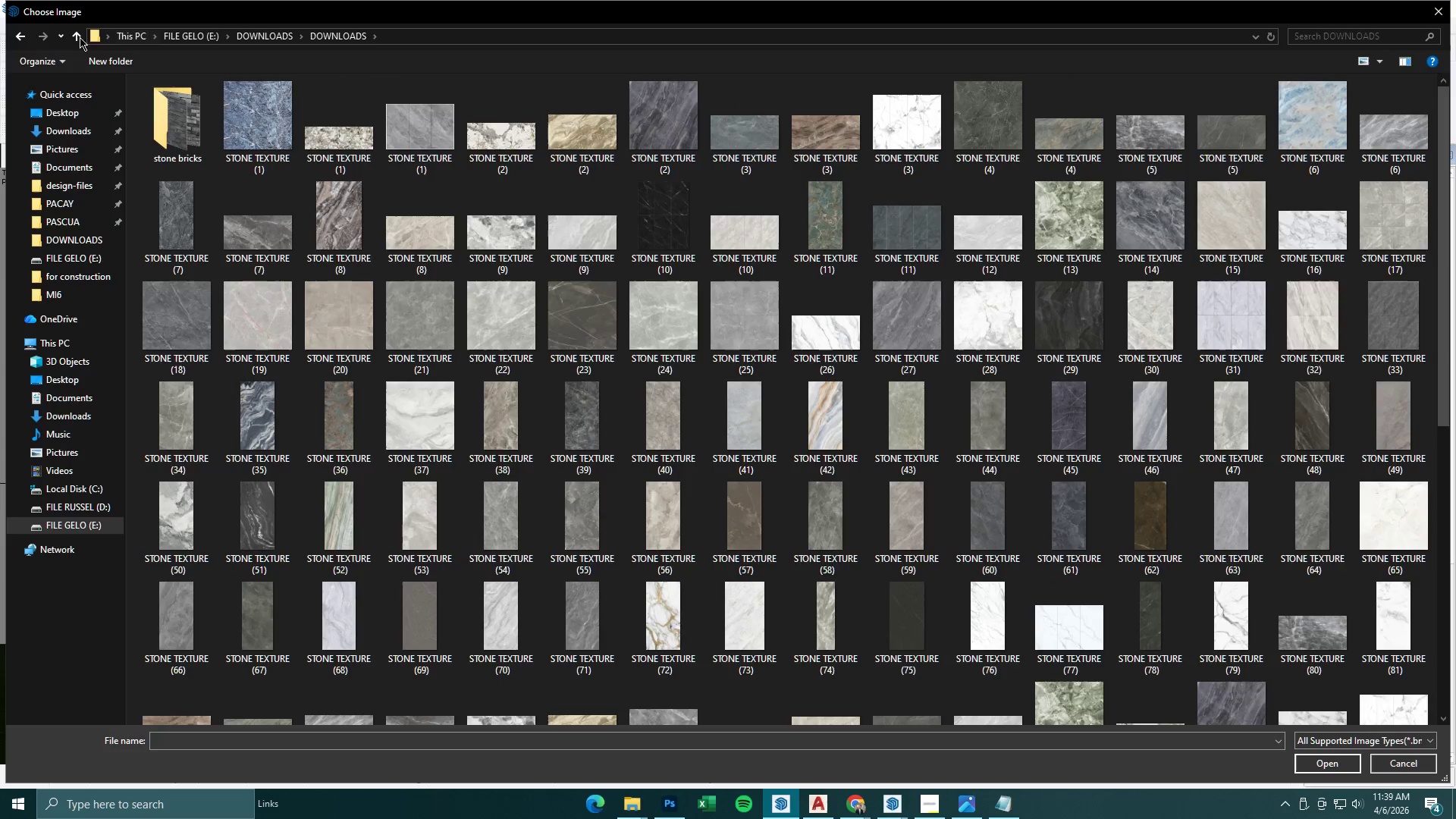 
left_click([78, 36])
 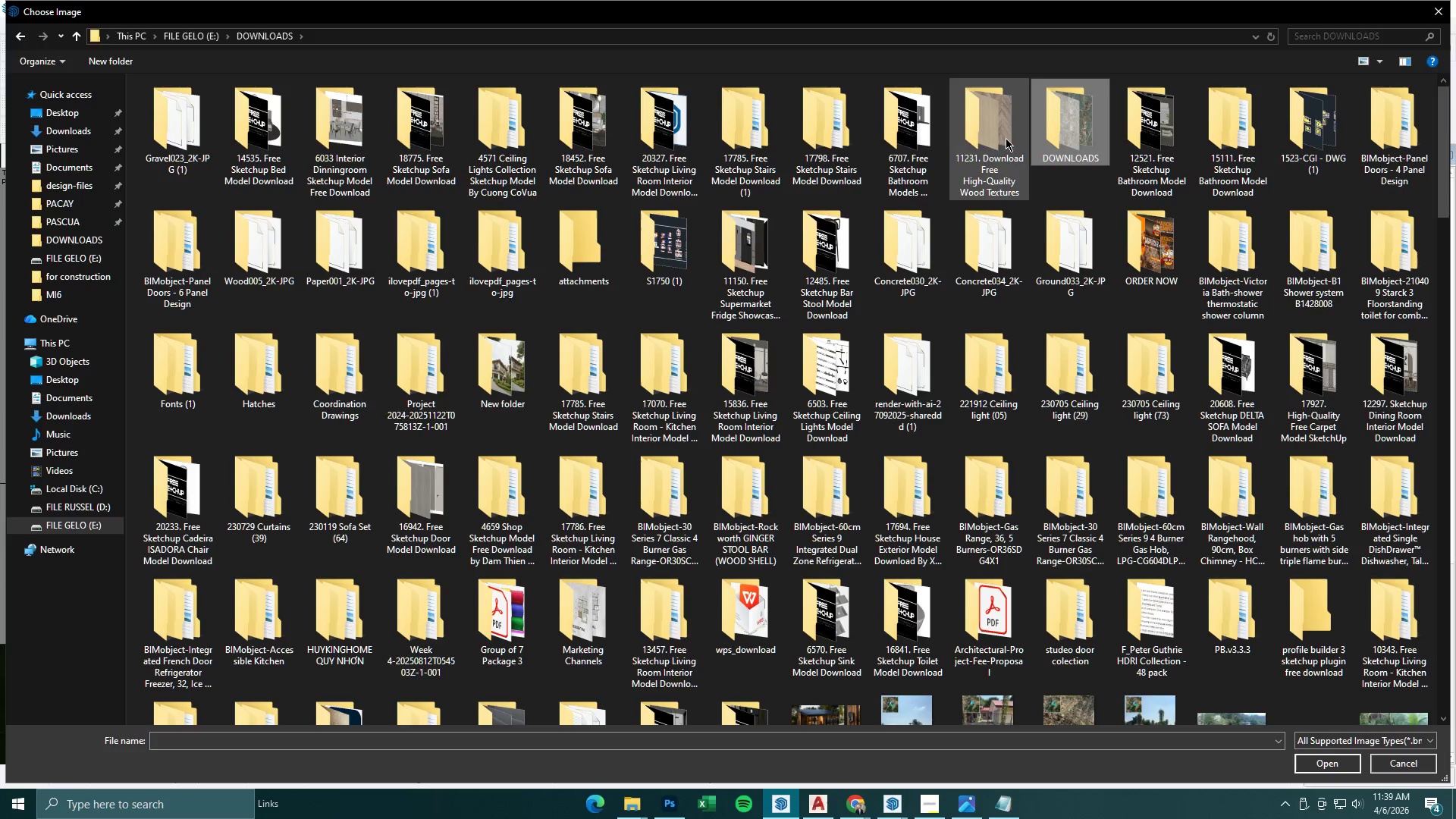 
double_click([1065, 132])
 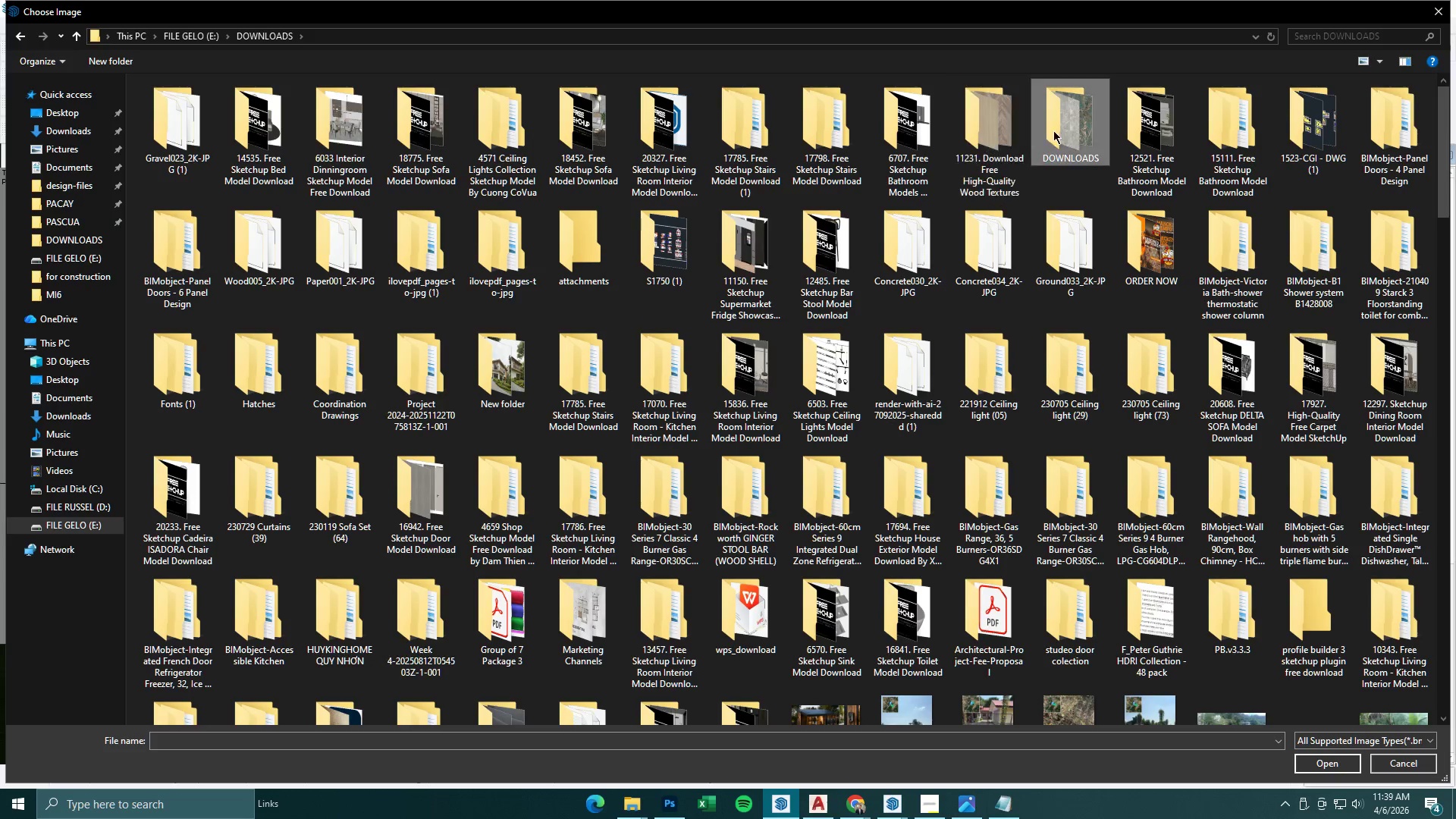 
triple_click([1007, 120])
 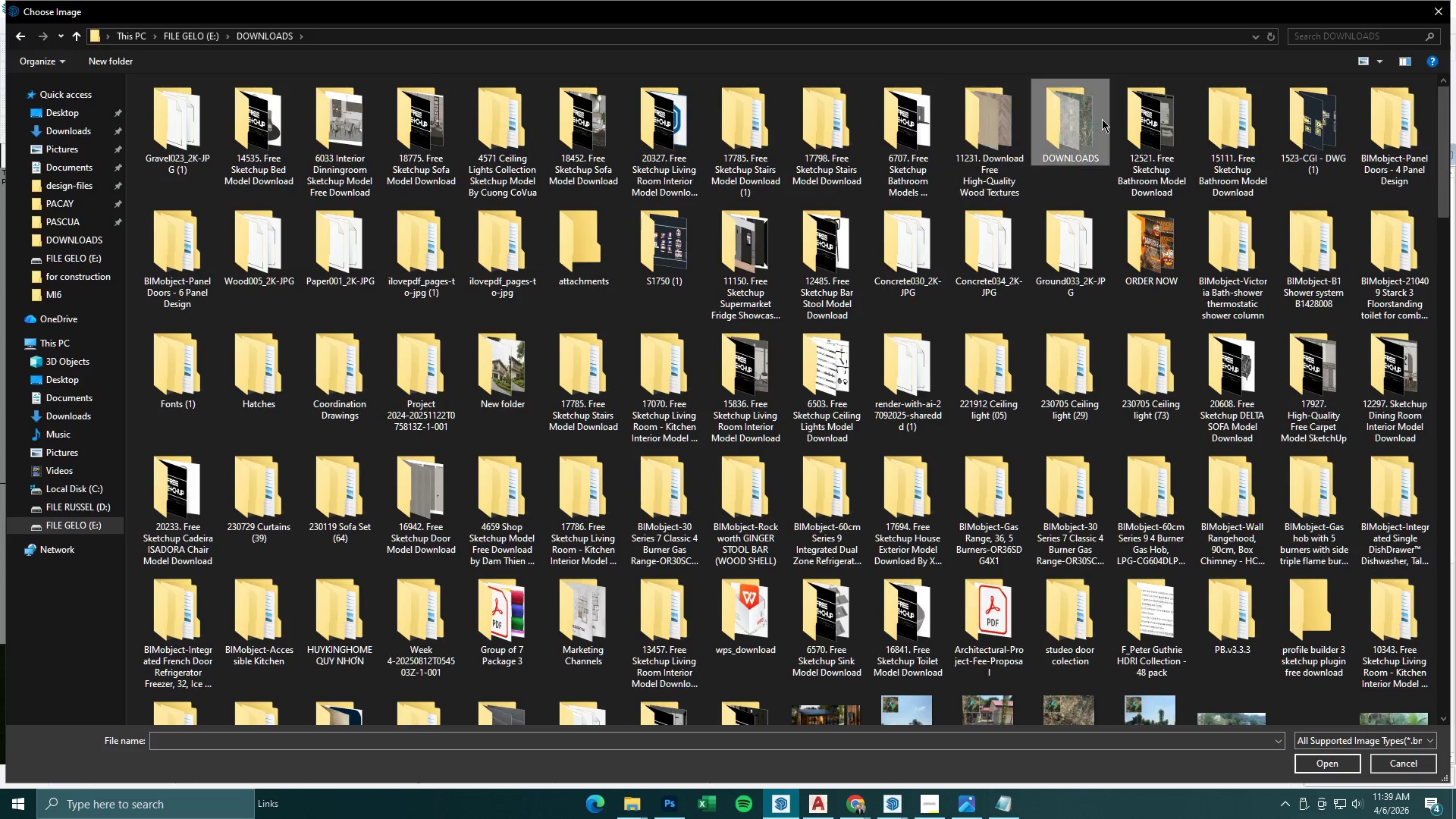 
double_click([996, 118])
 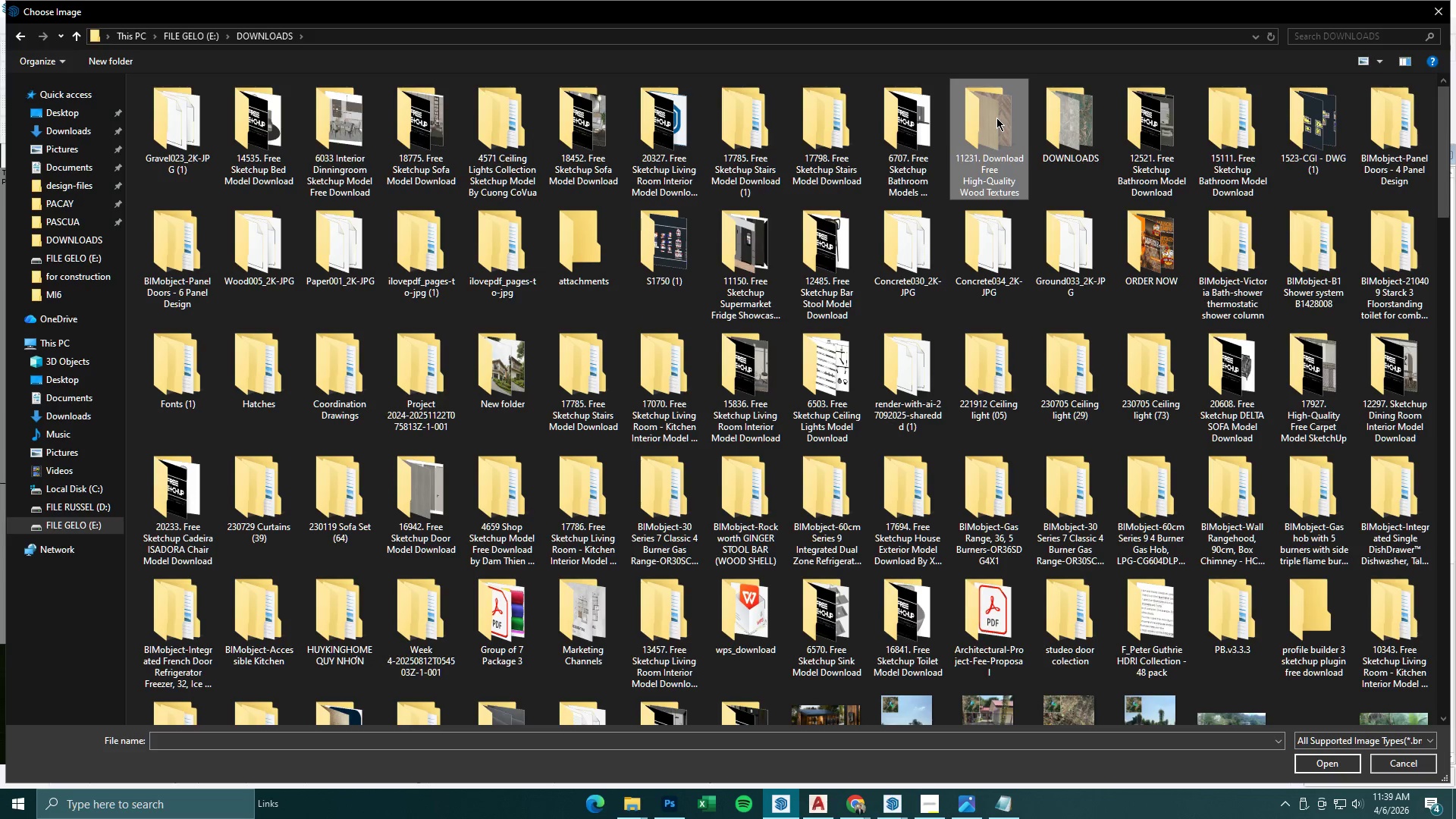 
key(Enter)
 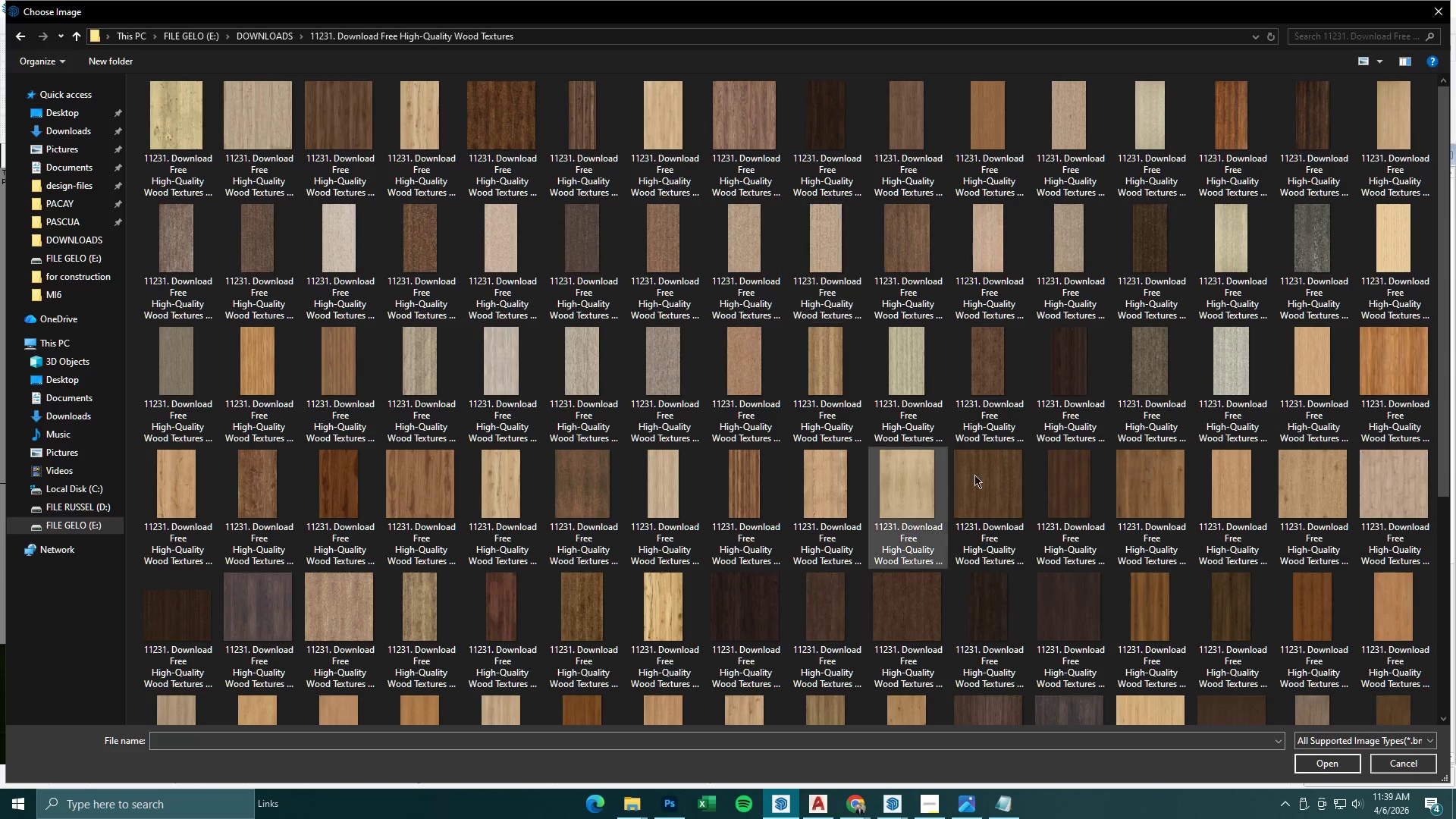 
scroll: coordinate [996, 479], scroll_direction: down, amount: 1.0
 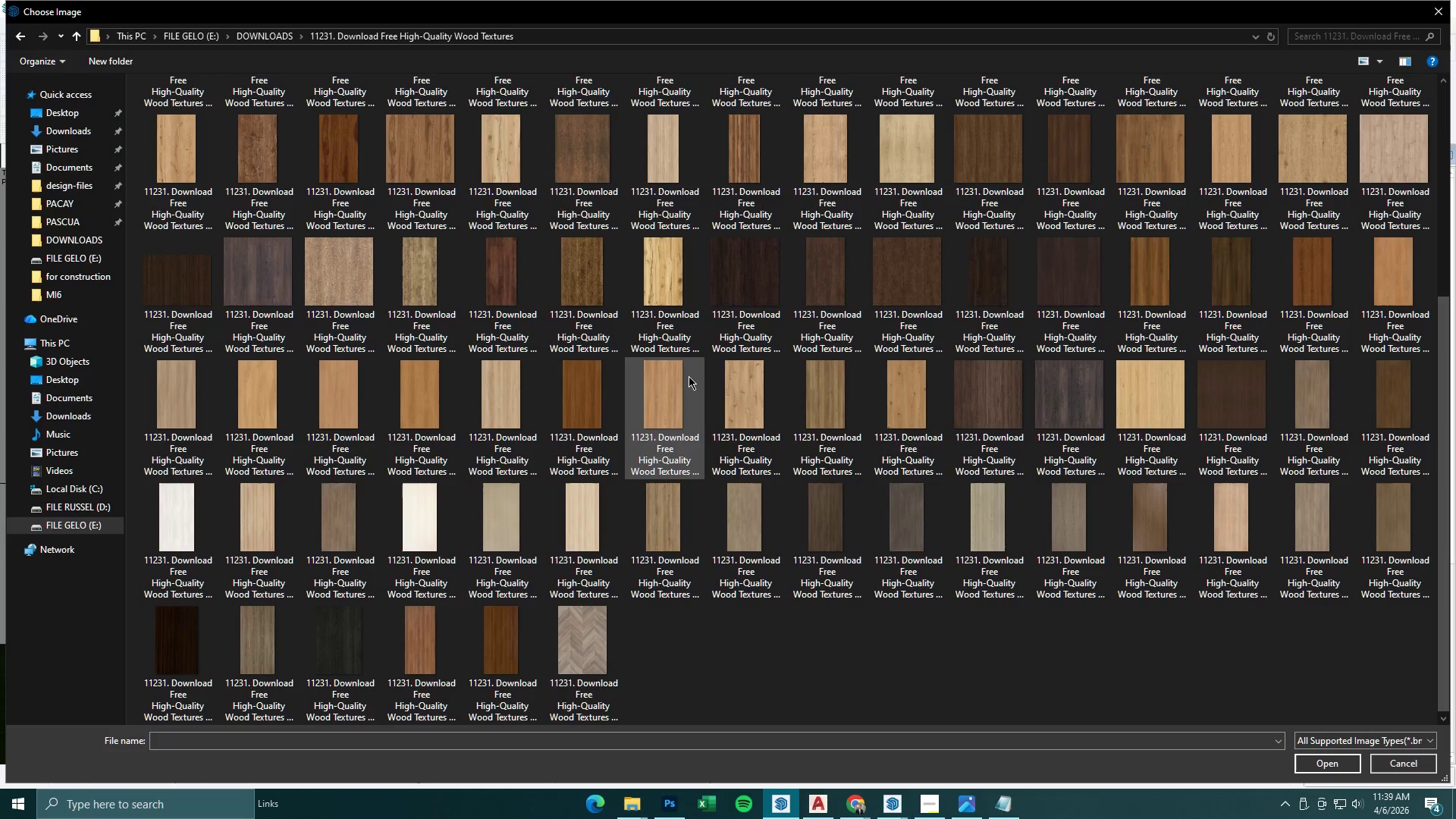 
scroll: coordinate [689, 376], scroll_direction: up, amount: 4.0
 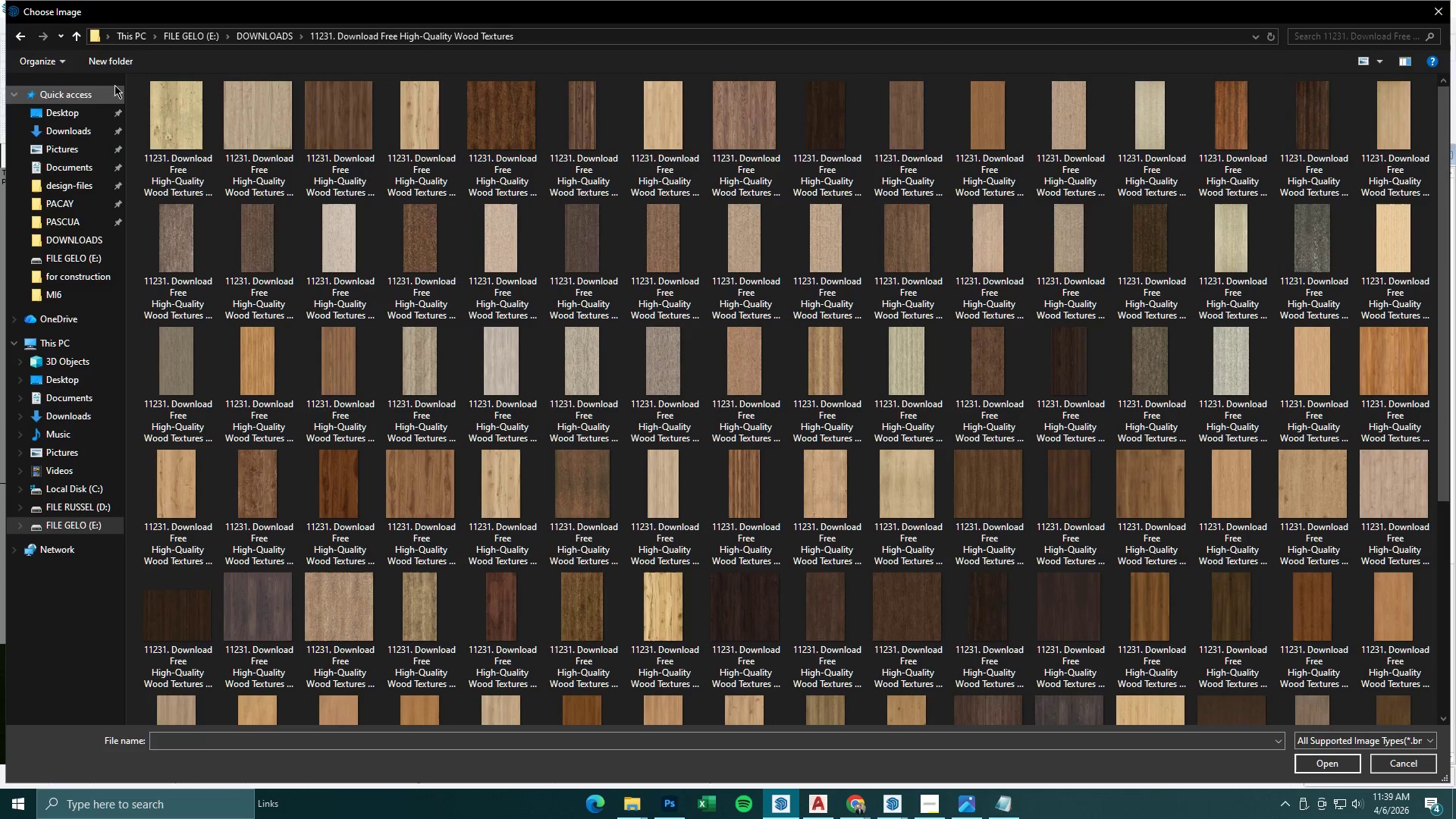 
left_click([80, 38])
 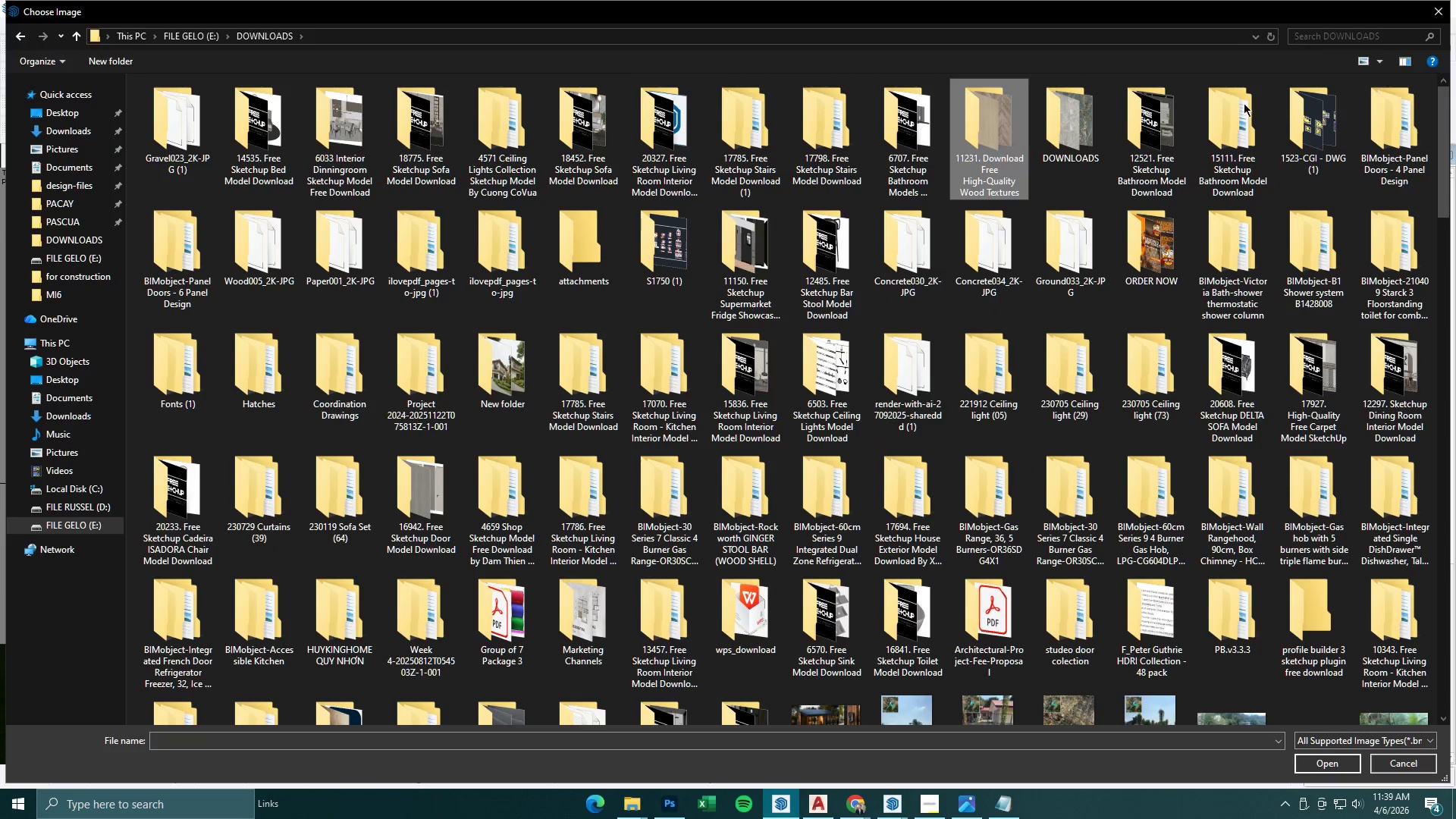 
left_click([1411, 763])
 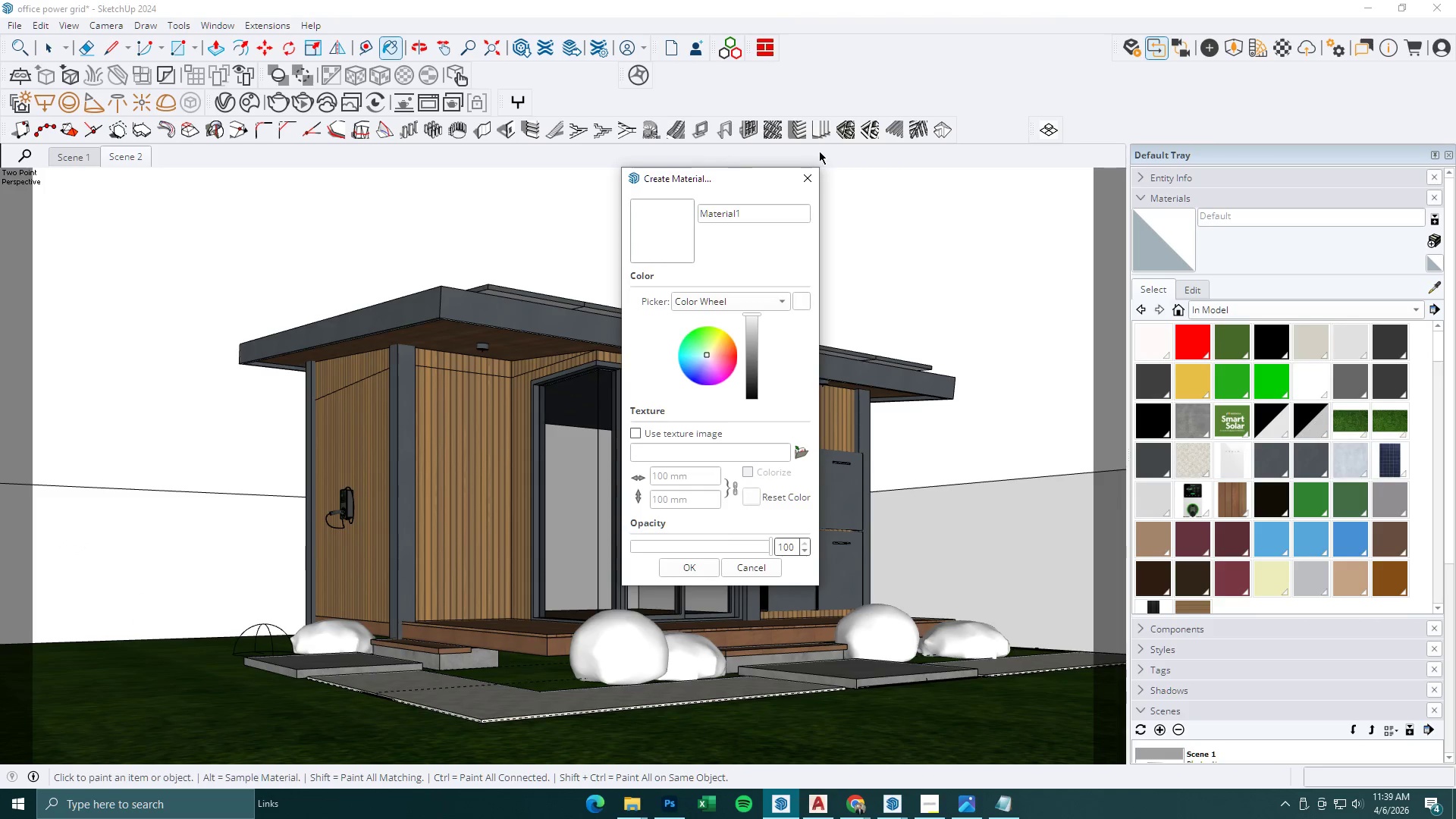 
left_click([802, 180])
 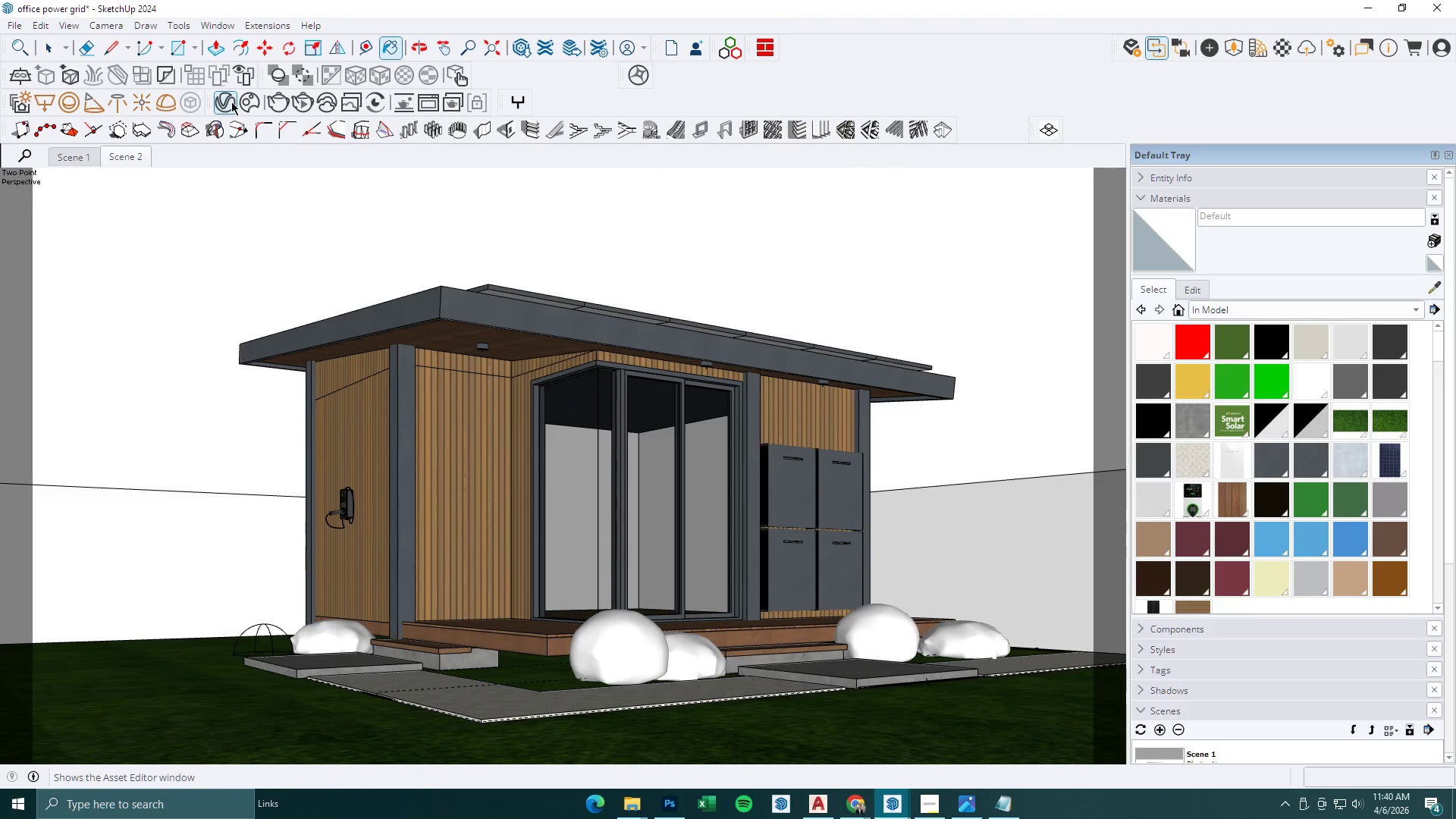 
left_click([253, 102])
 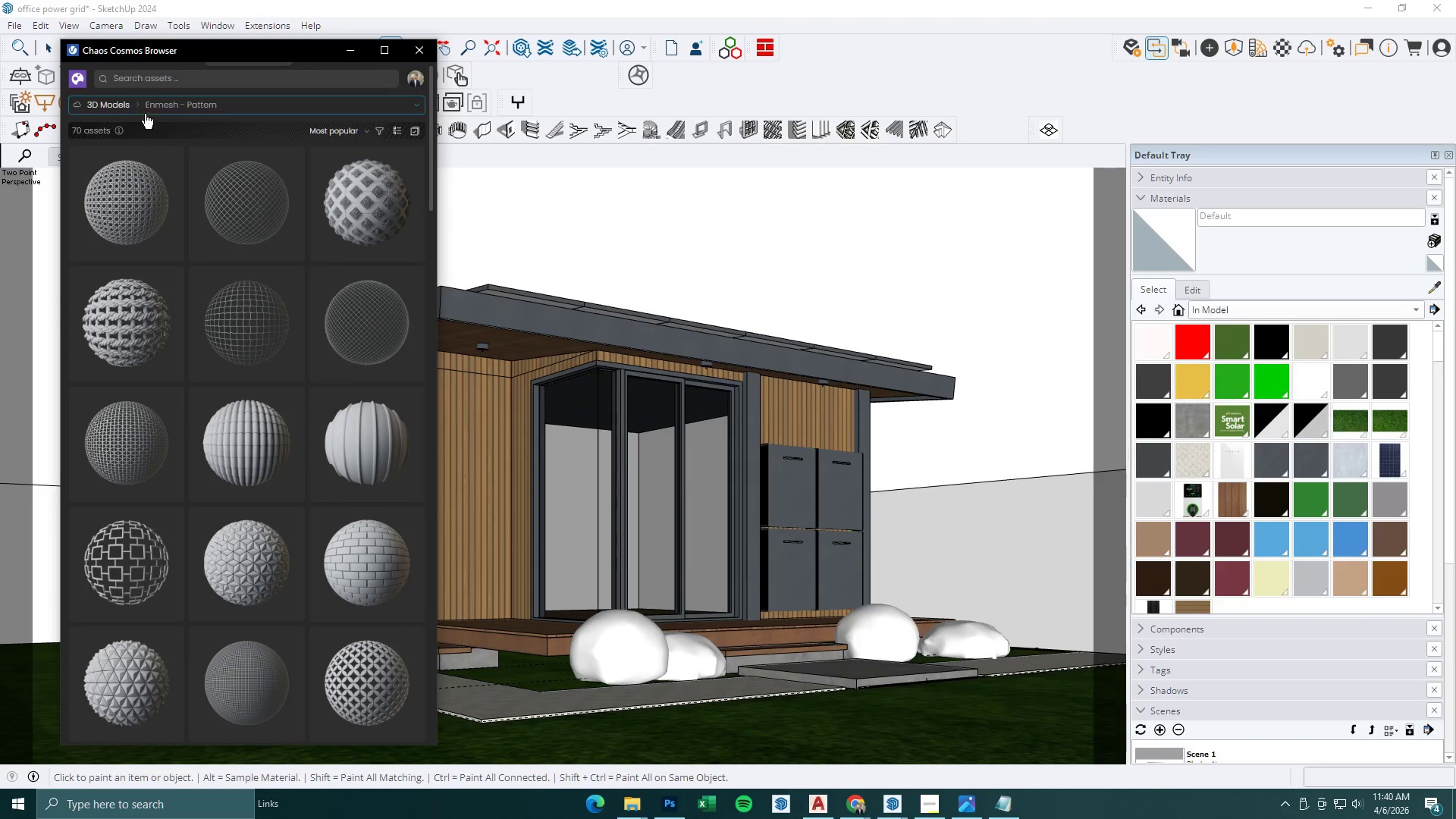 
left_click([265, 102])
 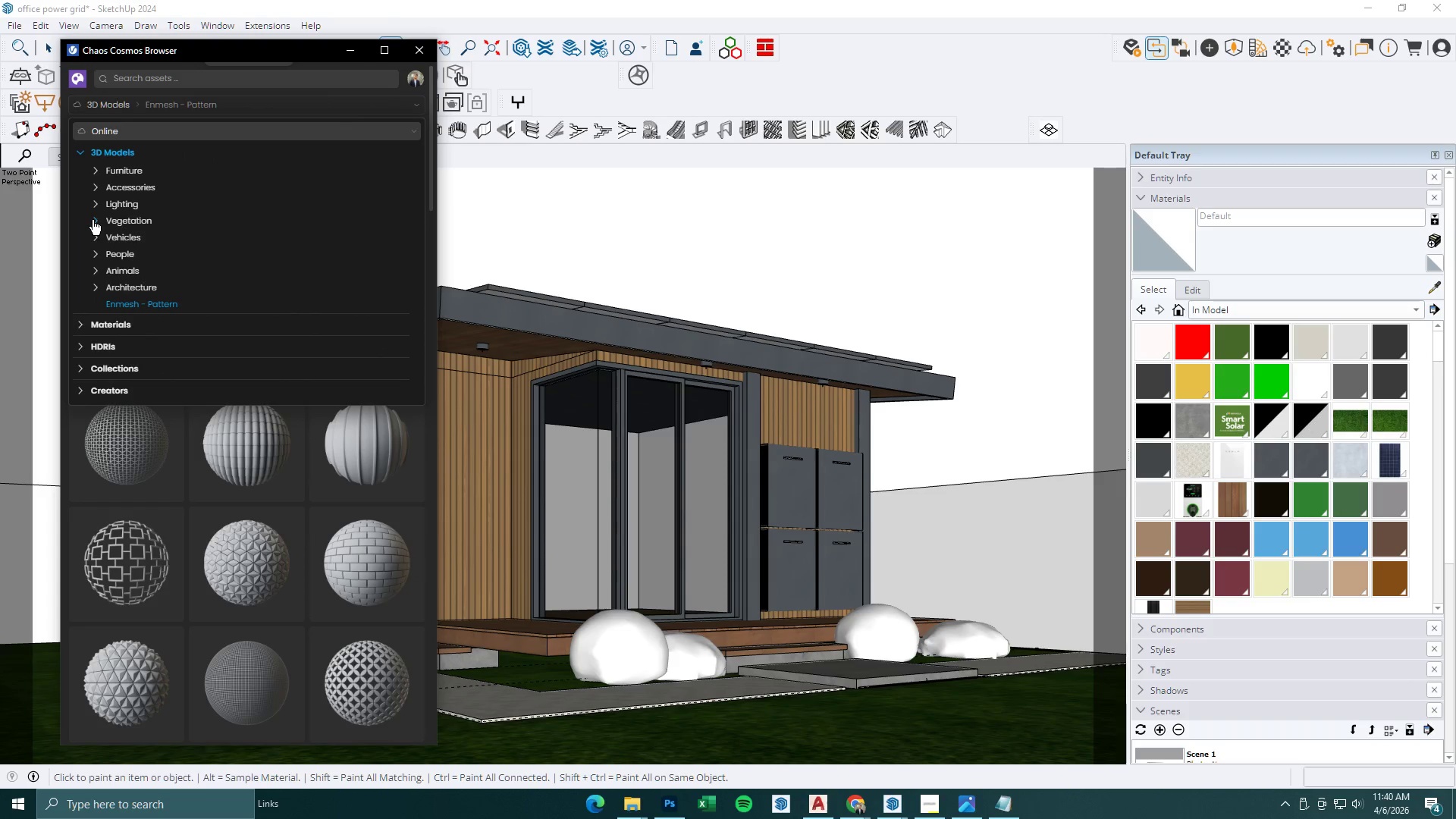 
left_click([81, 153])
 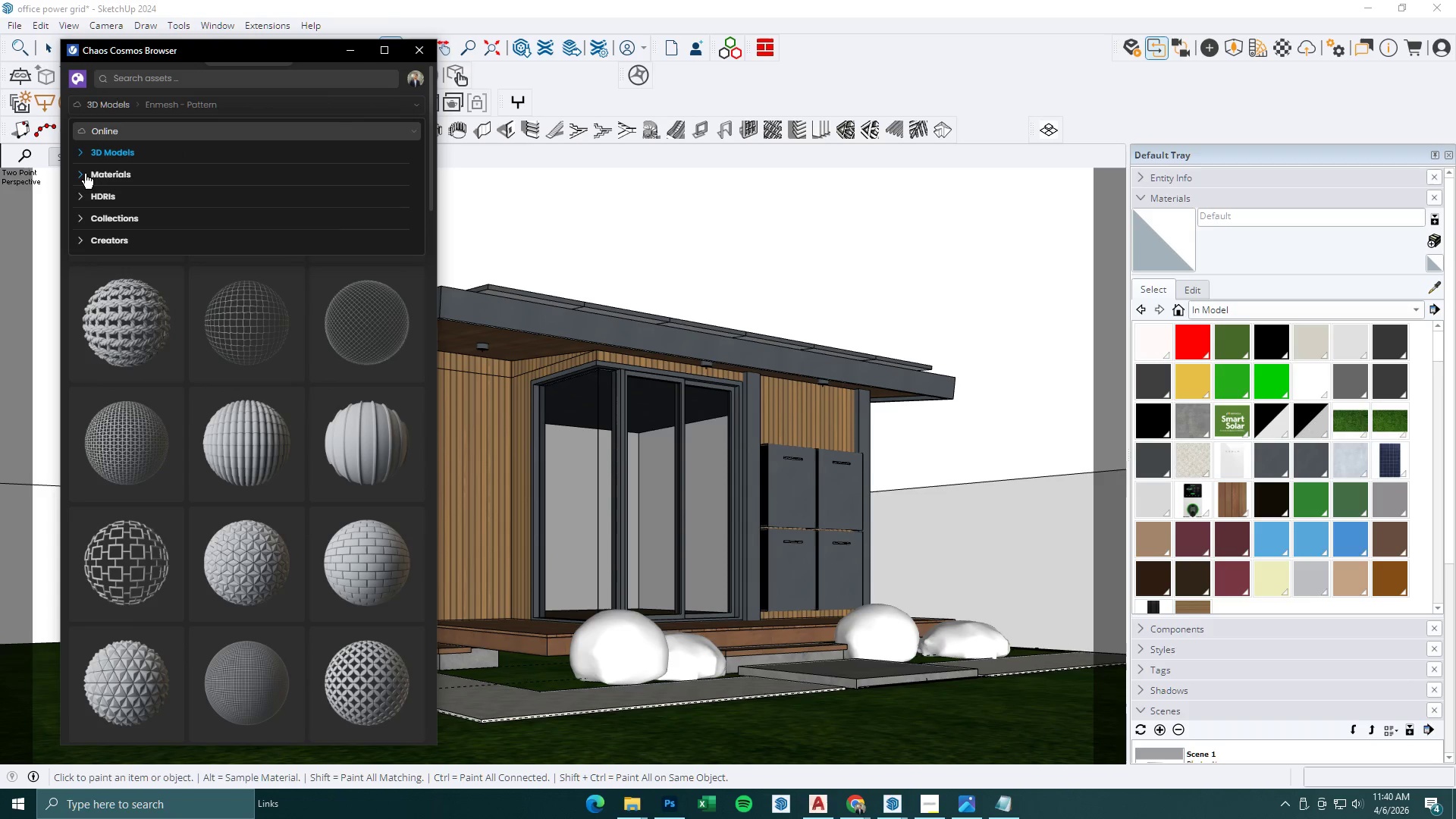 
left_click([78, 172])
 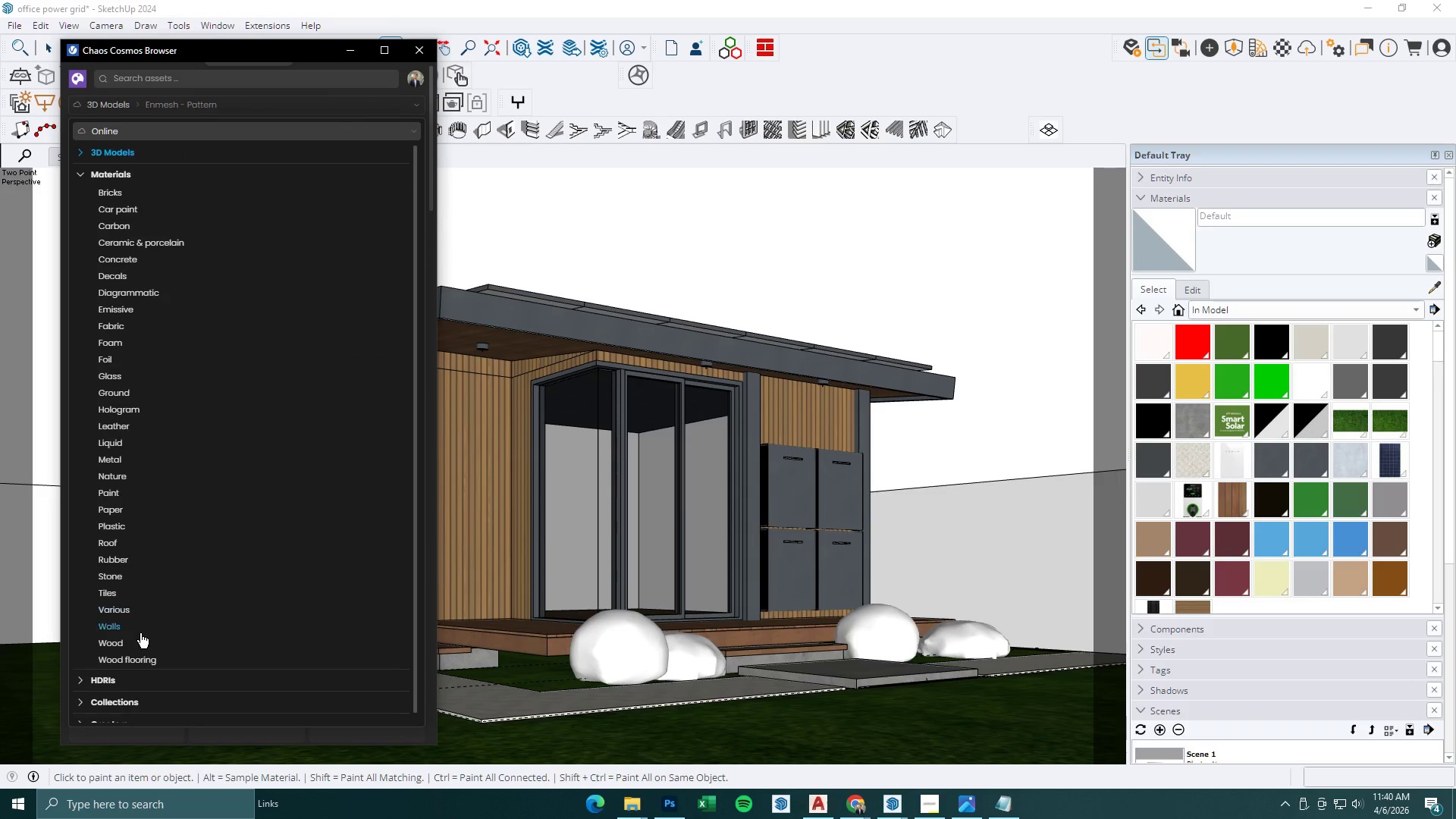 
left_click([124, 656])
 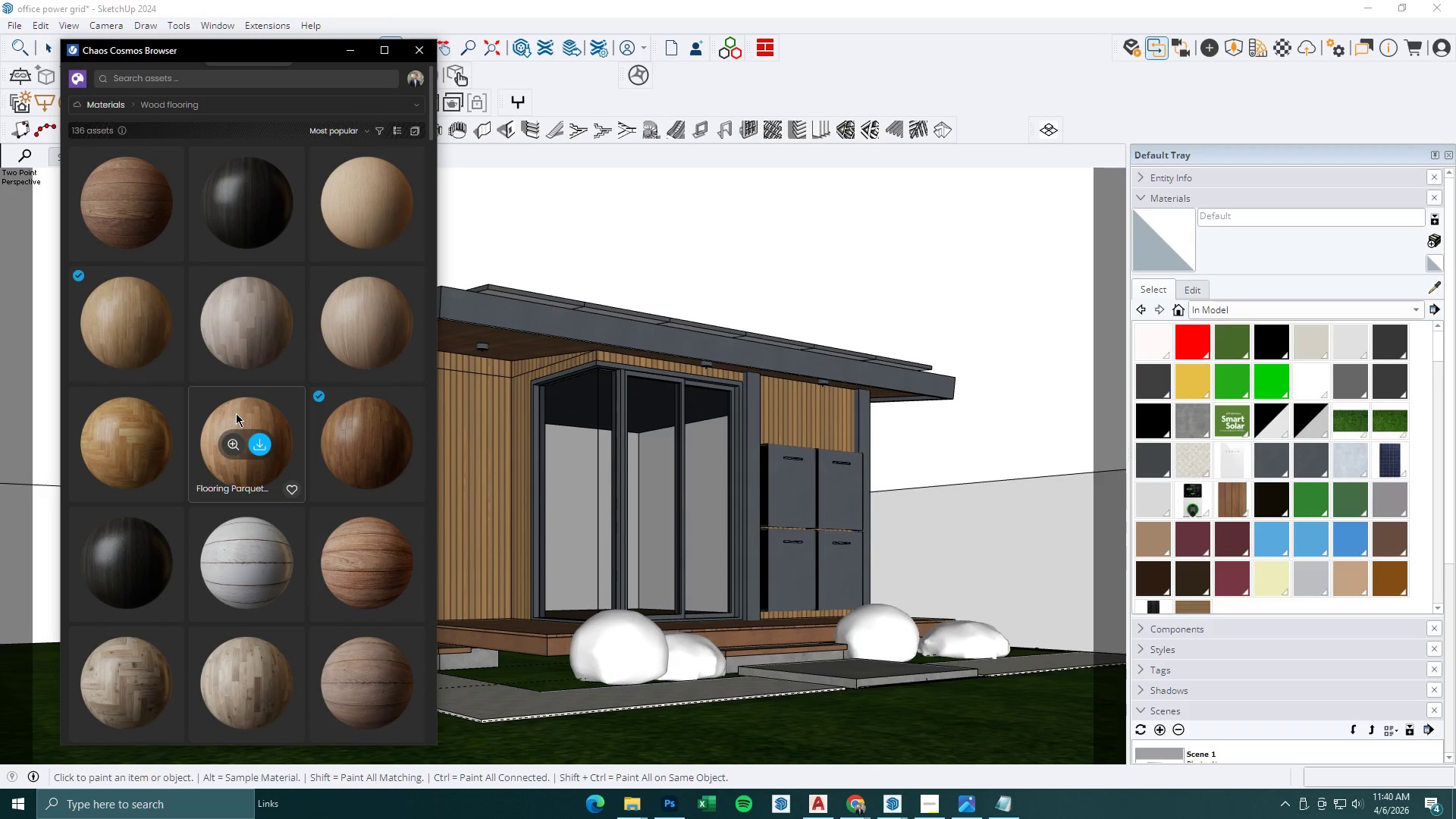 
scroll: coordinate [236, 413], scroll_direction: down, amount: 3.0
 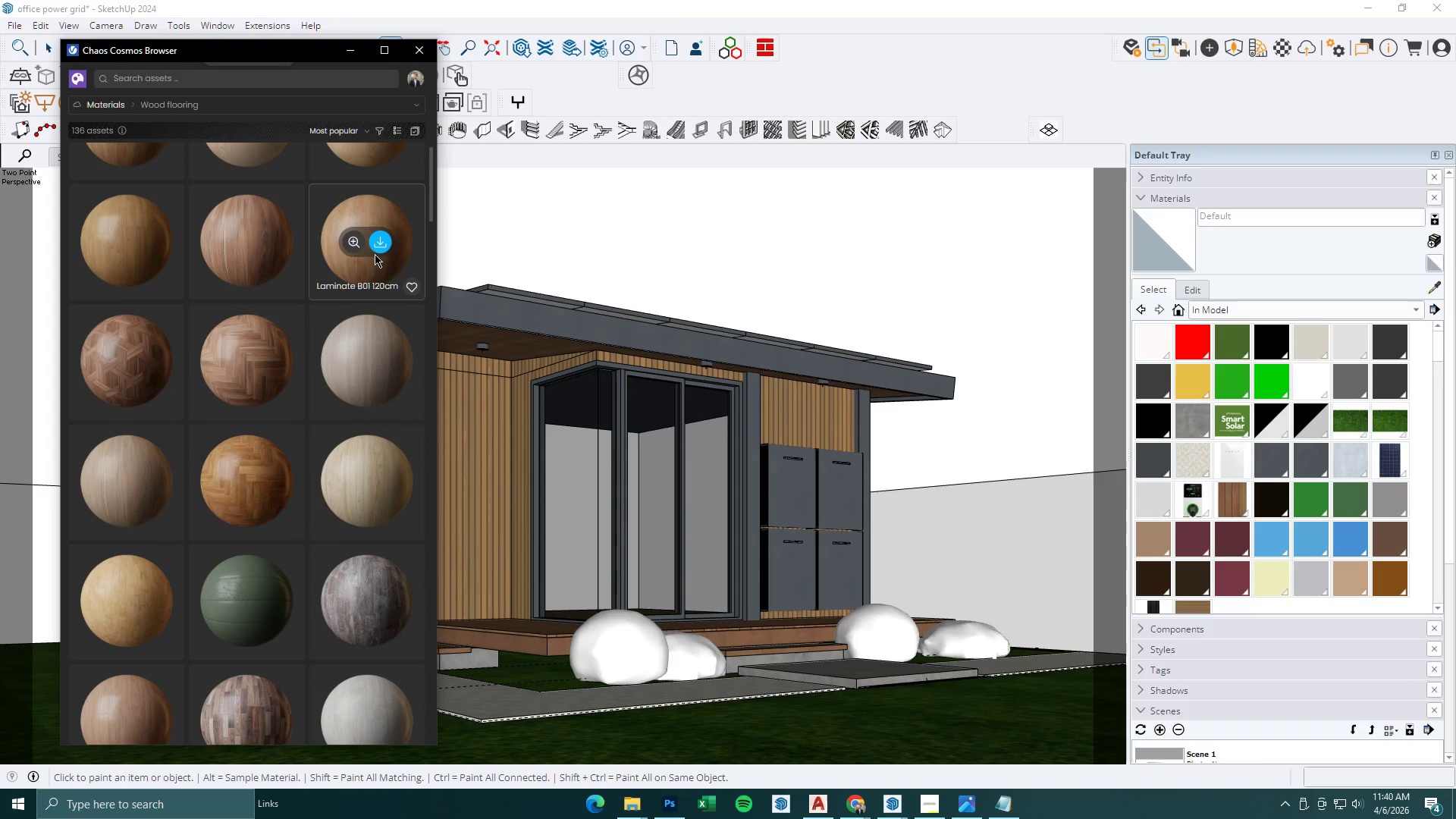 
wait(5.34)
 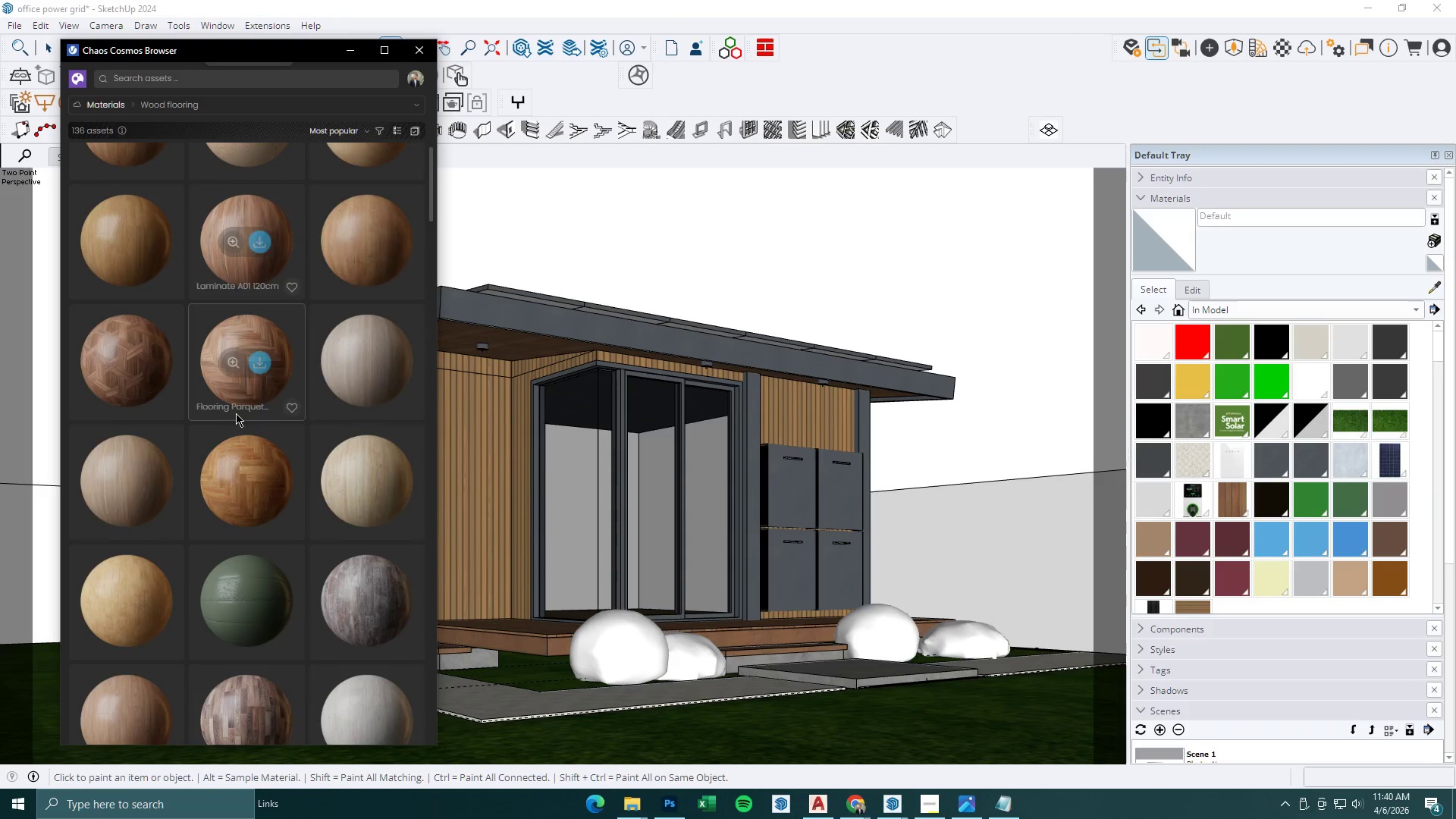 
left_click([381, 246])
 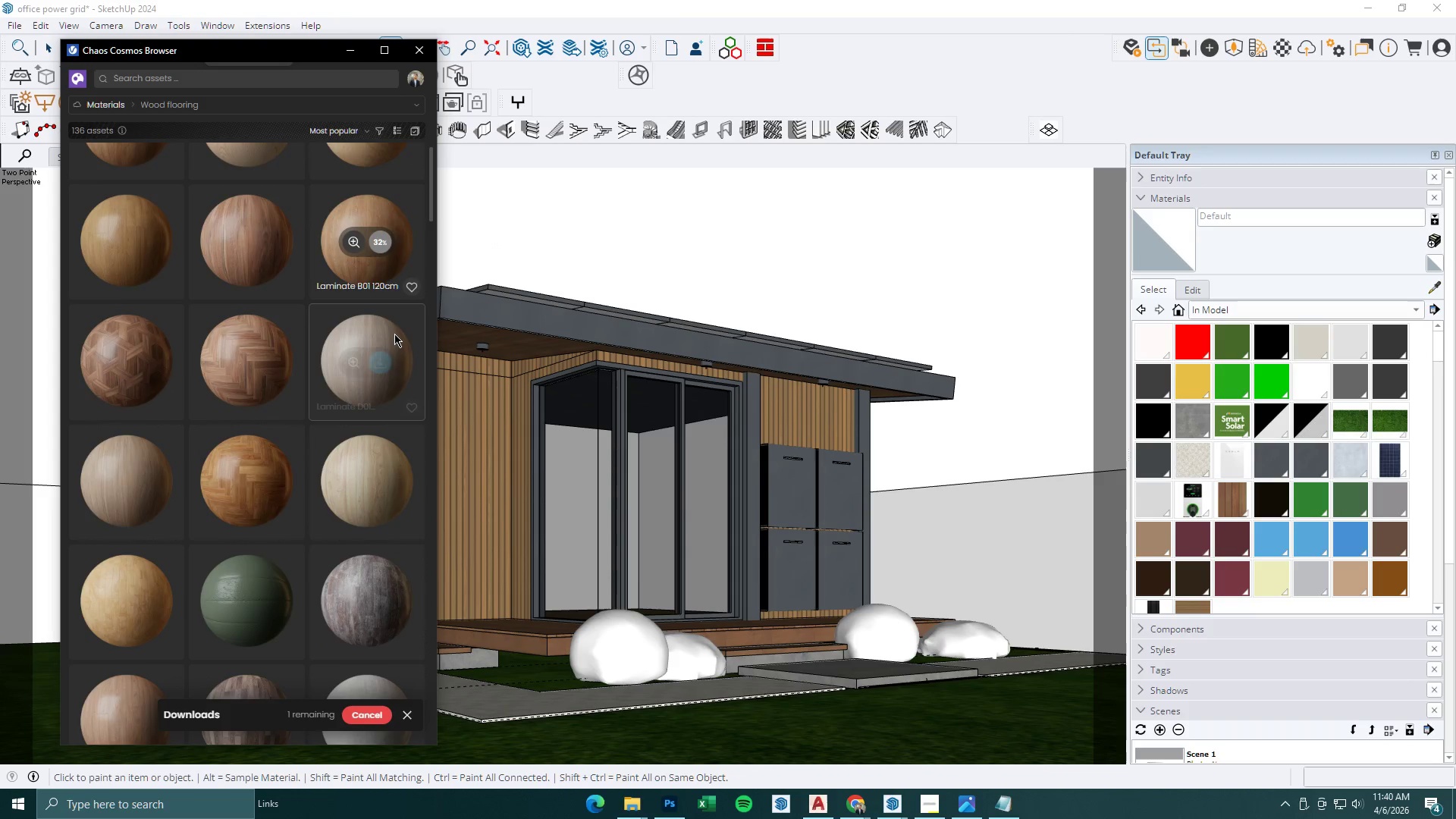 
mouse_move([375, 260])
 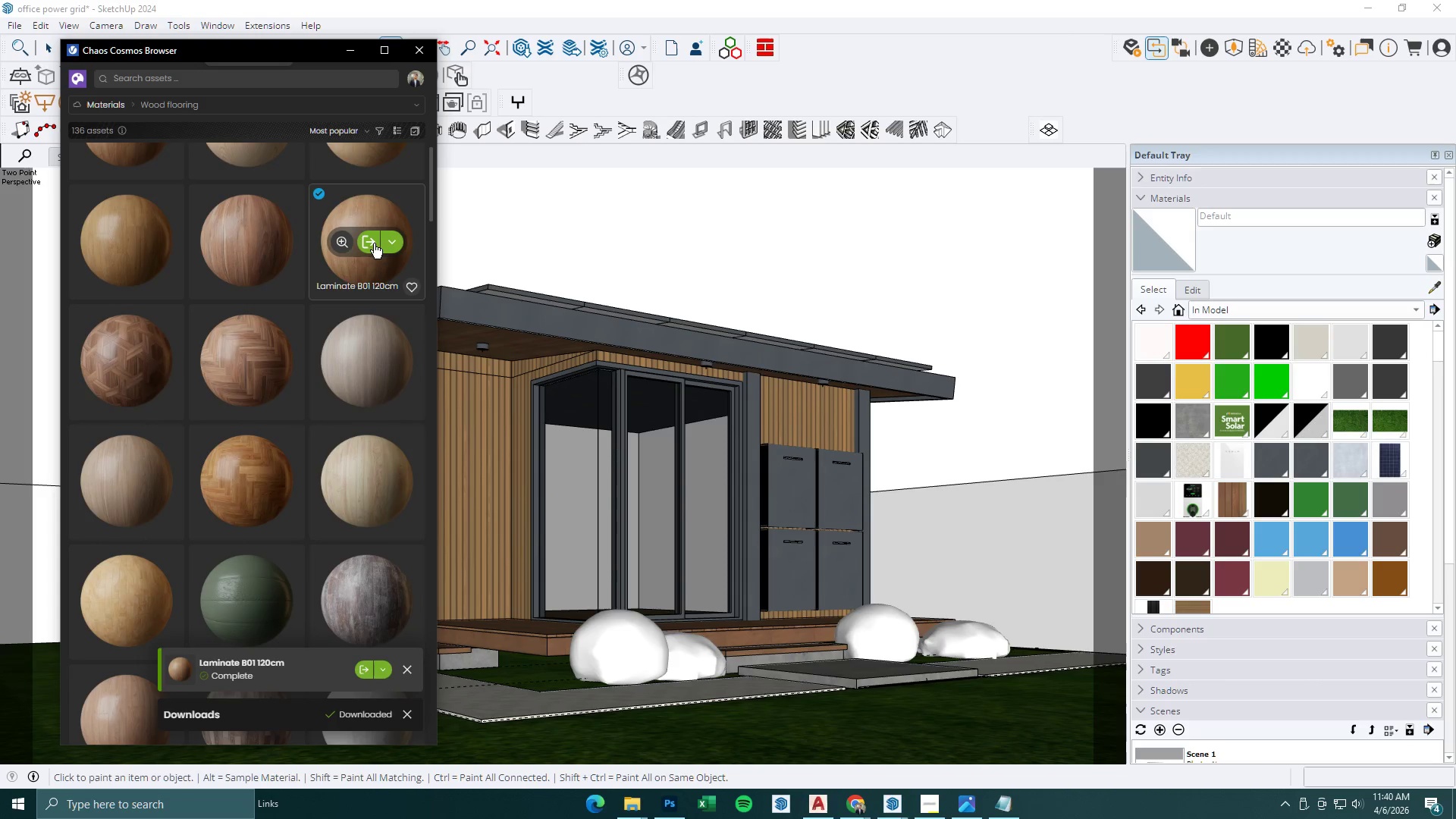 
left_click([373, 243])
 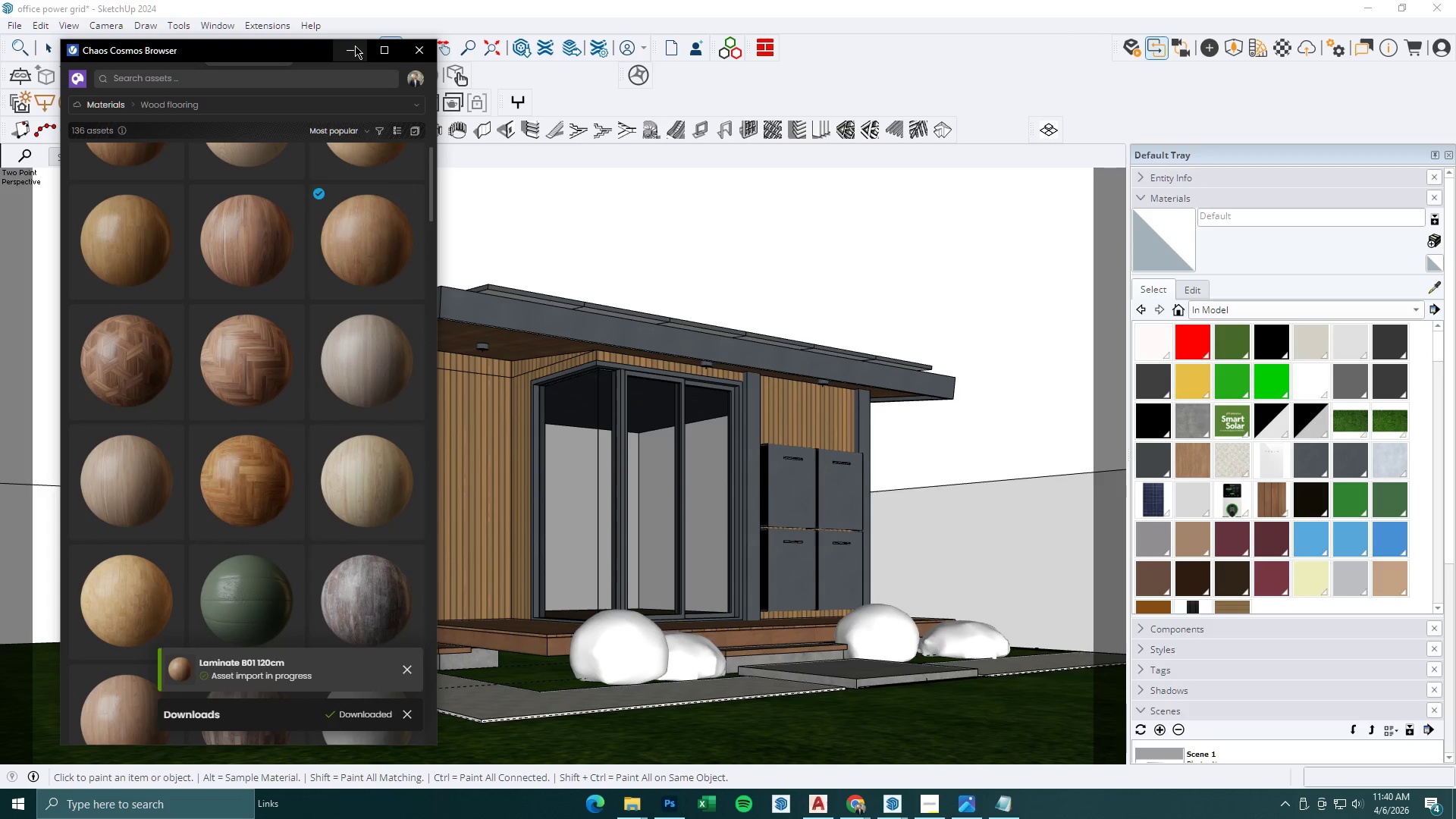 
left_click_drag(start_coordinate=[306, 50], to_coordinate=[304, 207])
 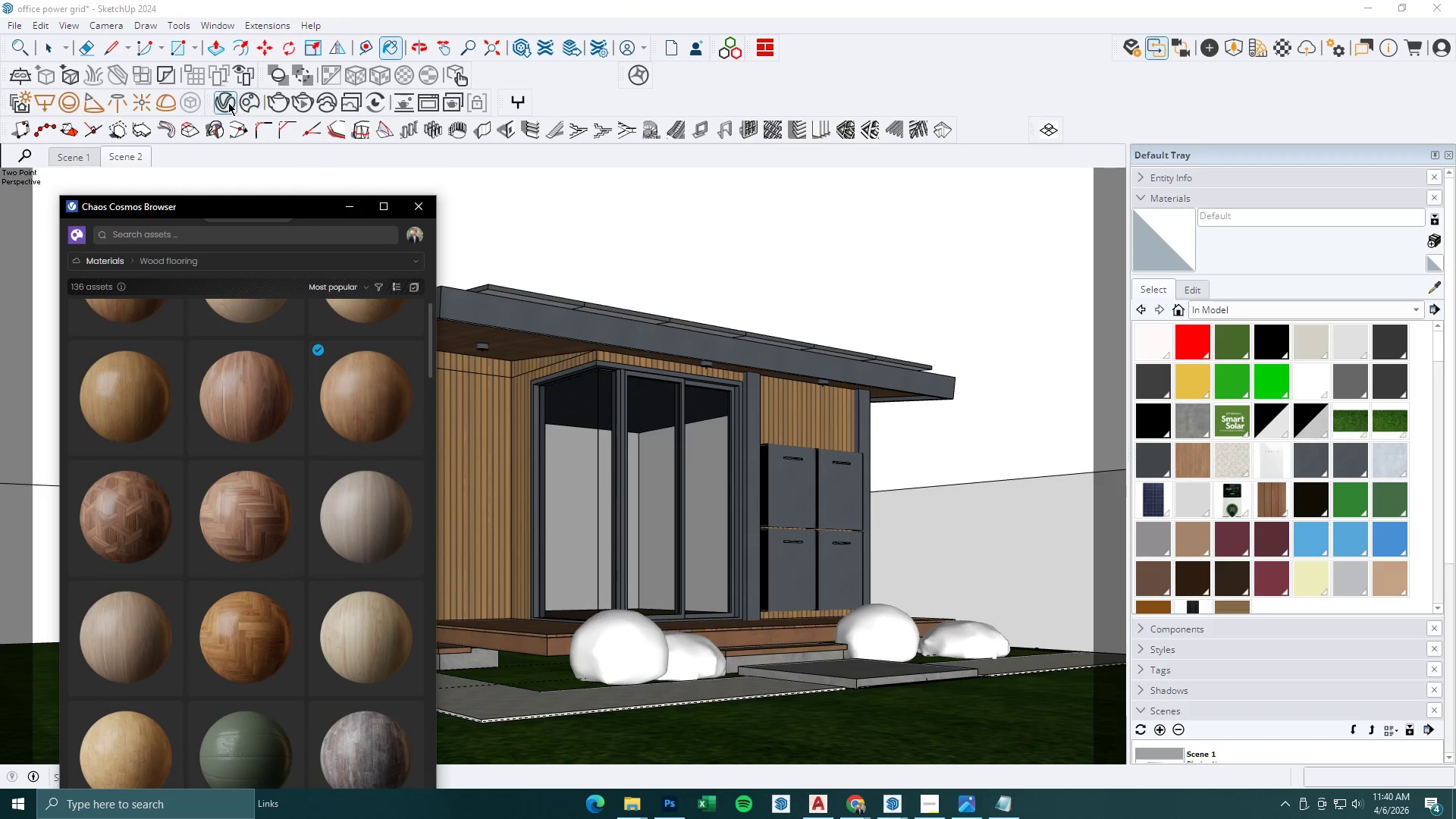 
left_click([215, 104])
 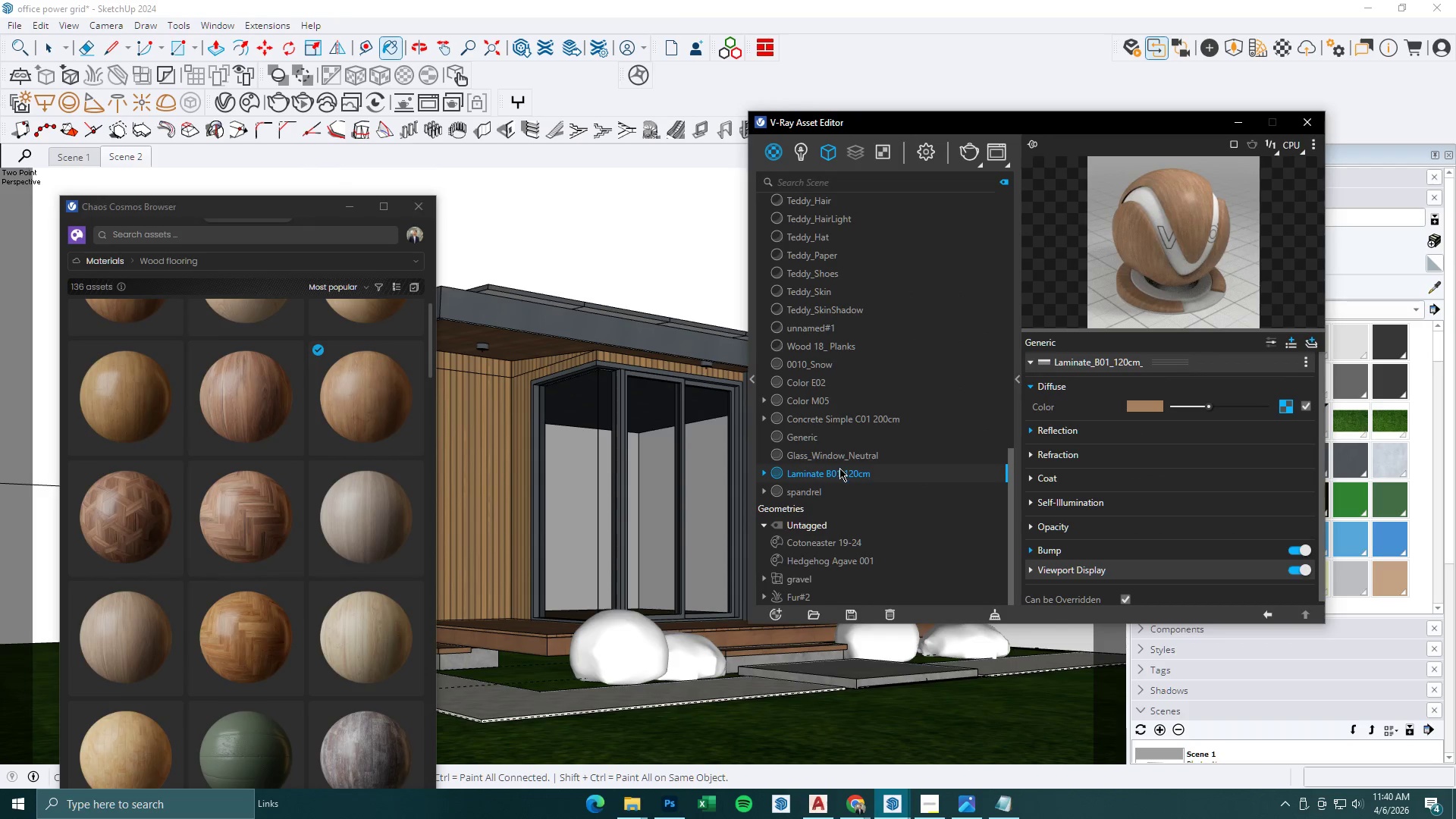 
left_click([839, 469])
 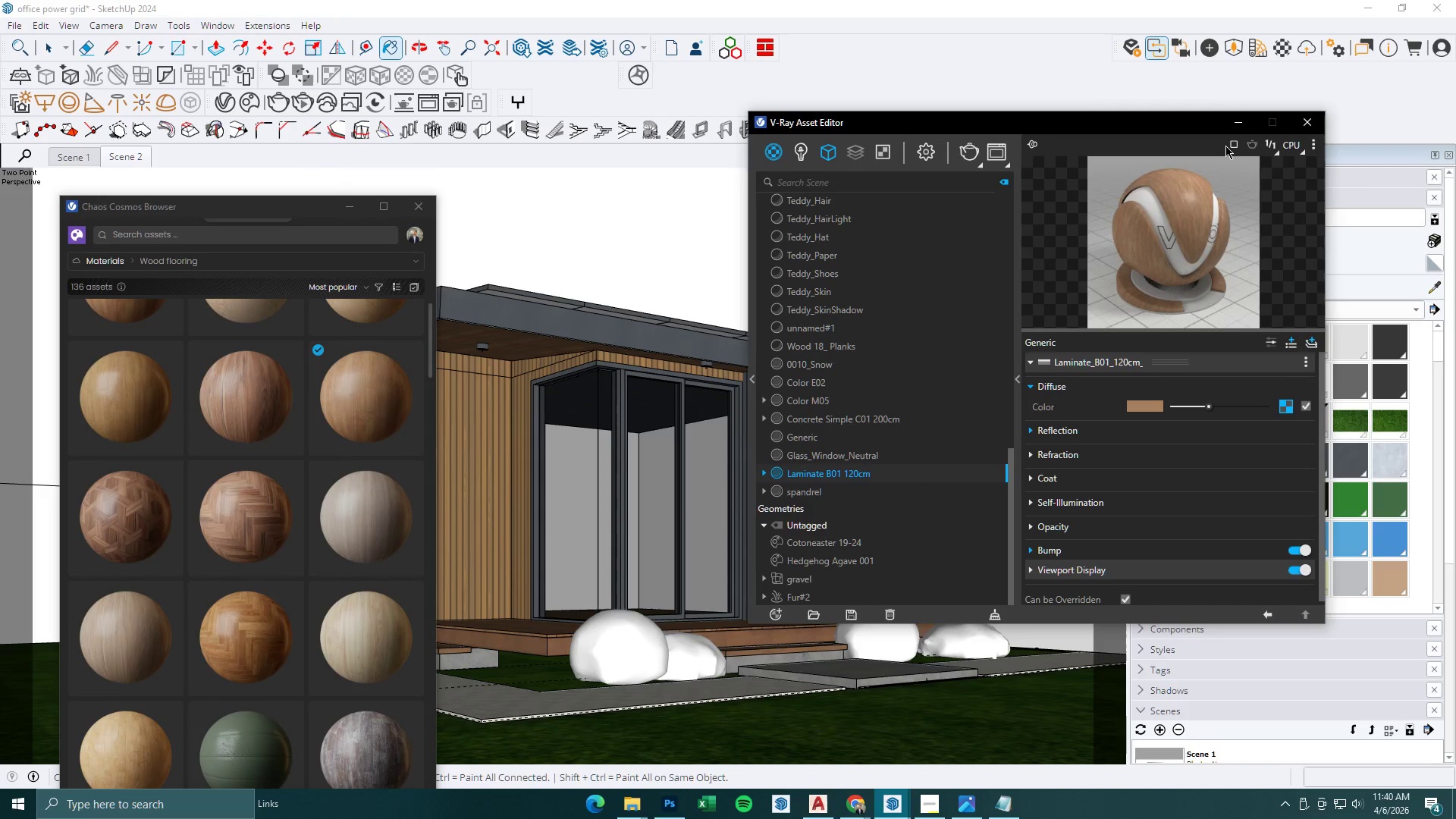 
left_click([1242, 116])
 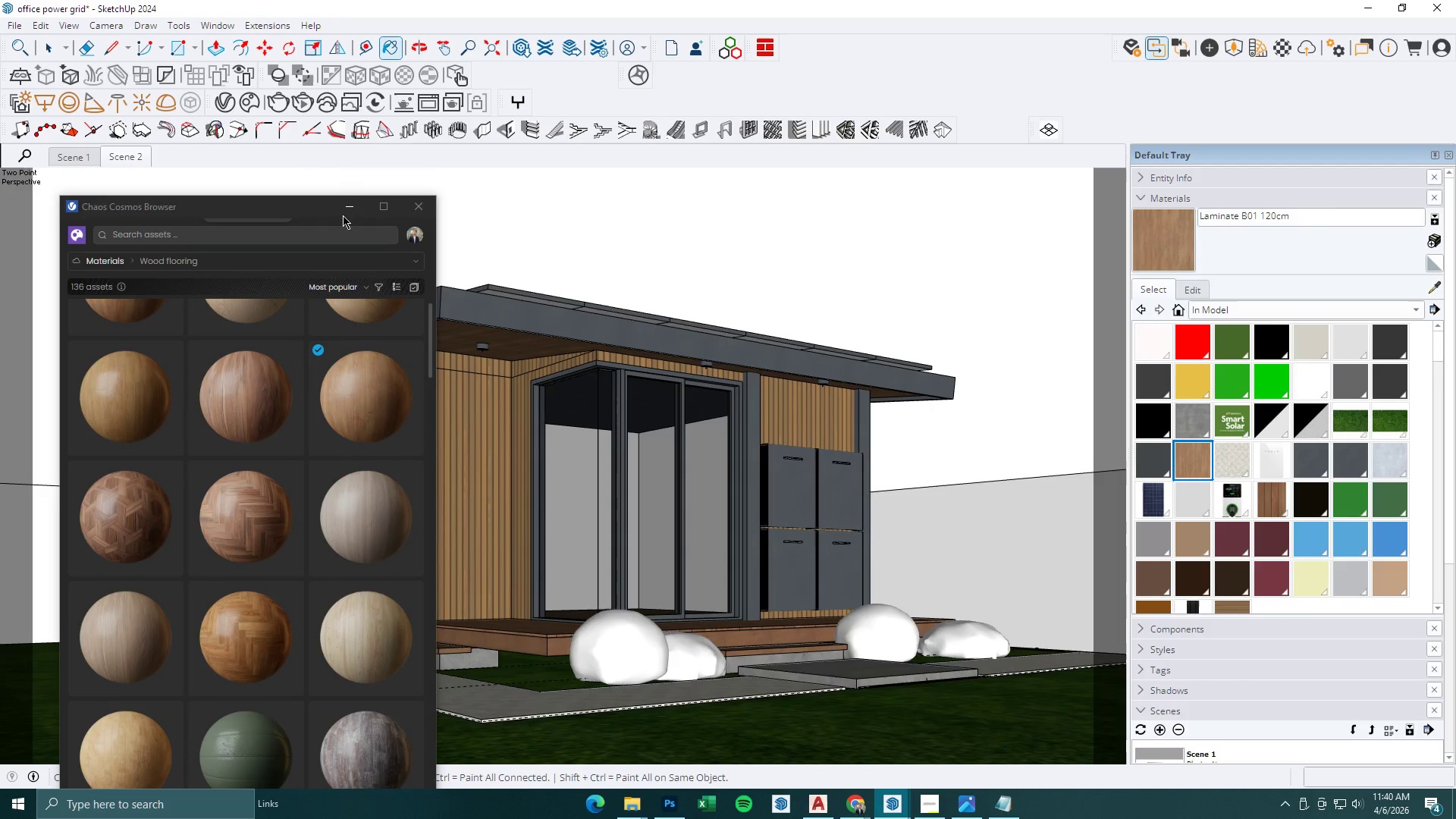 
left_click([350, 202])
 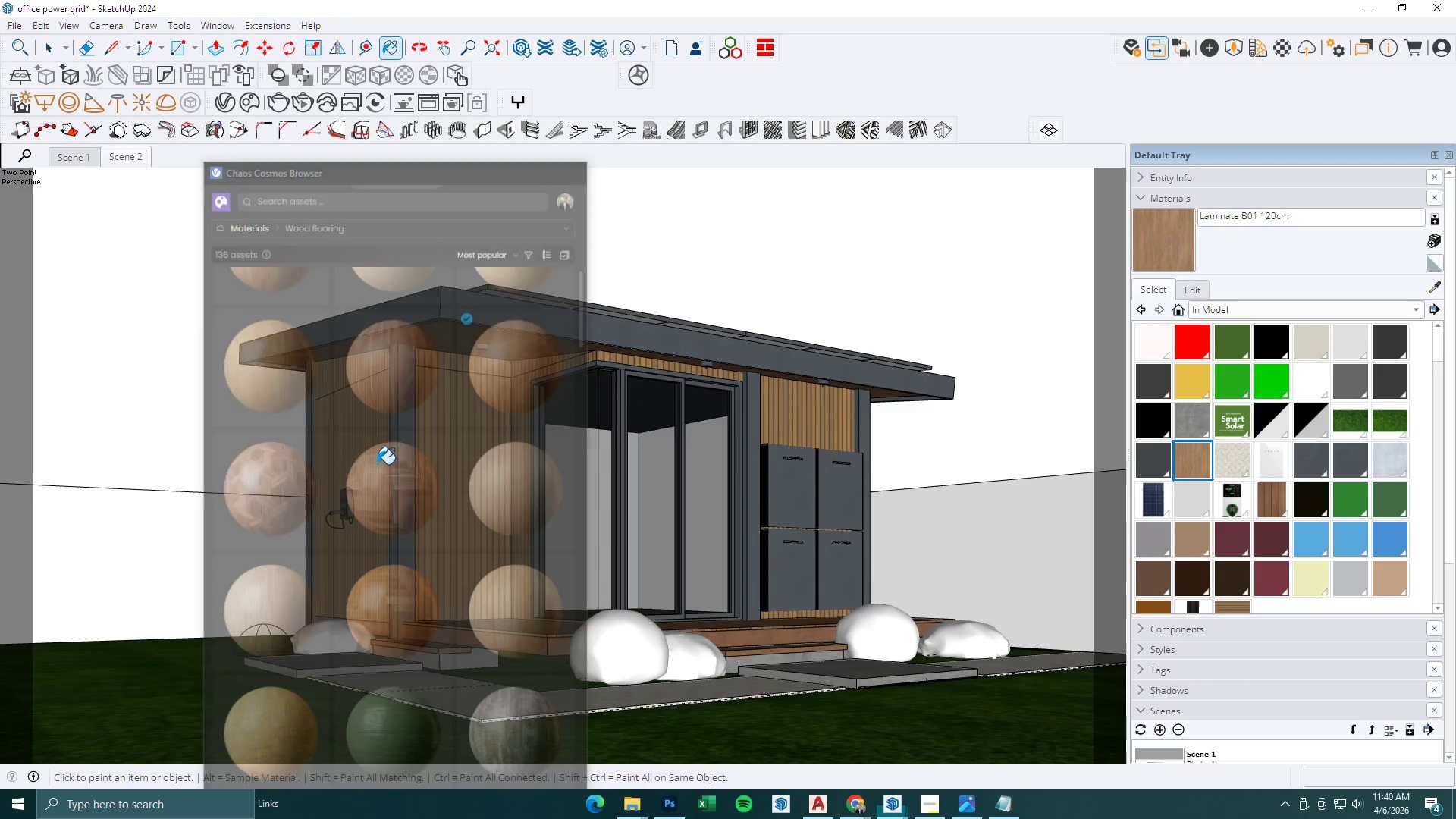 
key(Space)
 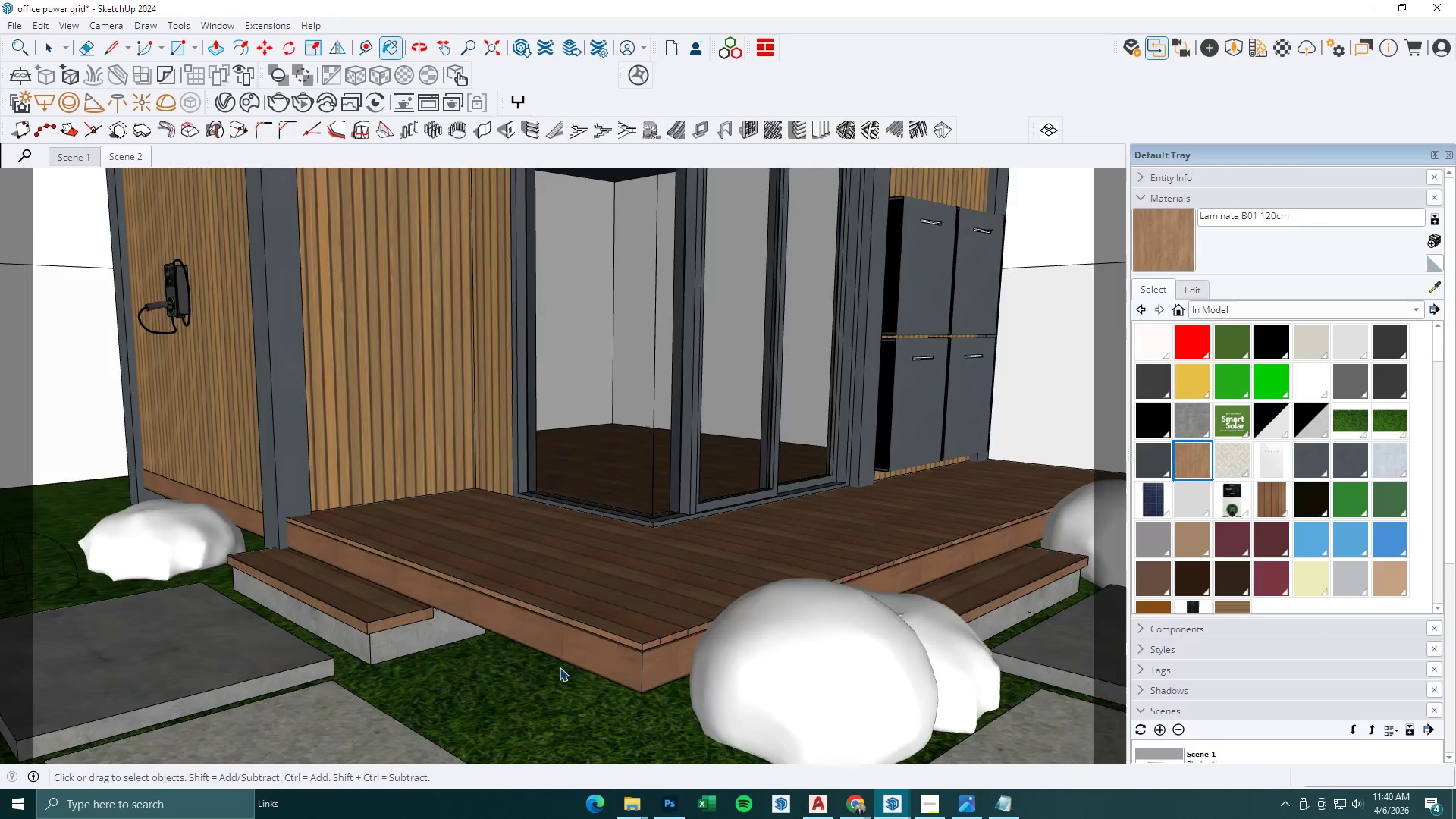 
key(Escape)
 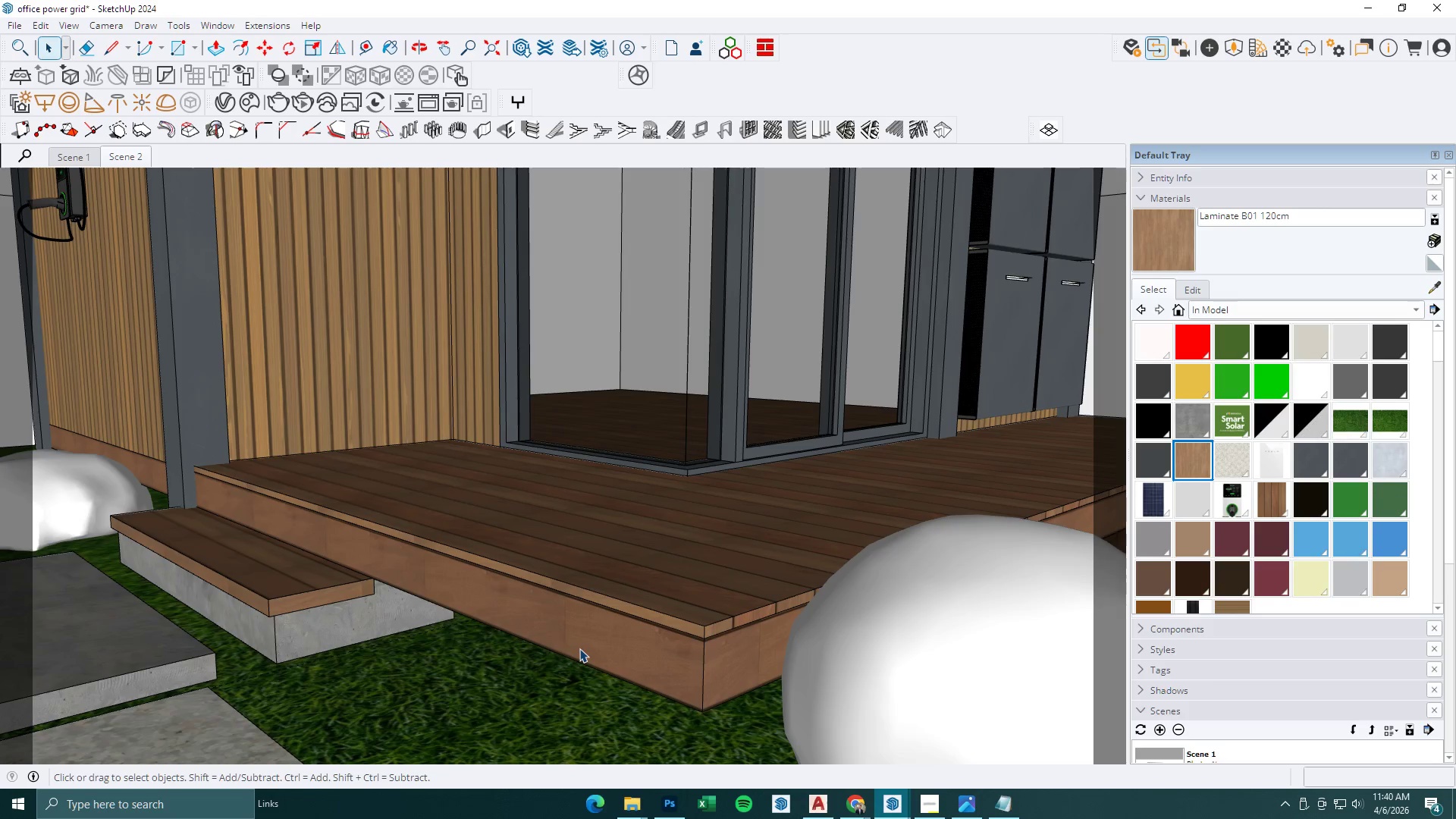 
double_click([579, 648])
 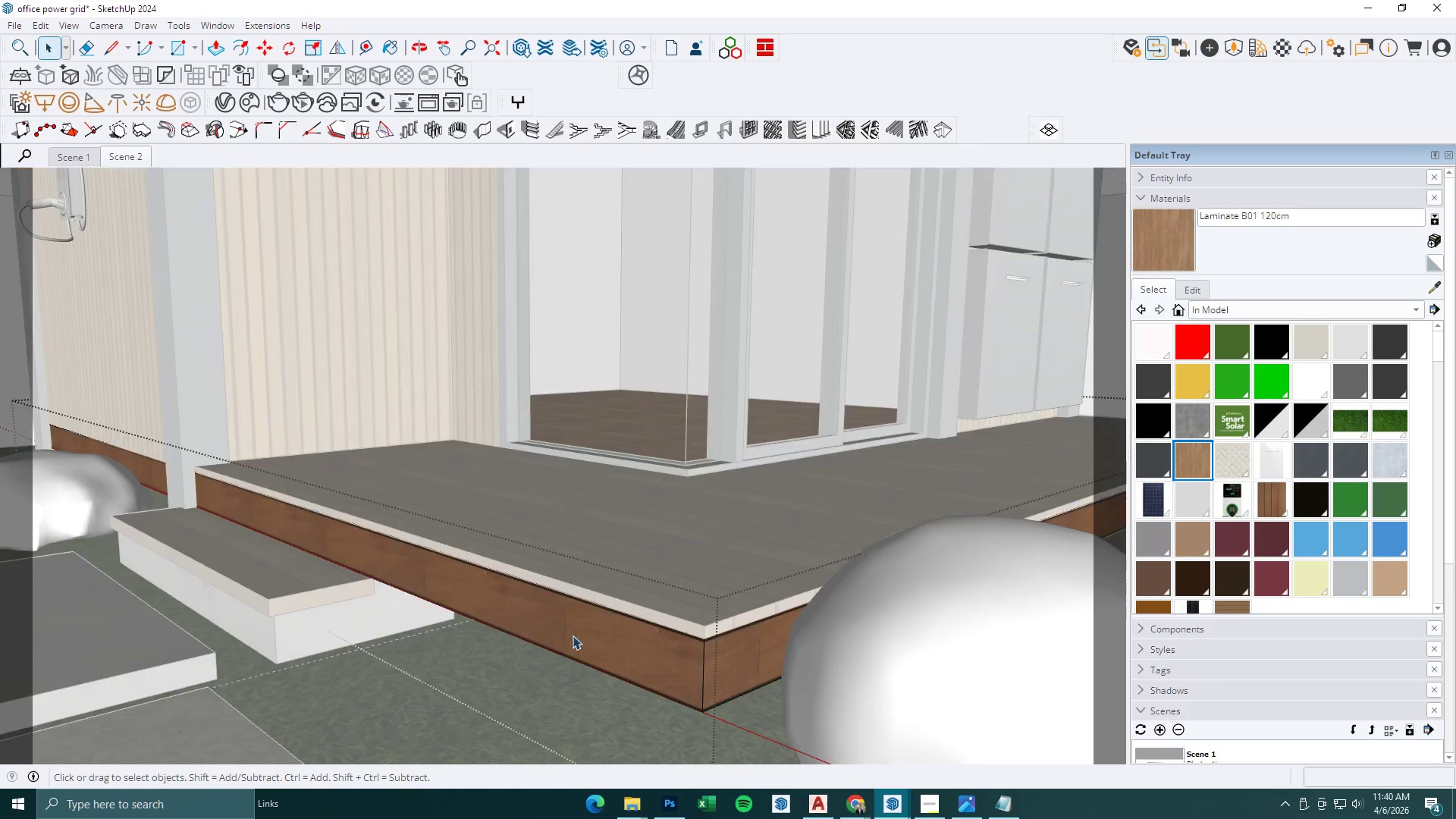 
scroll: coordinate [560, 667], scroll_direction: up, amount: 10.0
 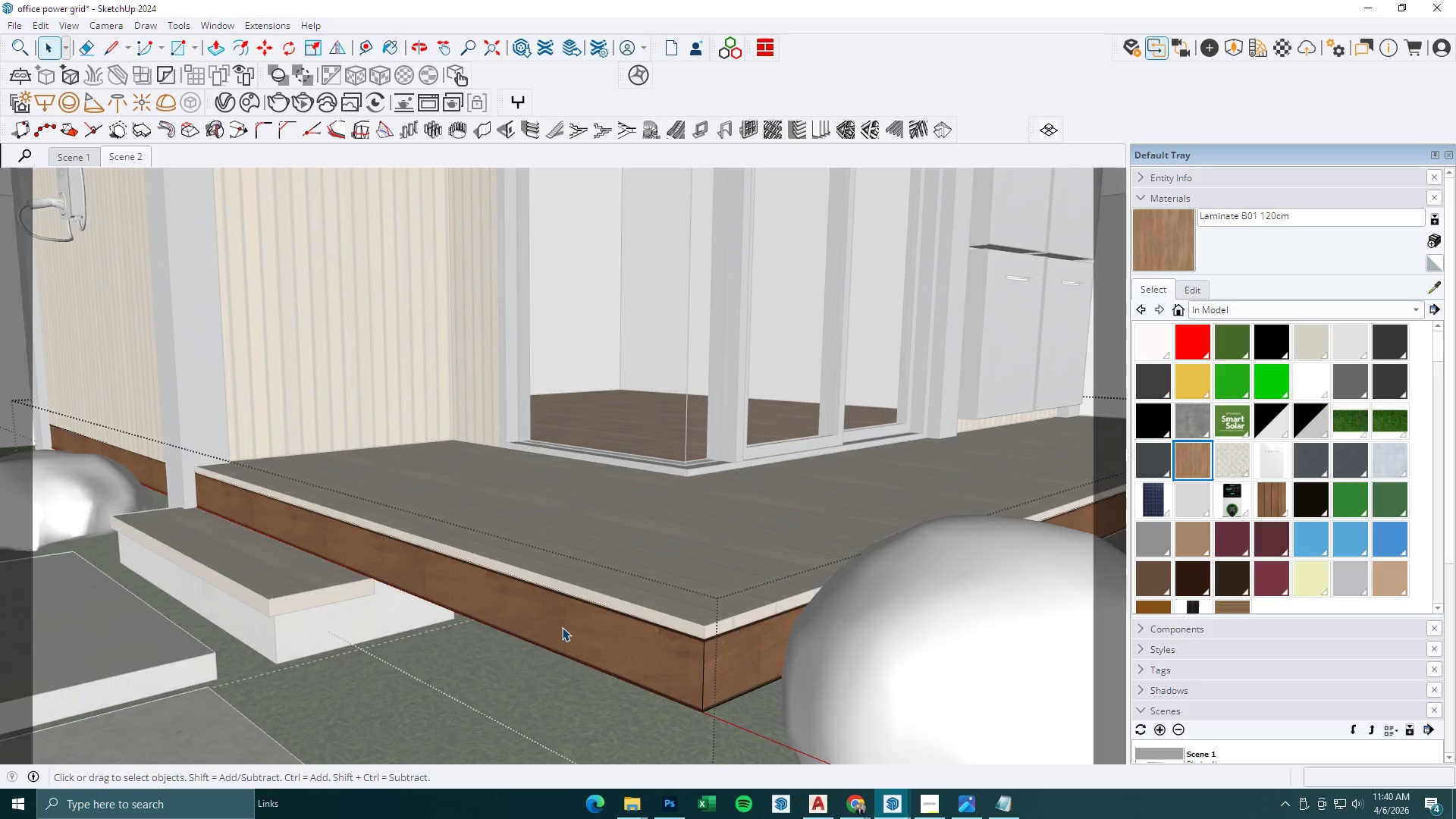 
triple_click([562, 627])
 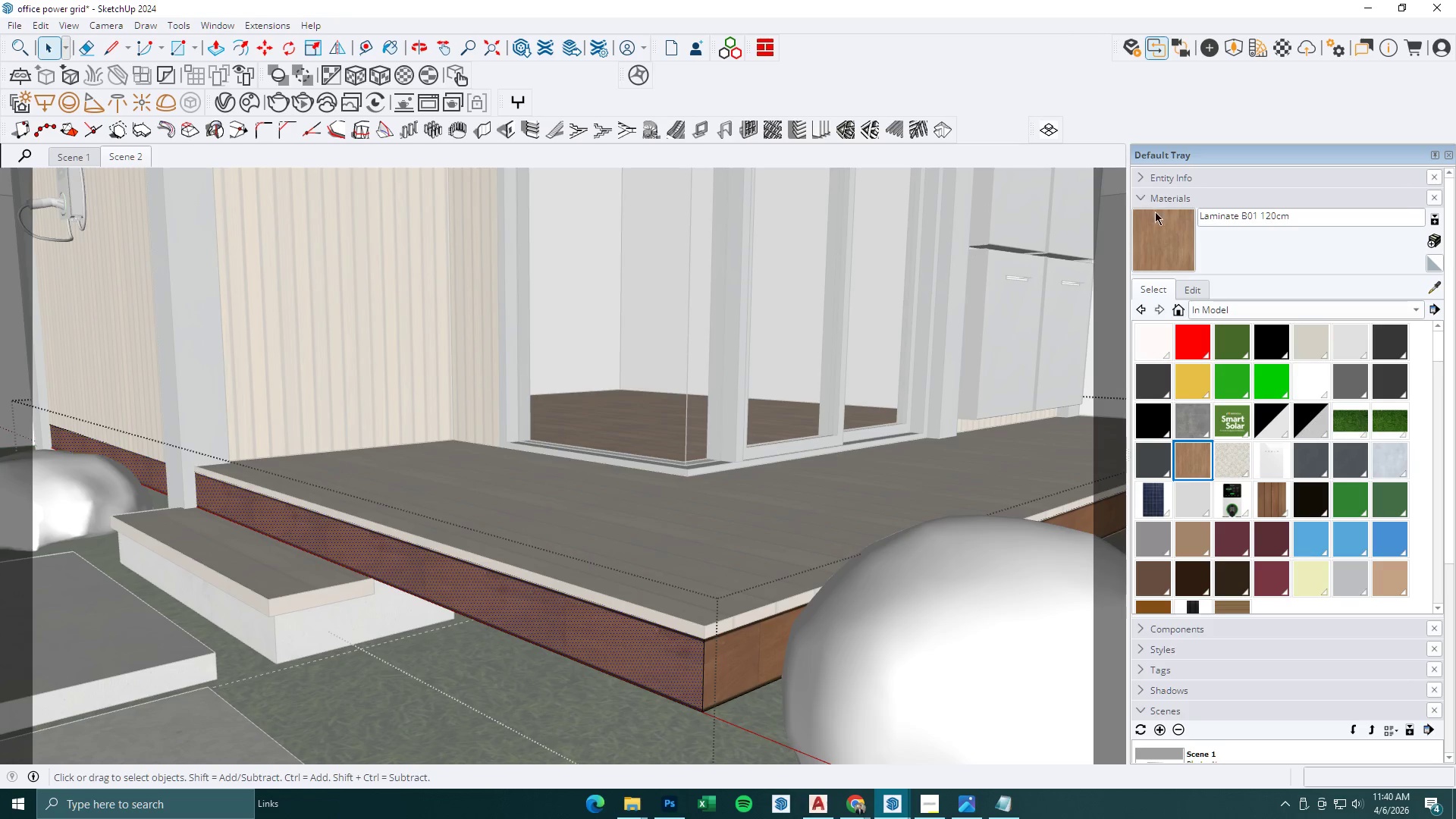 
left_click_drag(start_coordinate=[1179, 228], to_coordinate=[1175, 235])
 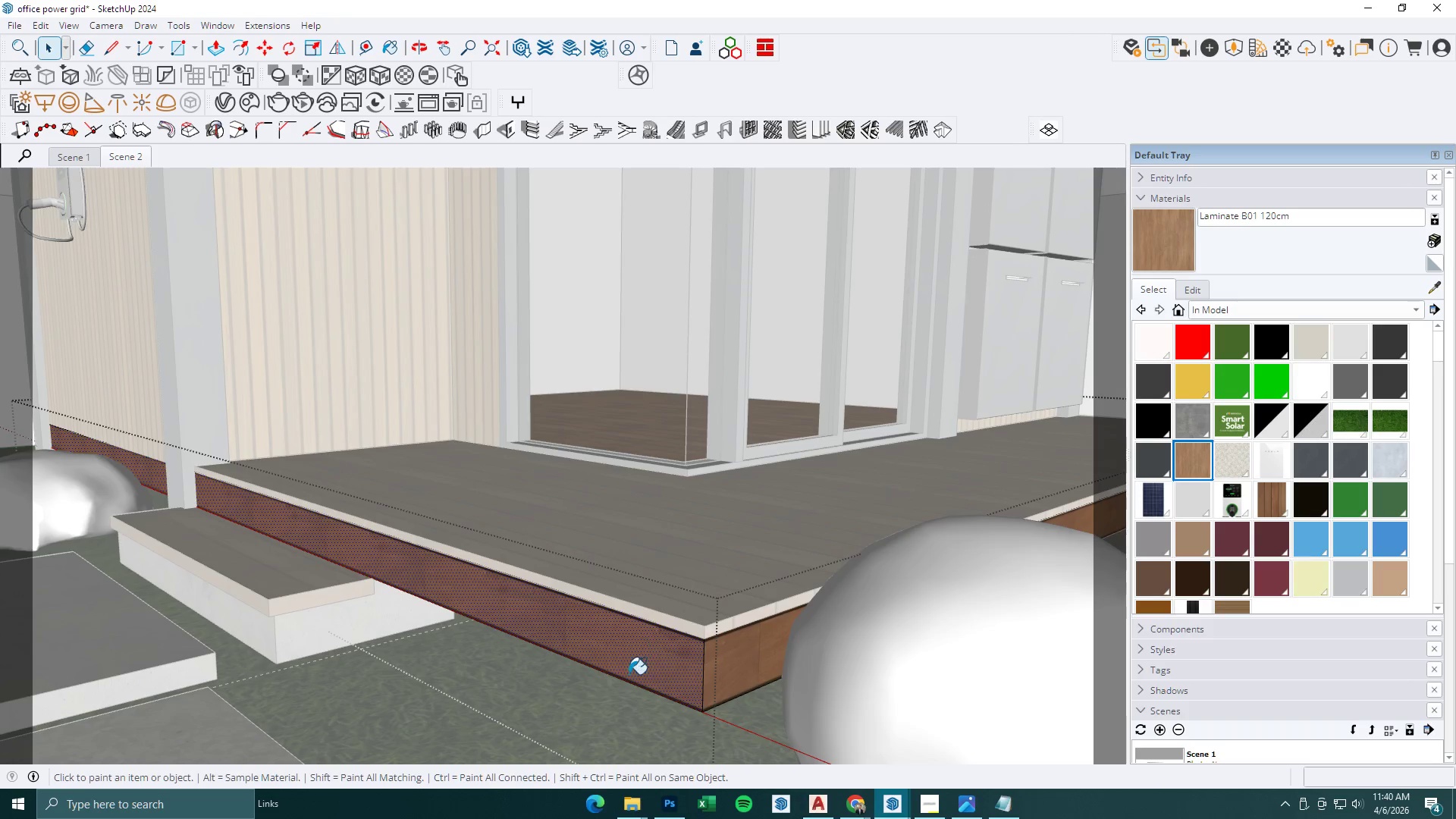 
double_click([629, 678])
 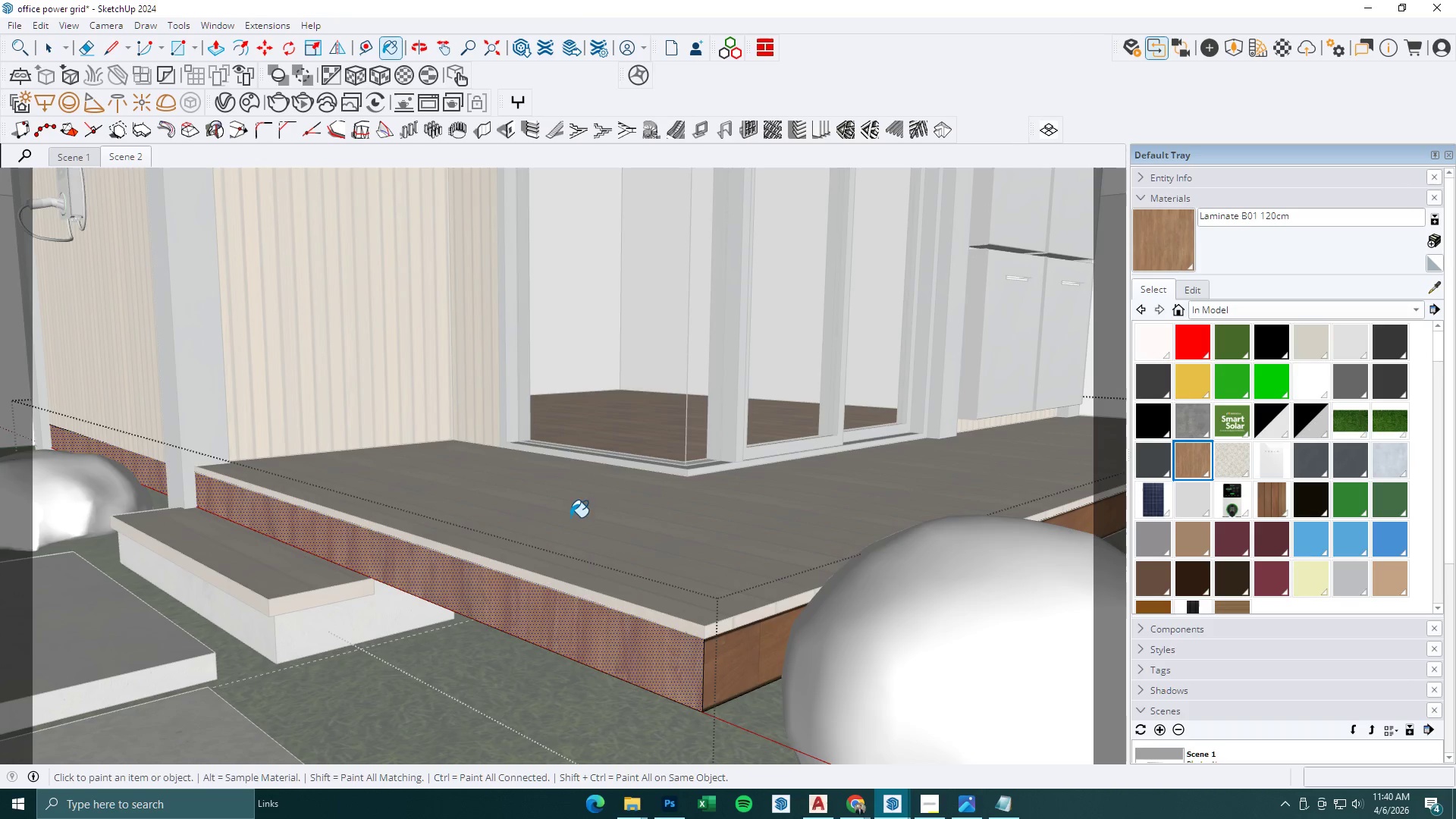 
key(Space)
 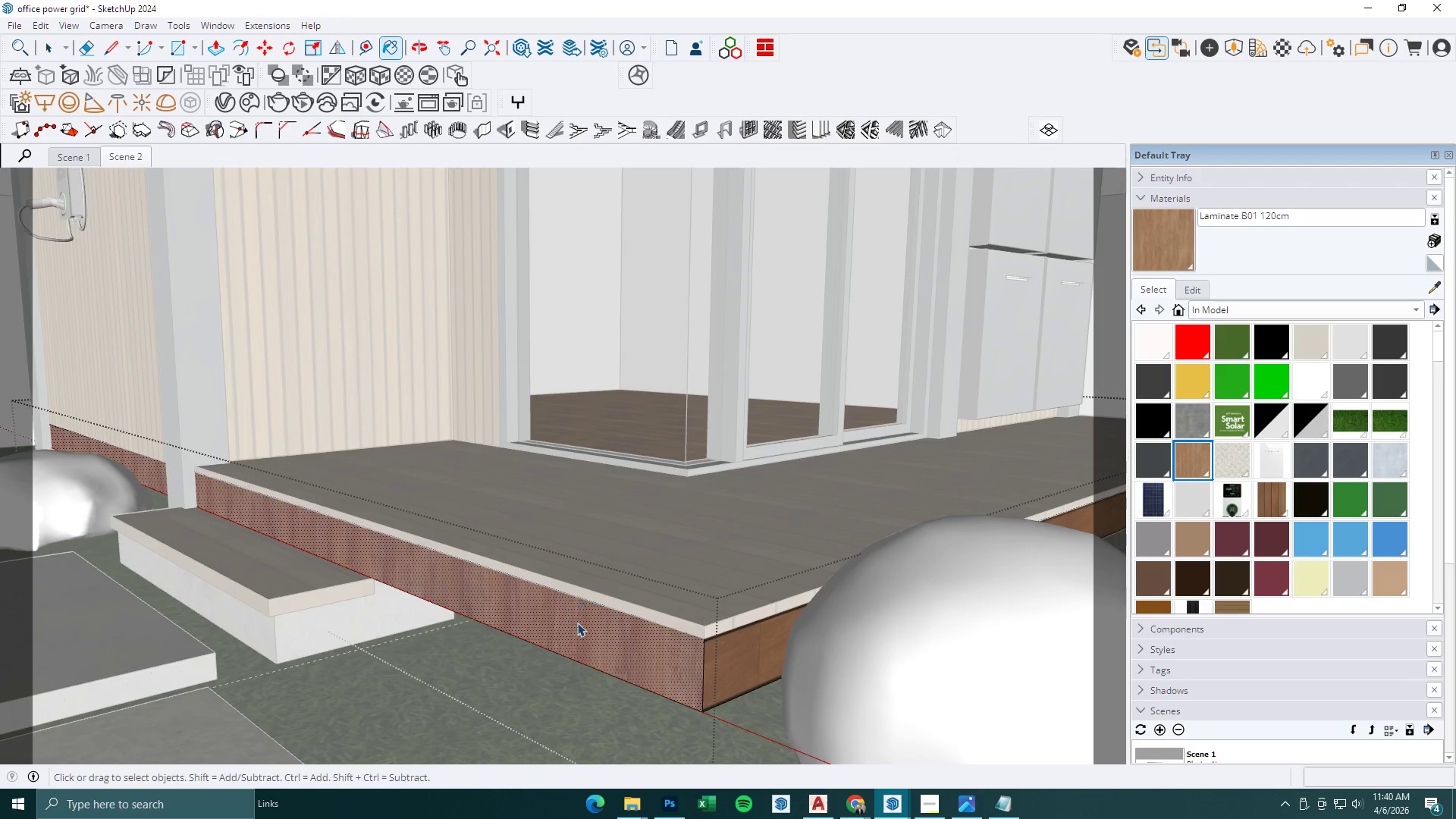 
key(Escape)
 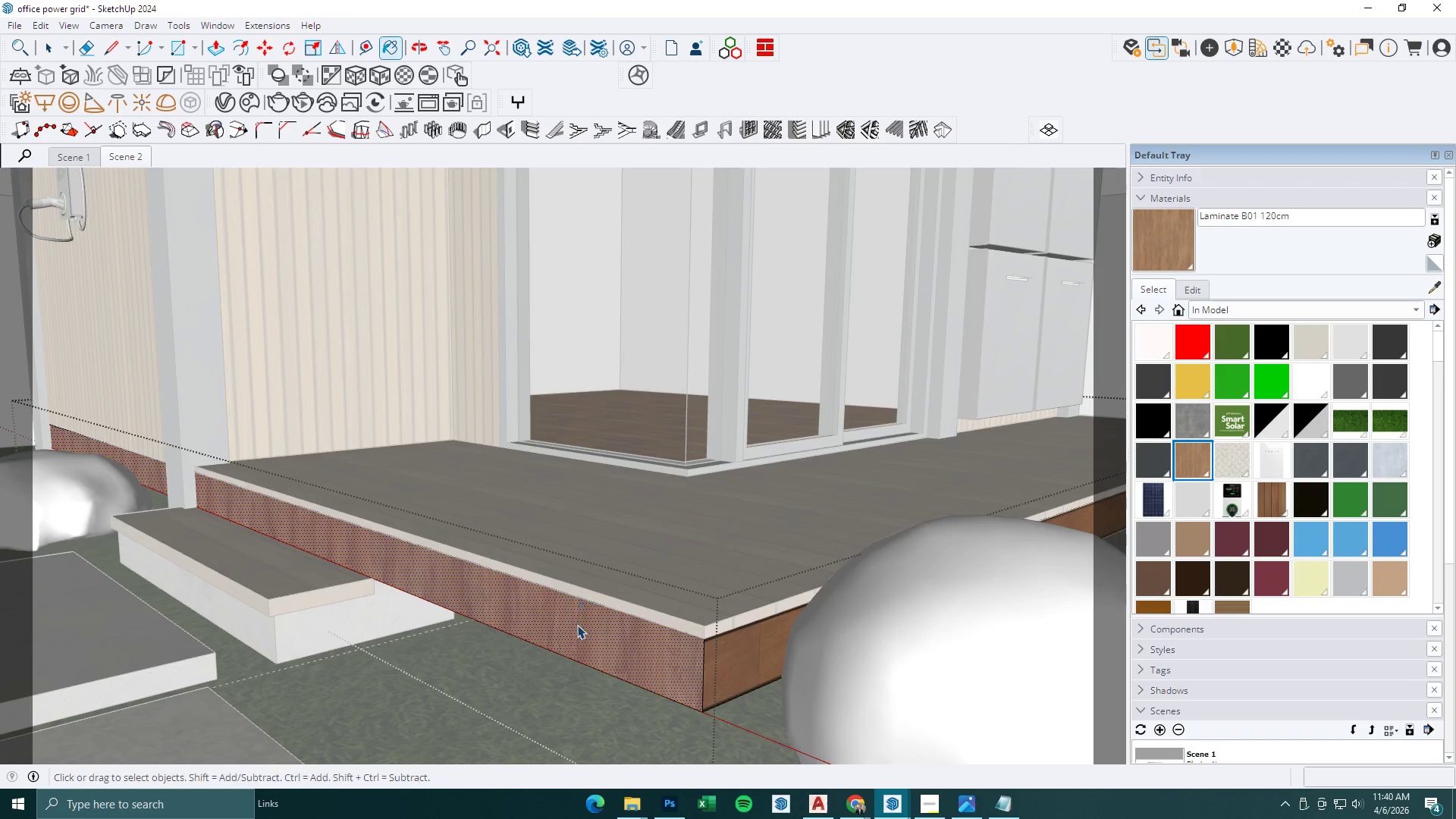 
left_click([577, 625])
 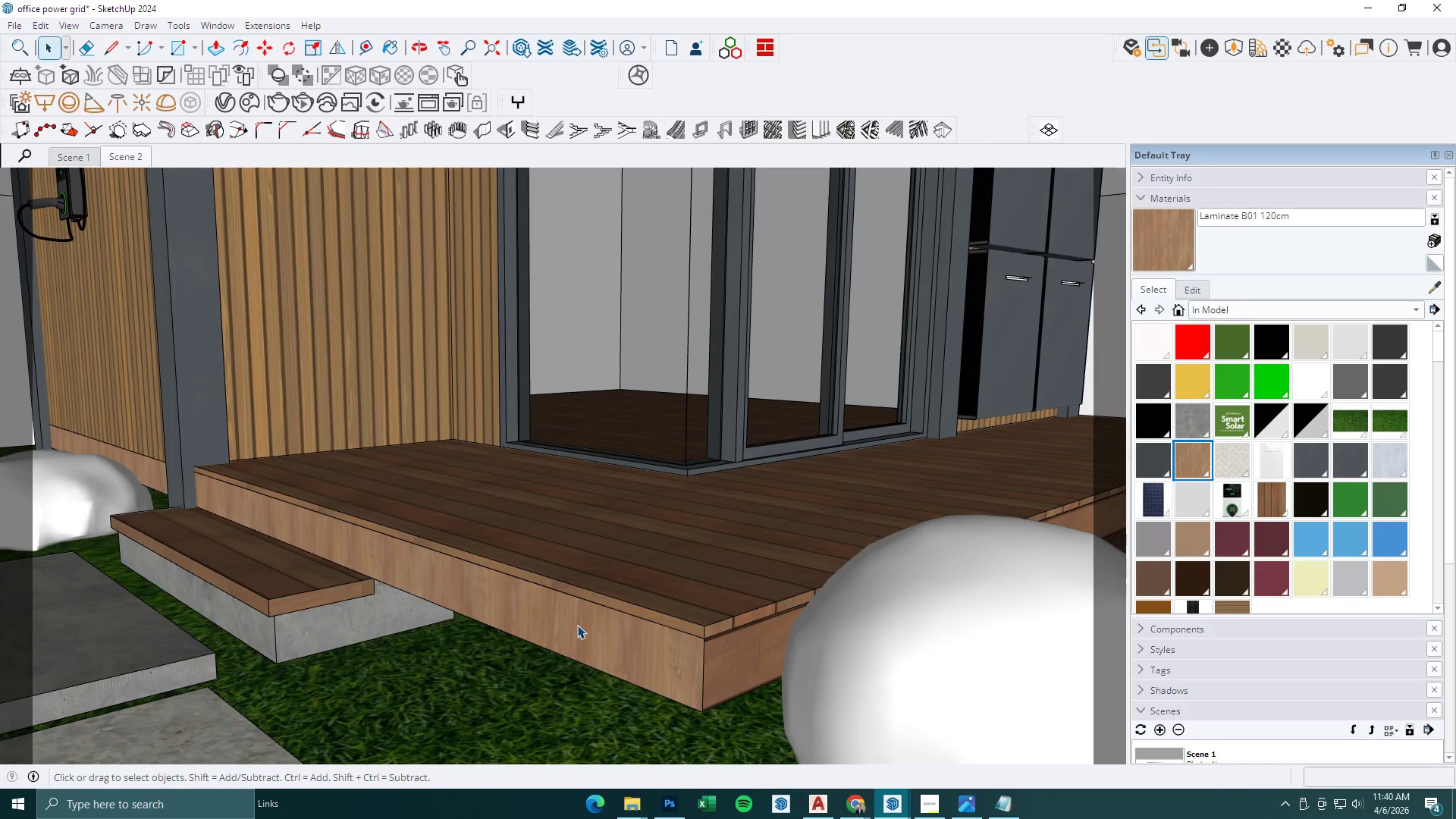 
double_click([577, 625])
 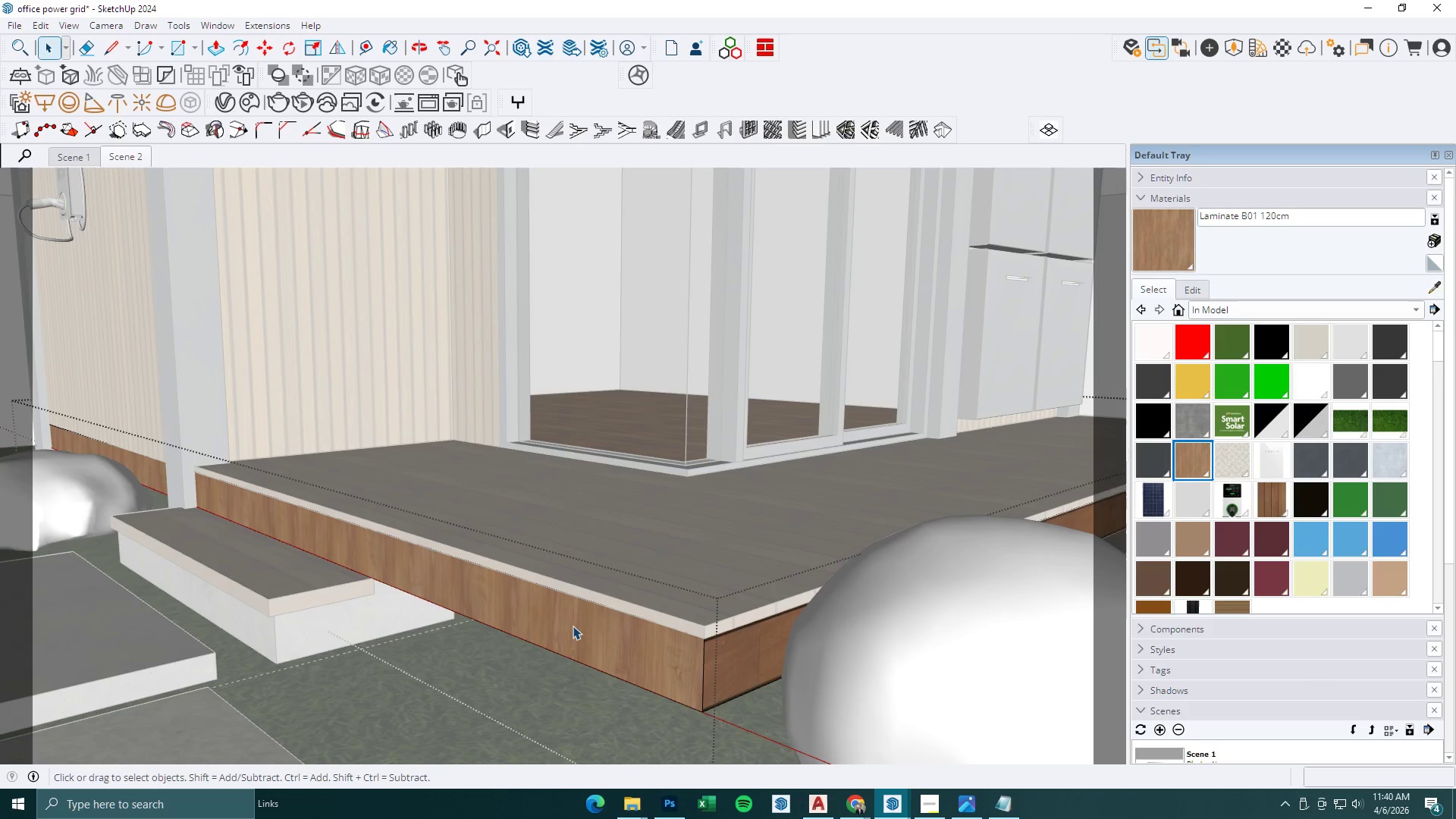 
triple_click([544, 616])
 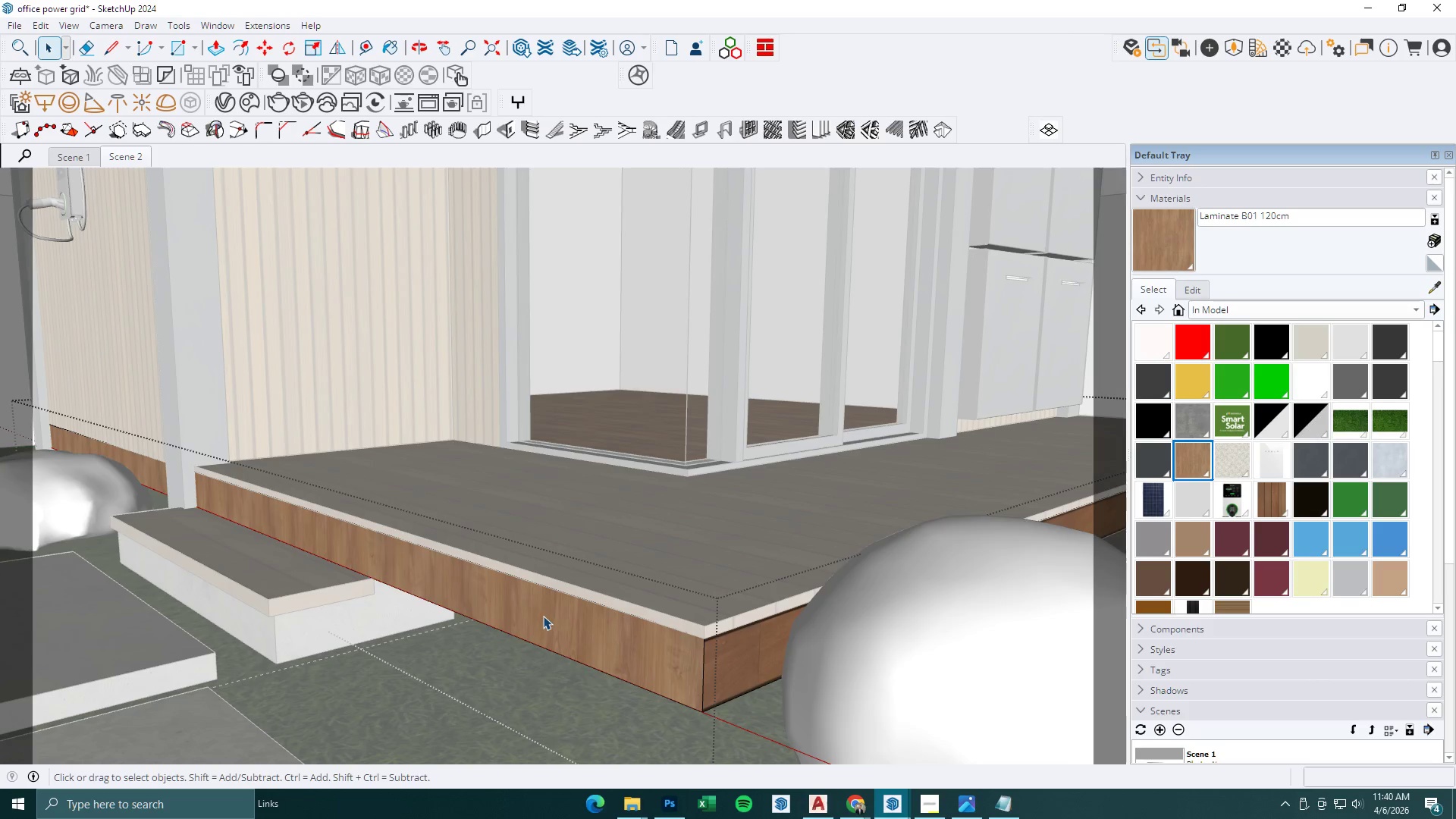 
right_click([542, 615])
 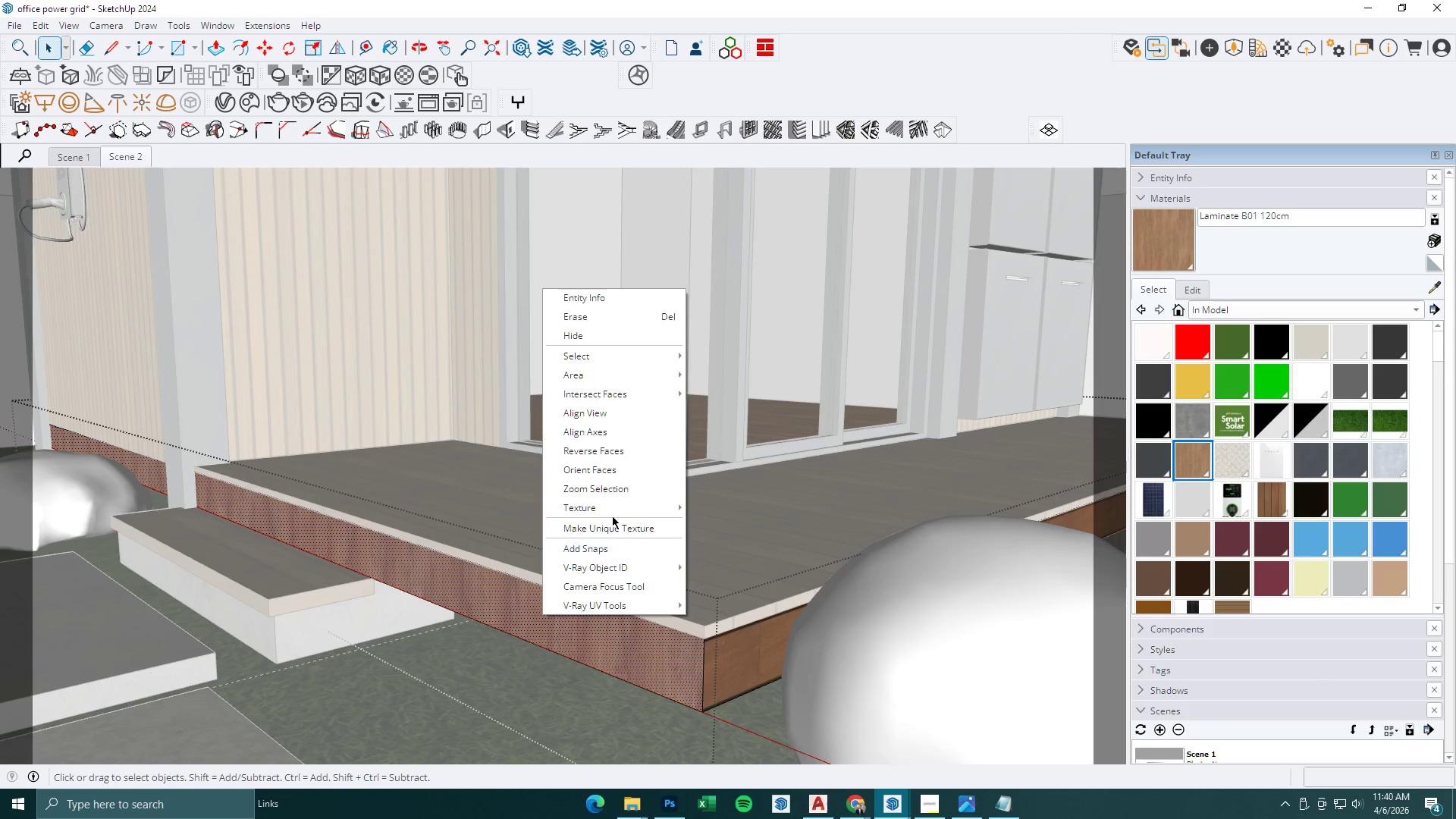 
left_click([617, 504])
 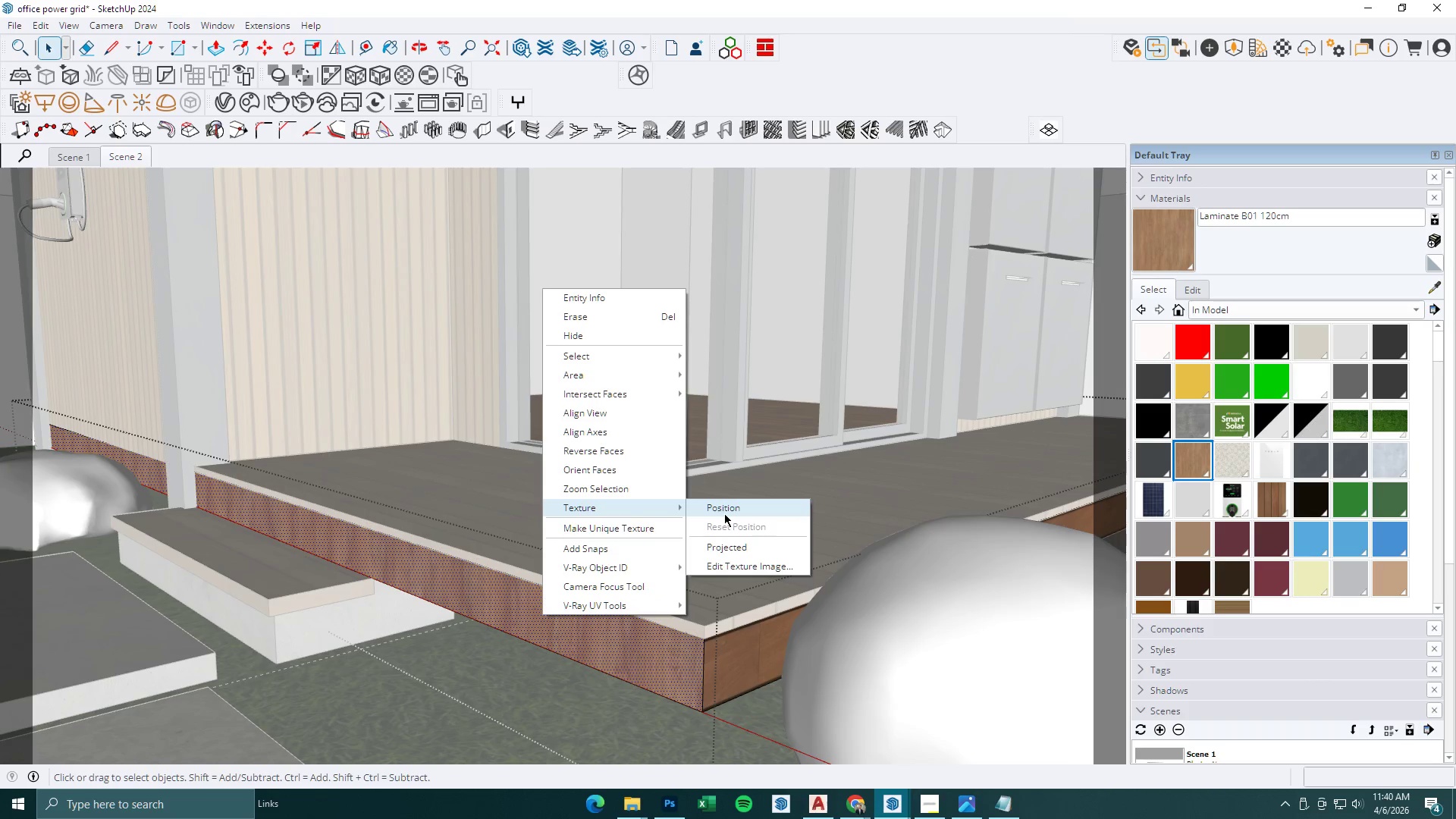 
left_click([729, 512])
 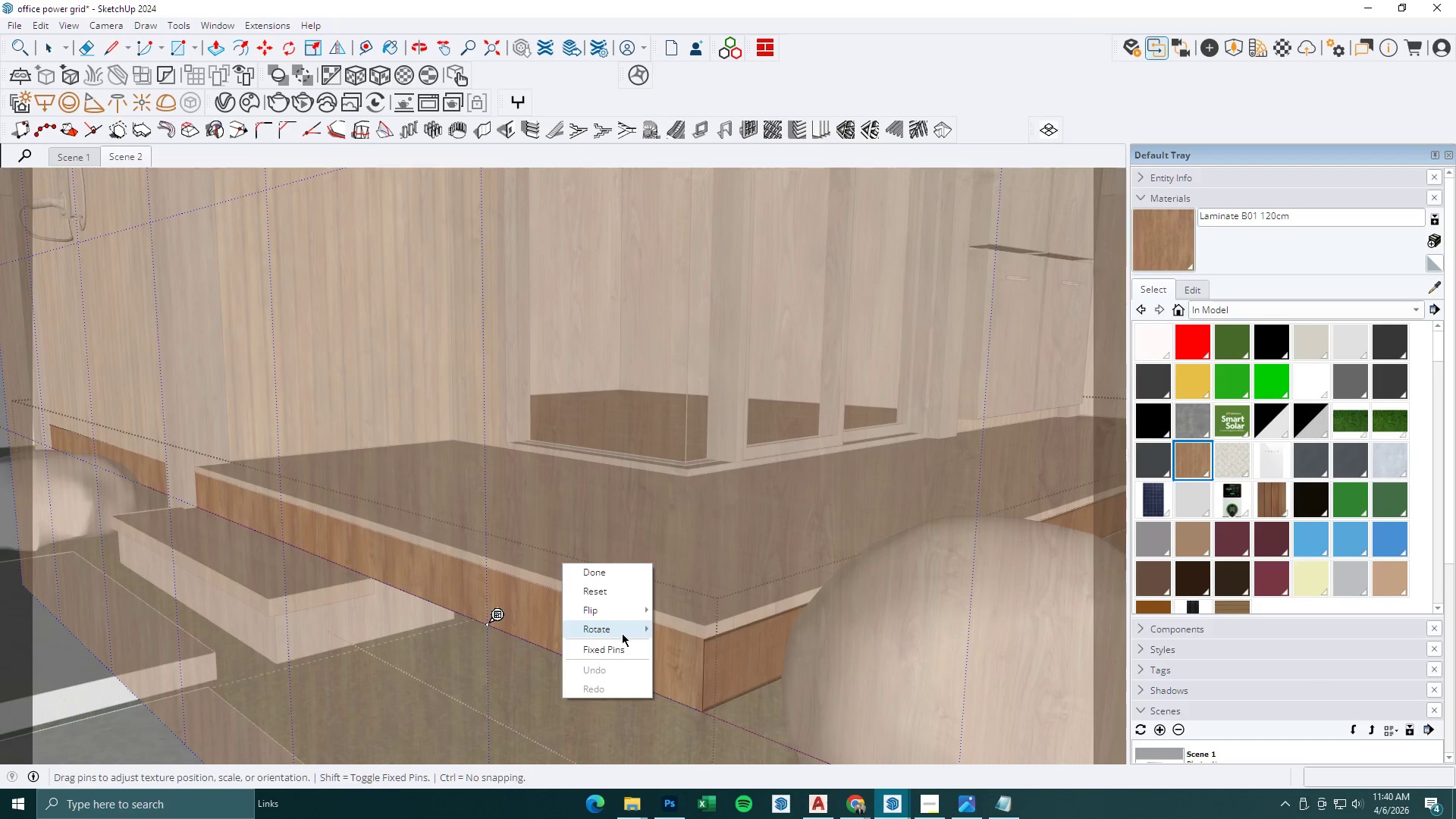 
double_click([667, 626])
 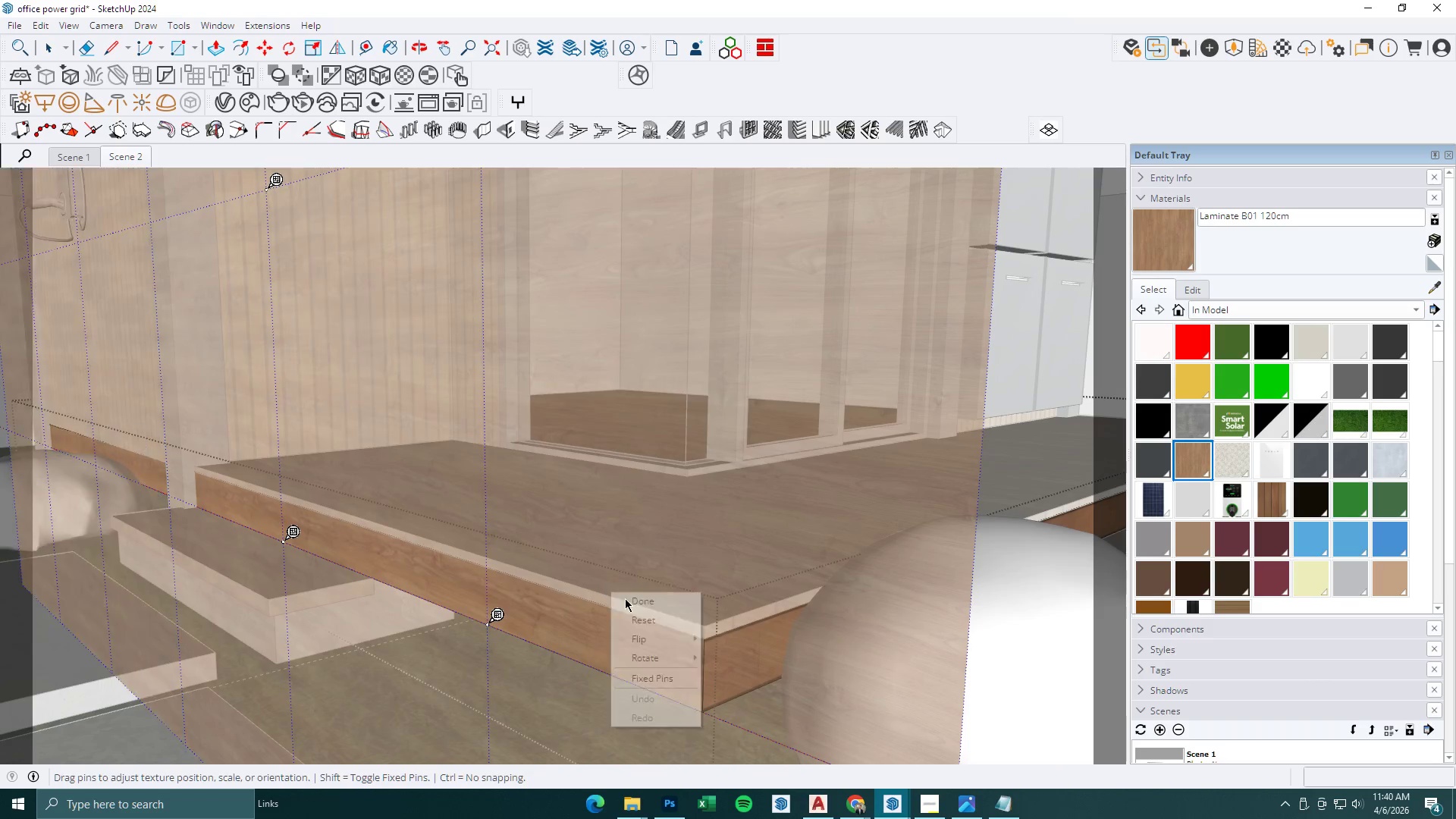 
left_click([637, 601])
 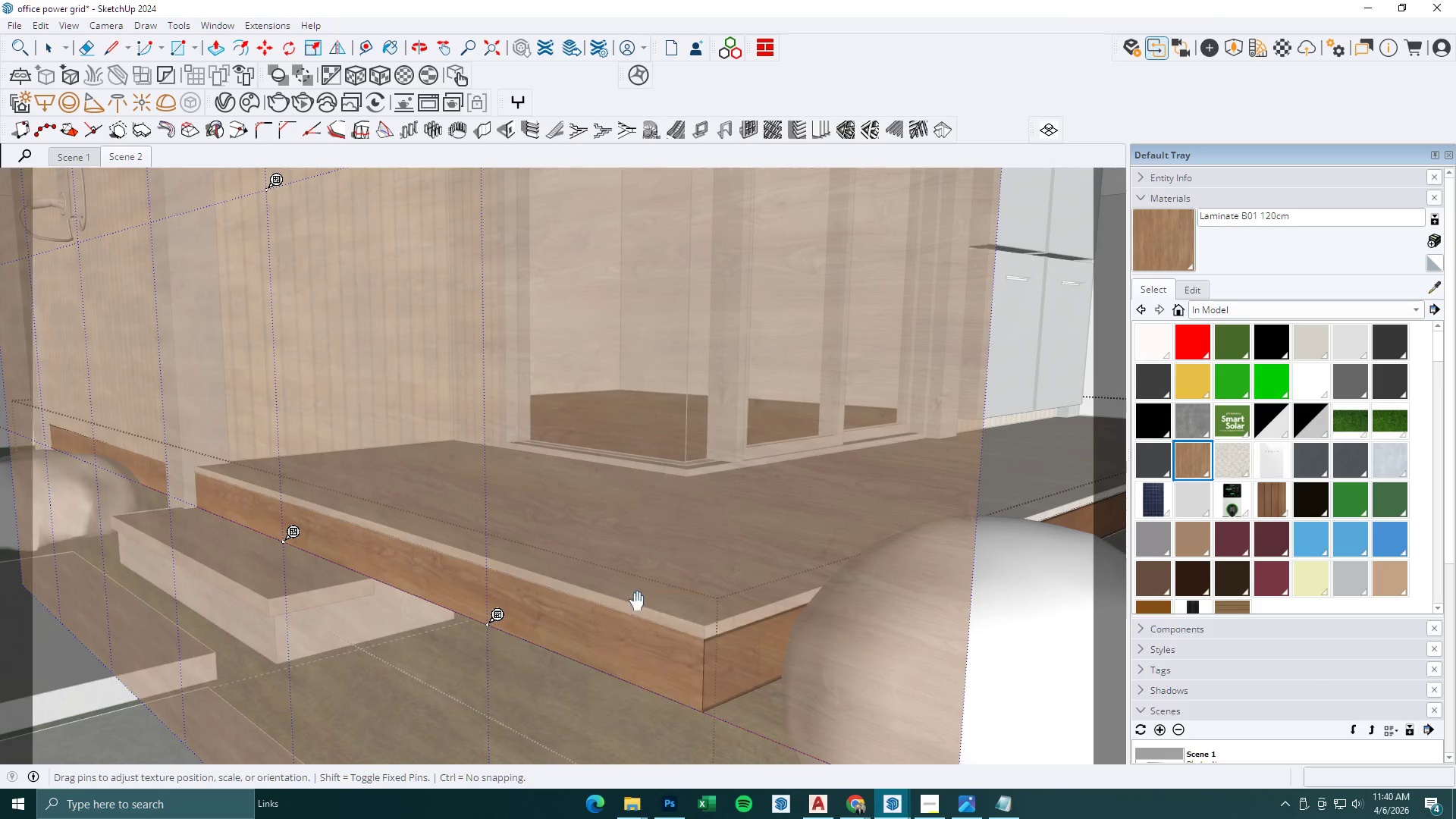 
key(Space)
 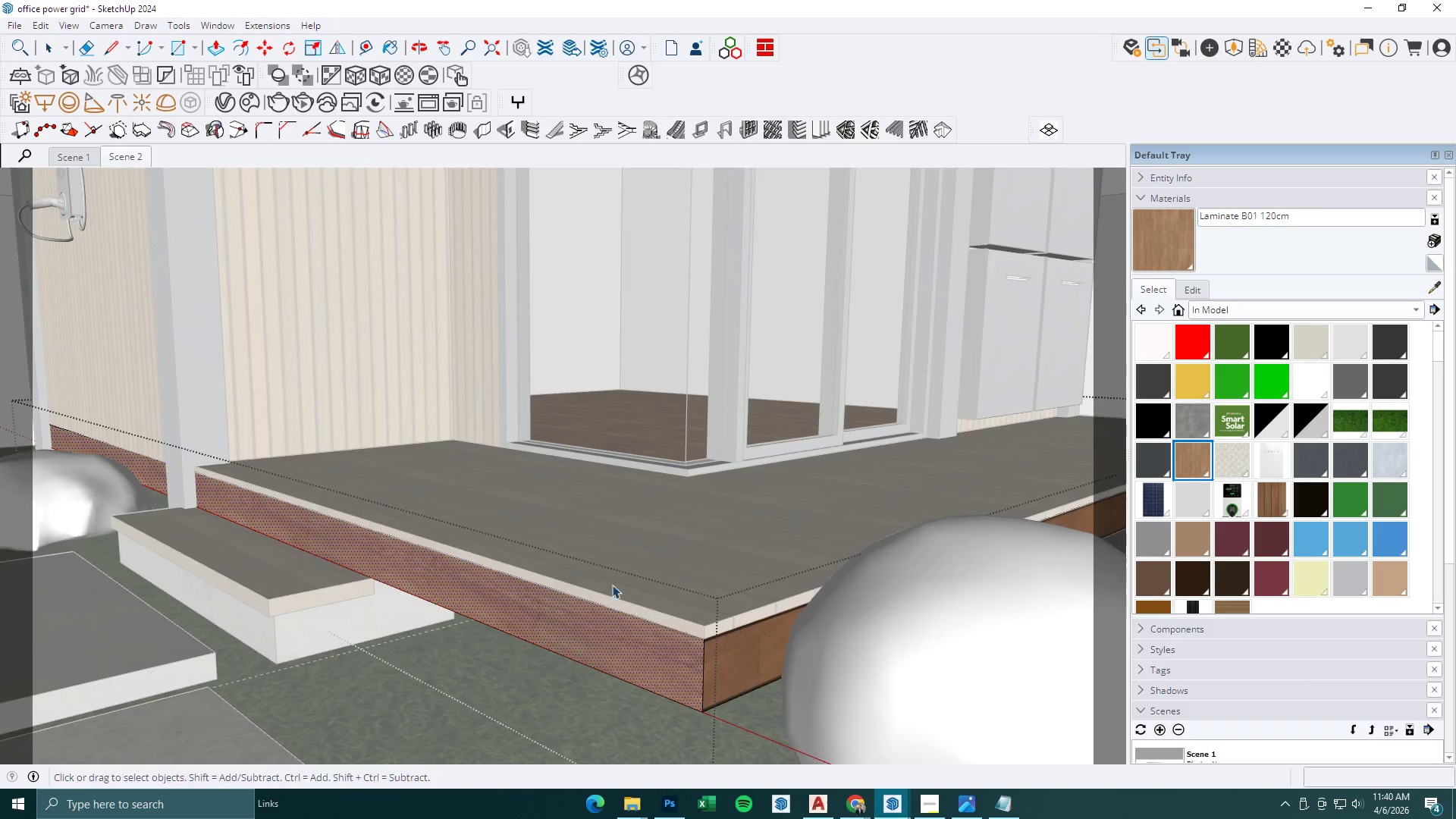 
key(Escape)
 